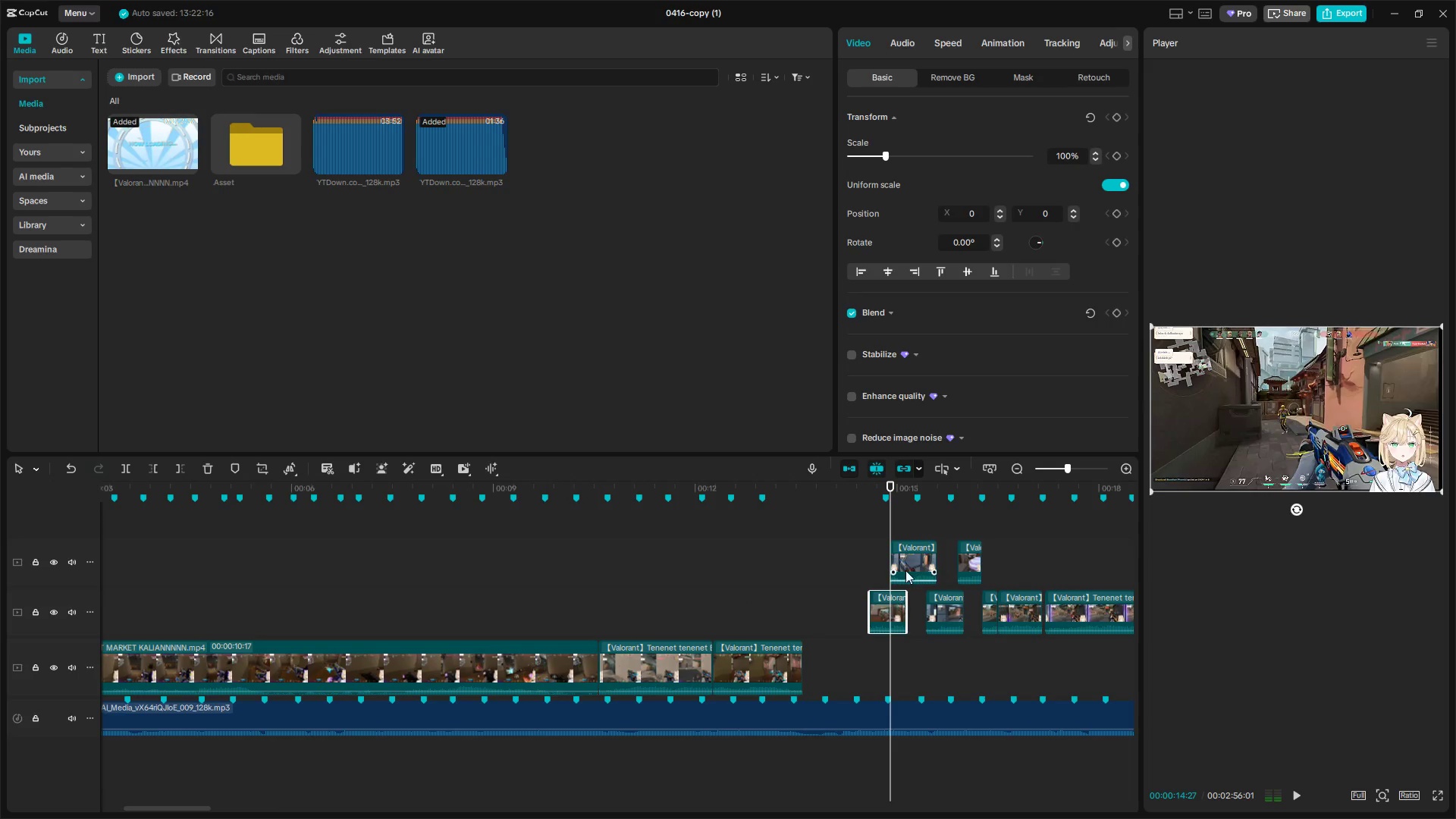 
left_click_drag(start_coordinate=[912, 563], to_coordinate=[923, 562])
 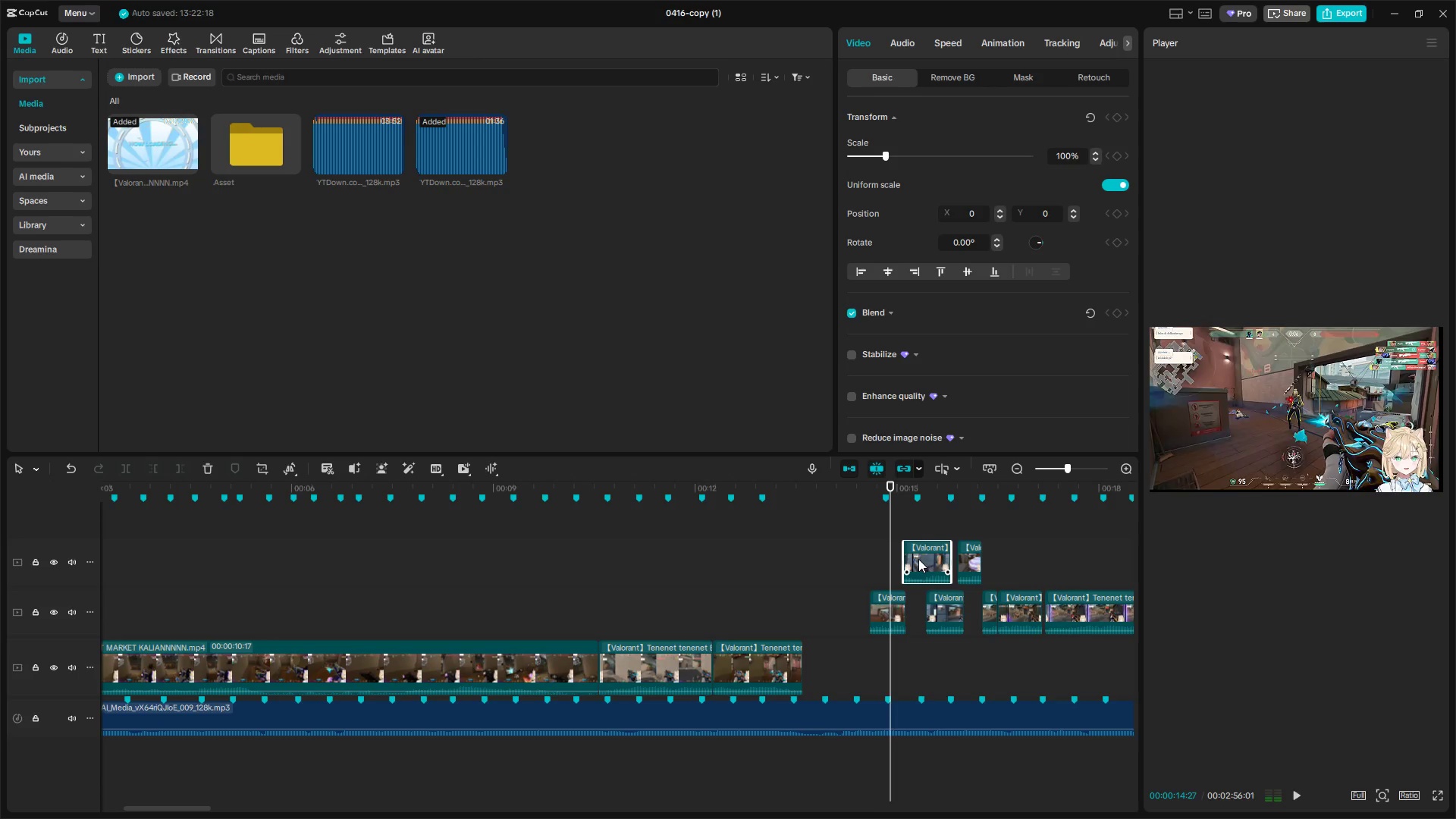 
key(Space)
 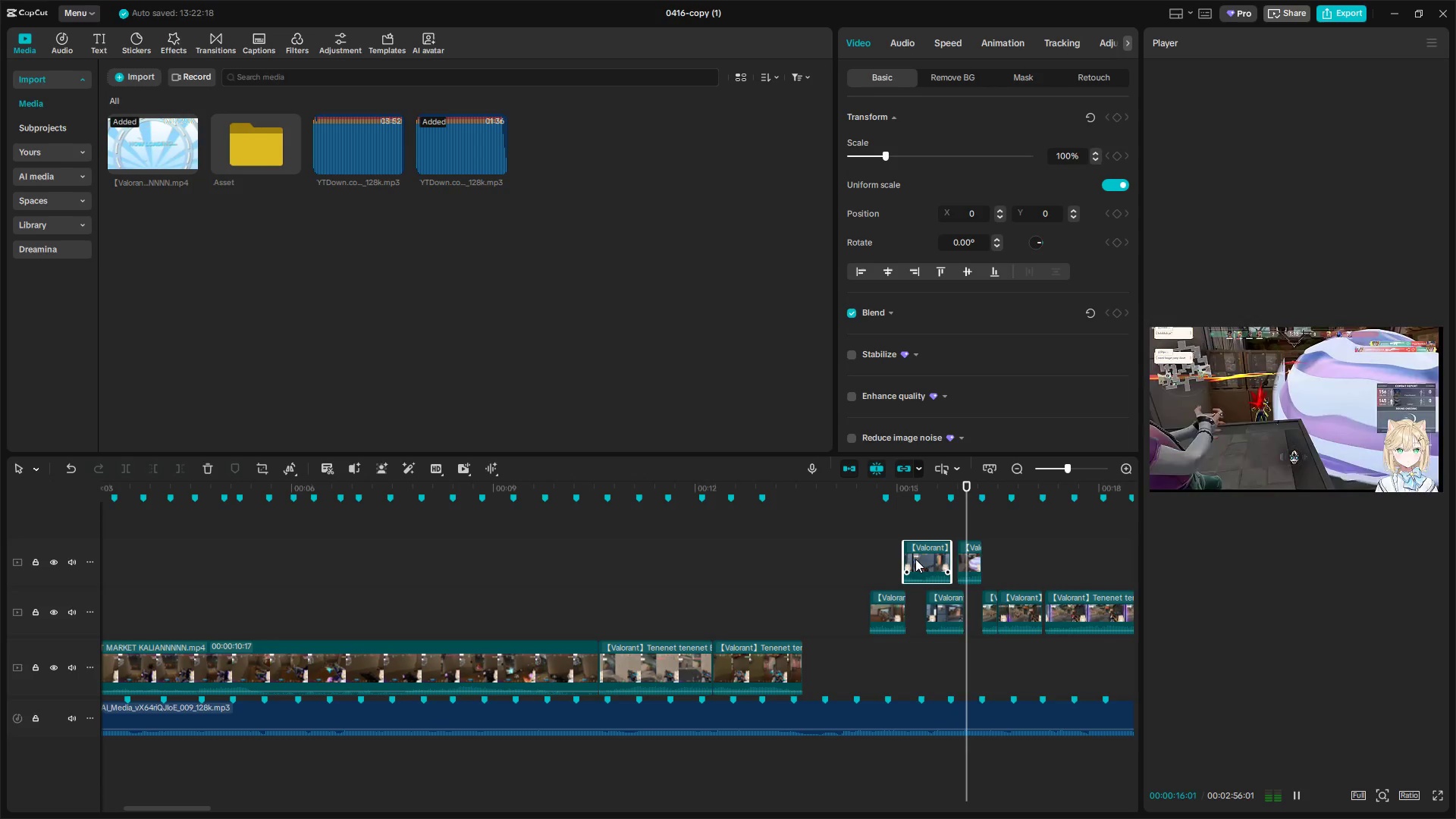 
key(Space)
 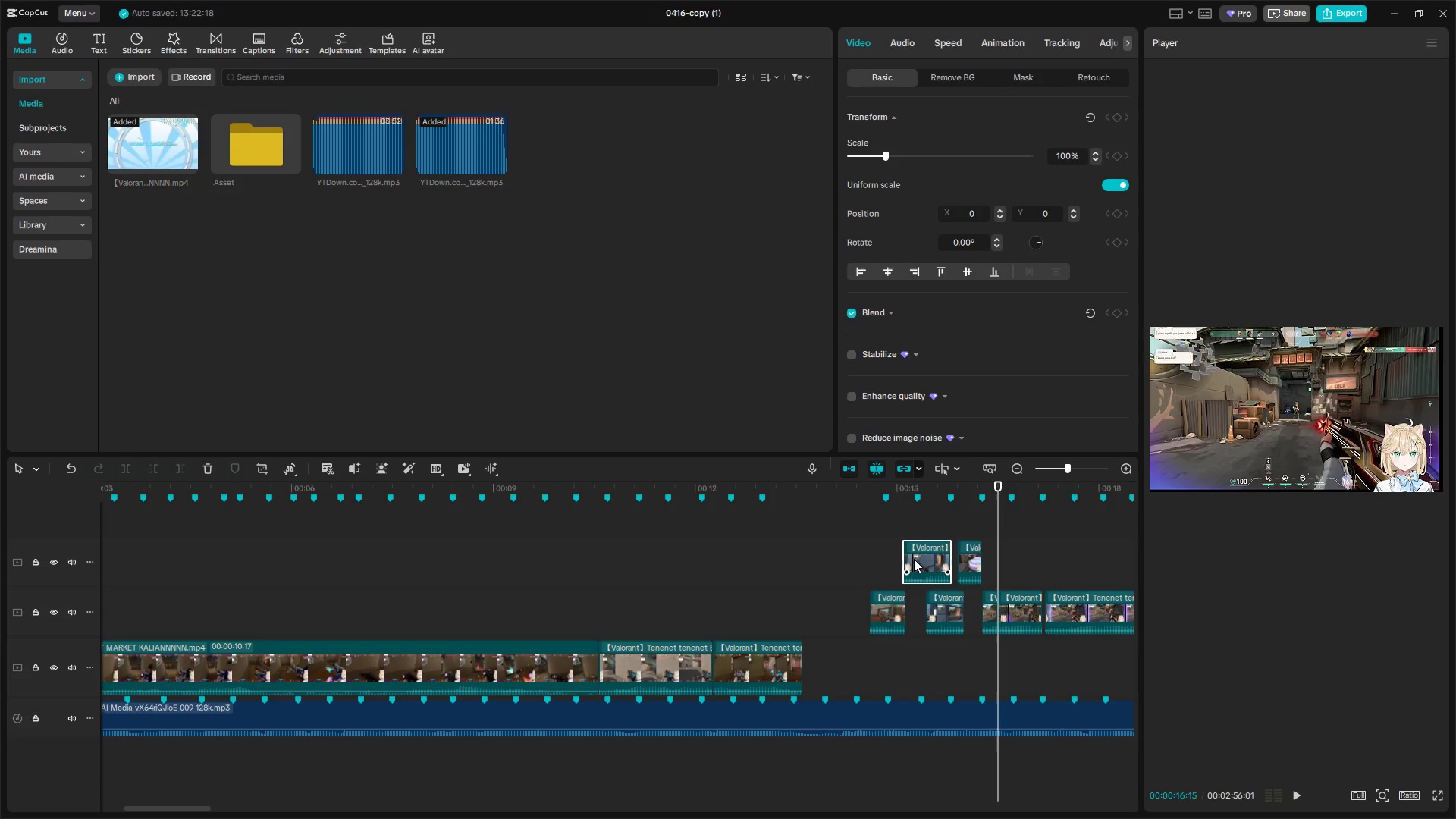 
key(Space)
 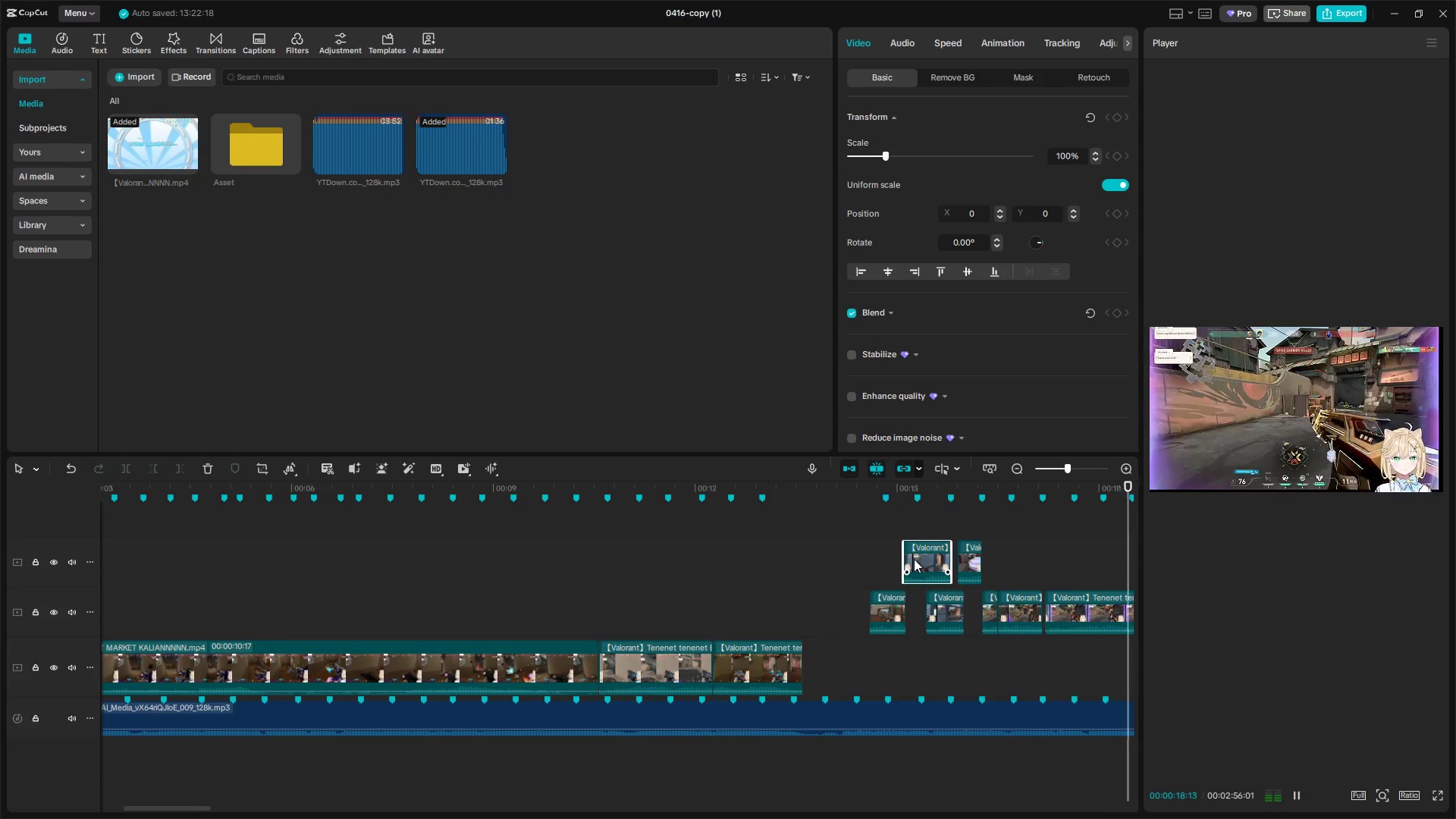 
key(Space)
 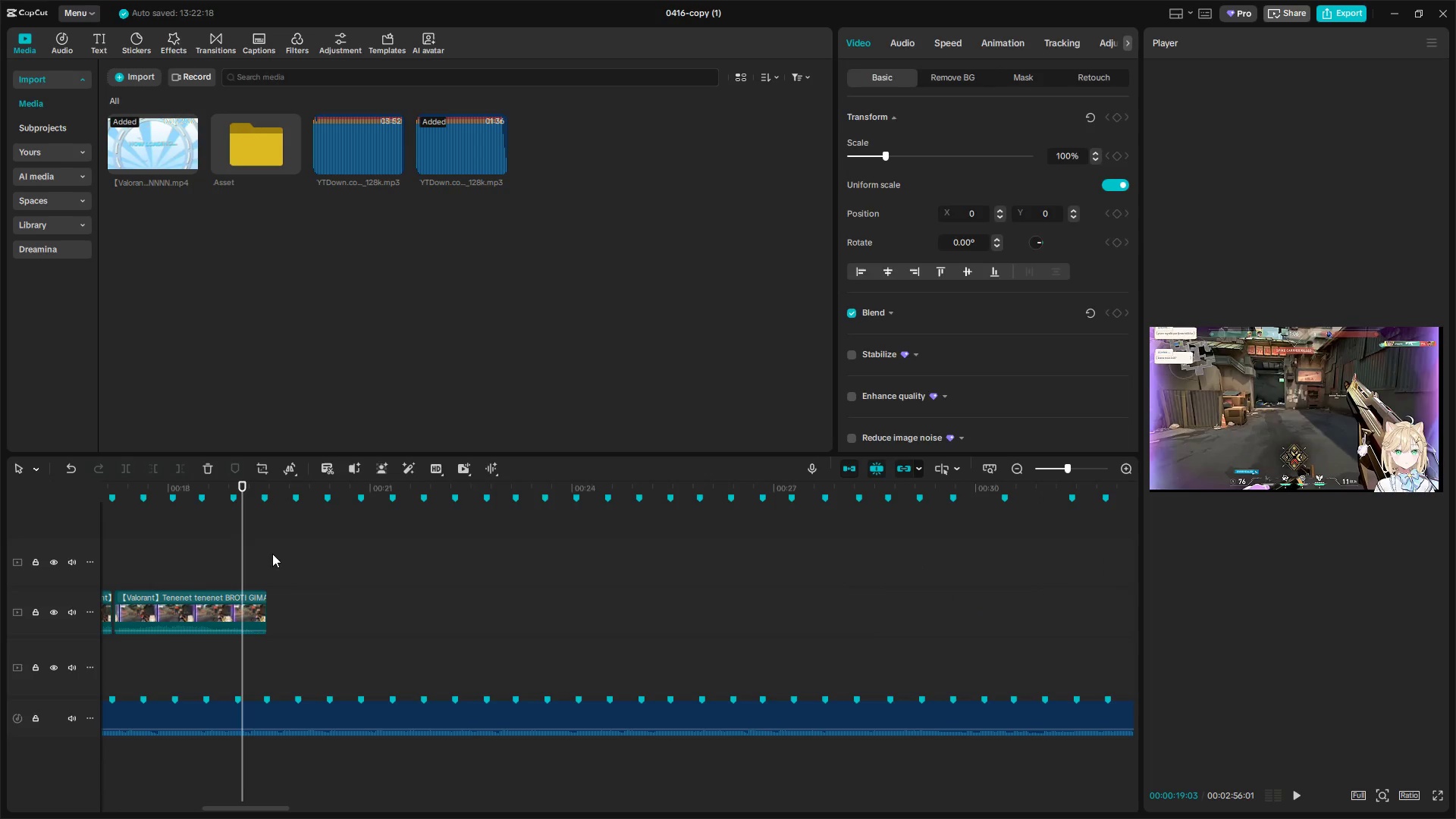 
left_click_drag(start_coordinate=[174, 560], to_coordinate=[976, 725])
 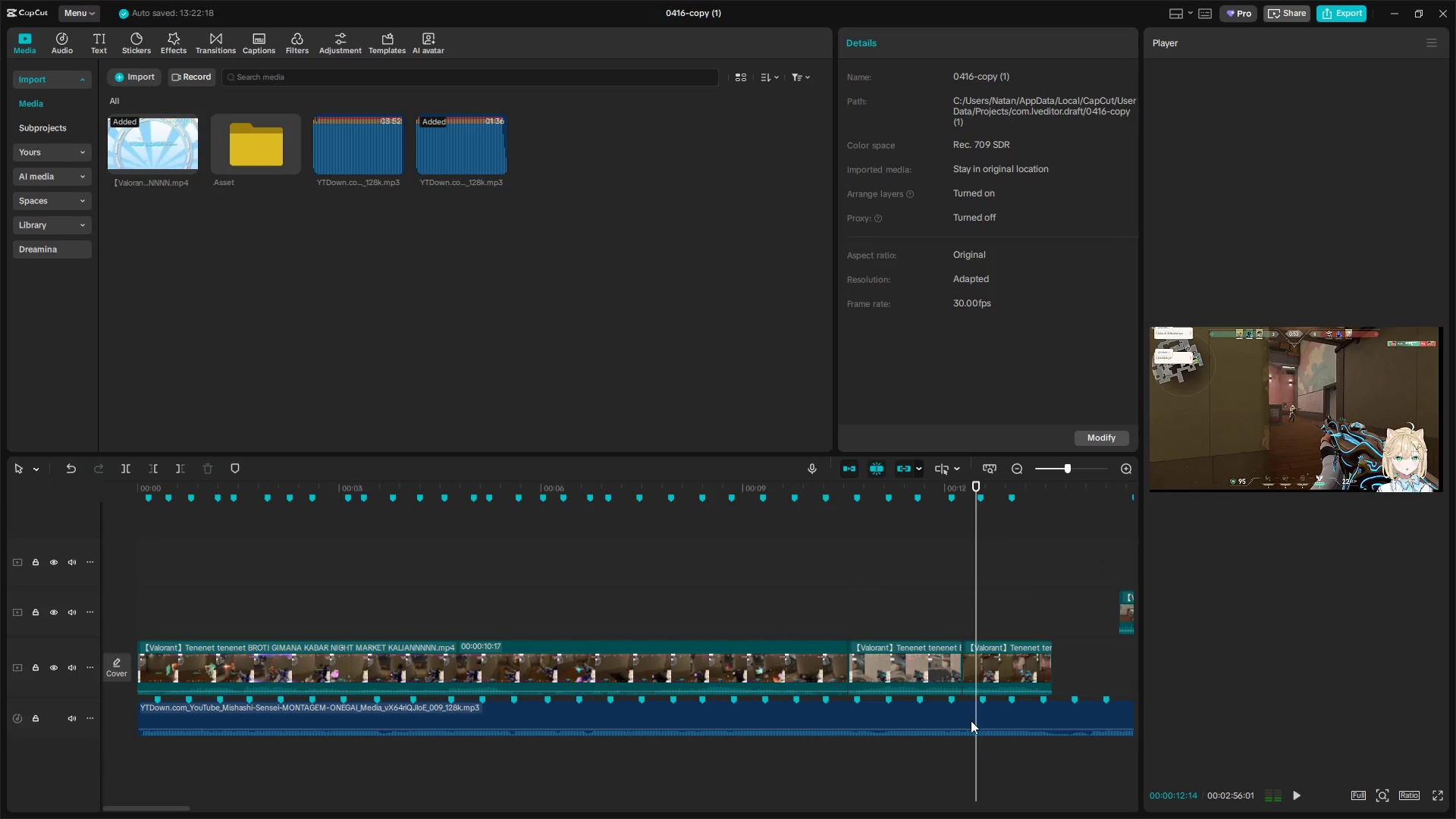 
hold_key(key=ControlLeft, duration=0.67)
scroll: coordinate [906, 714], scroll_direction: down, amount: 4.0
 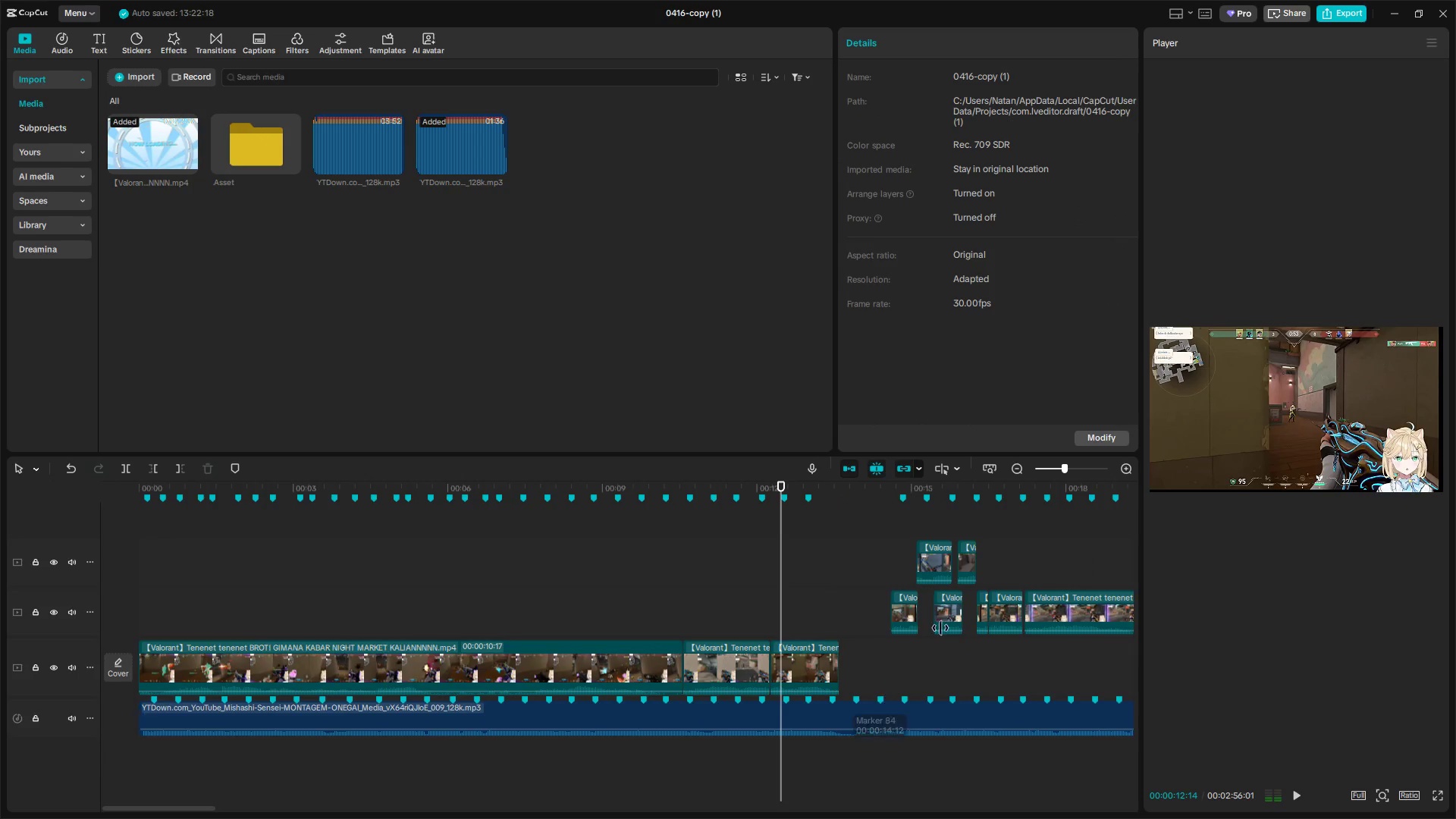 
left_click([883, 551])
 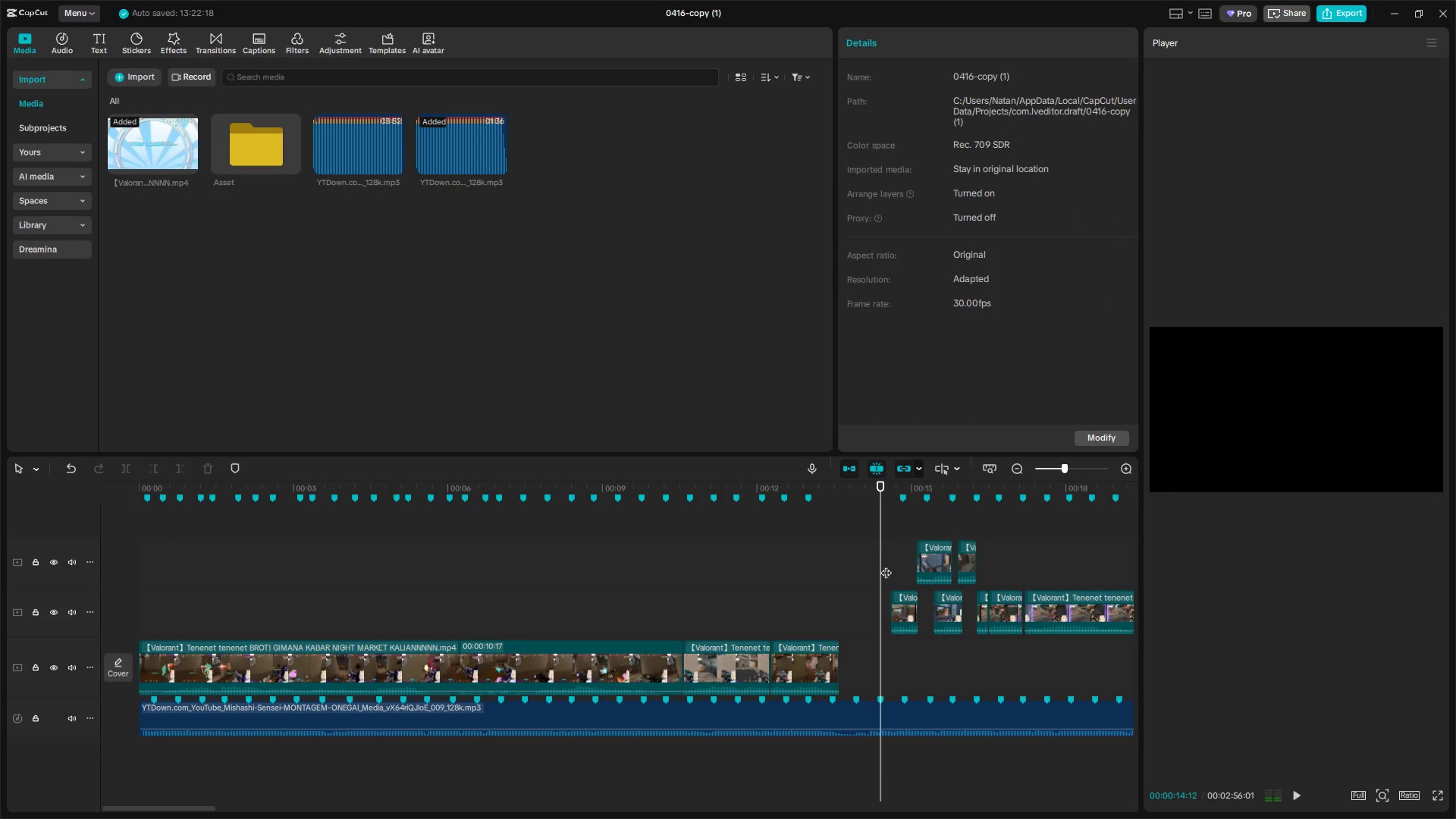 
key(Space)
 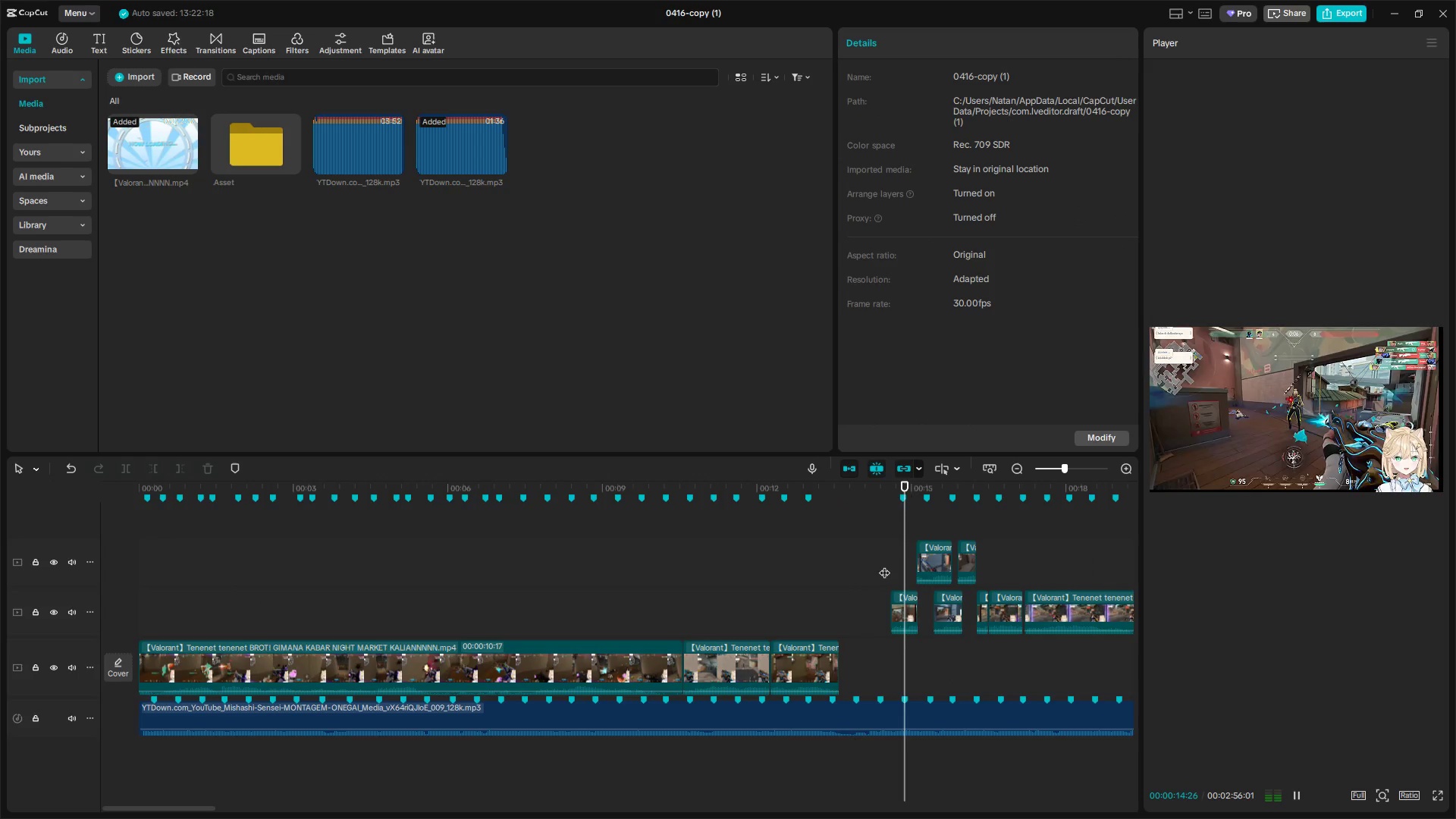 
key(Space)
 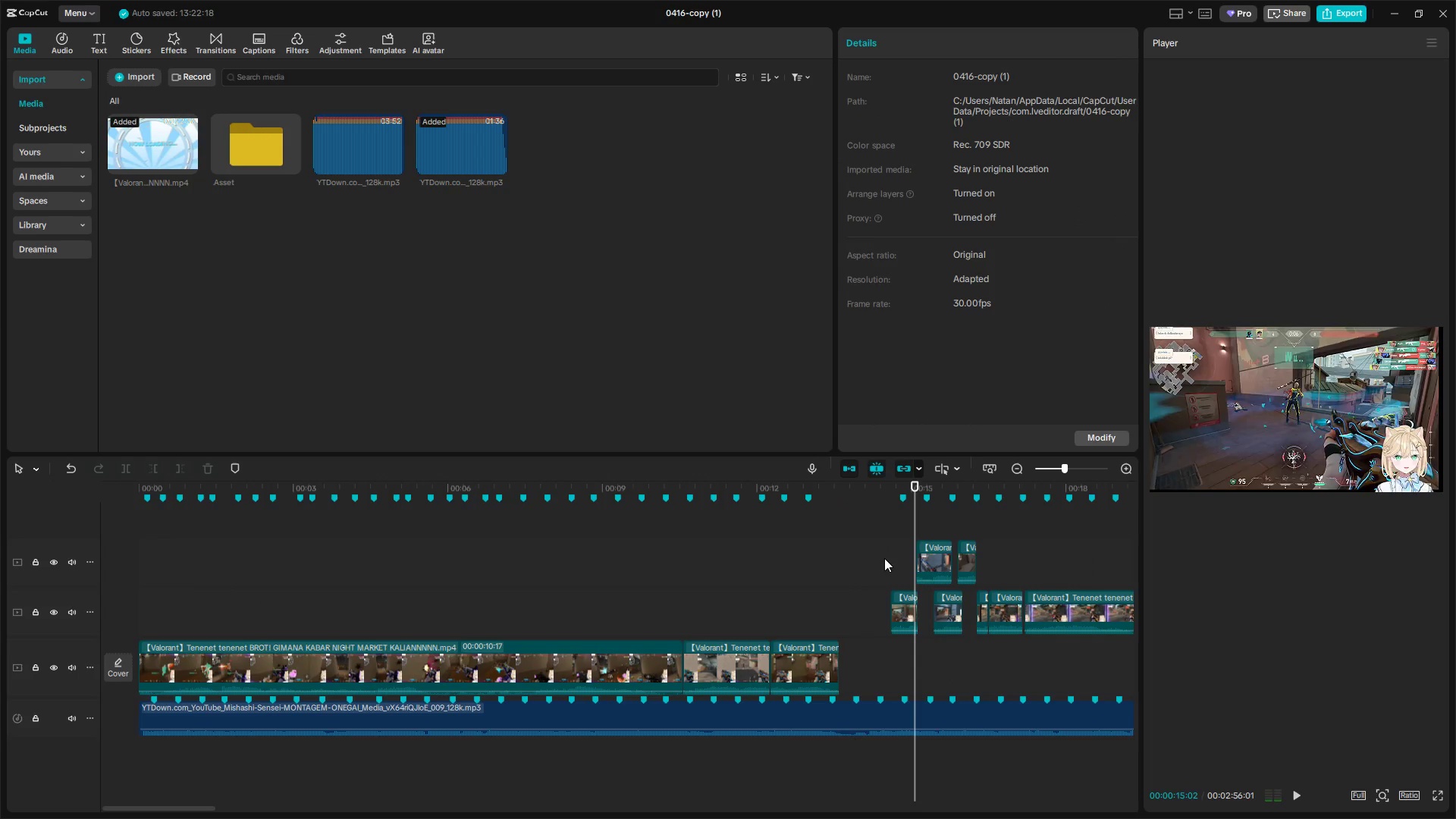 
left_click([884, 556])
 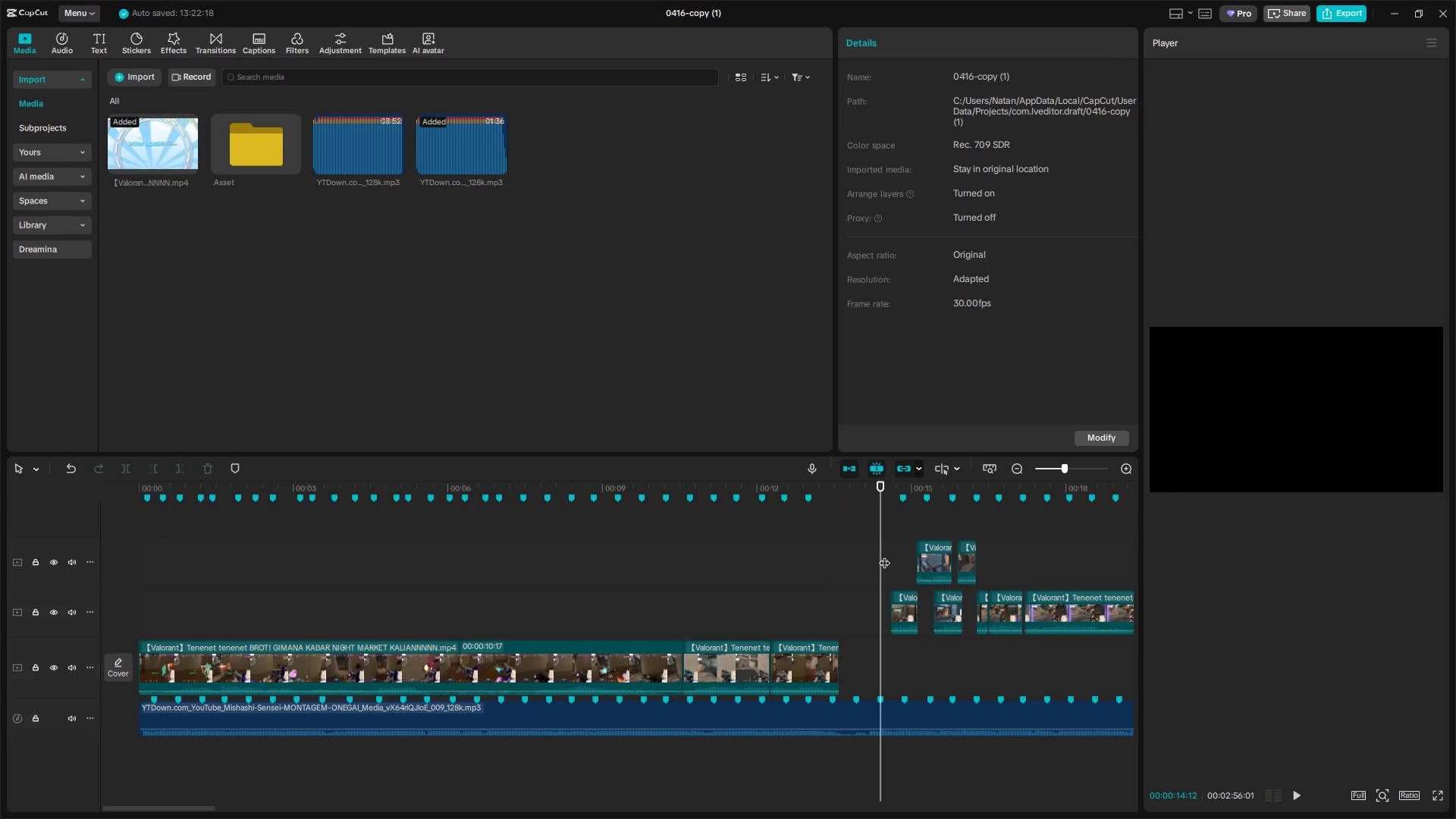 
key(Space)
 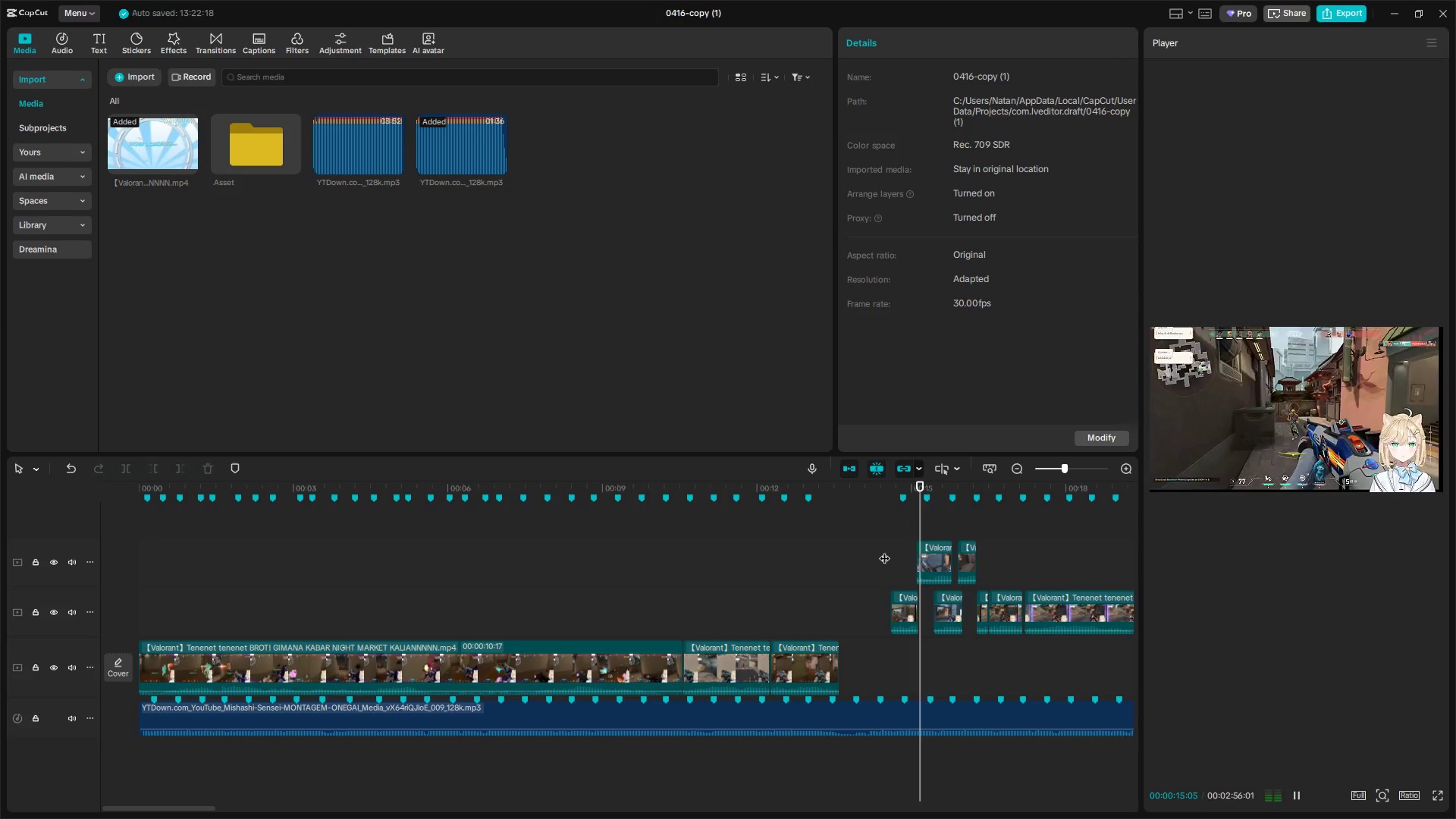 
key(Space)
 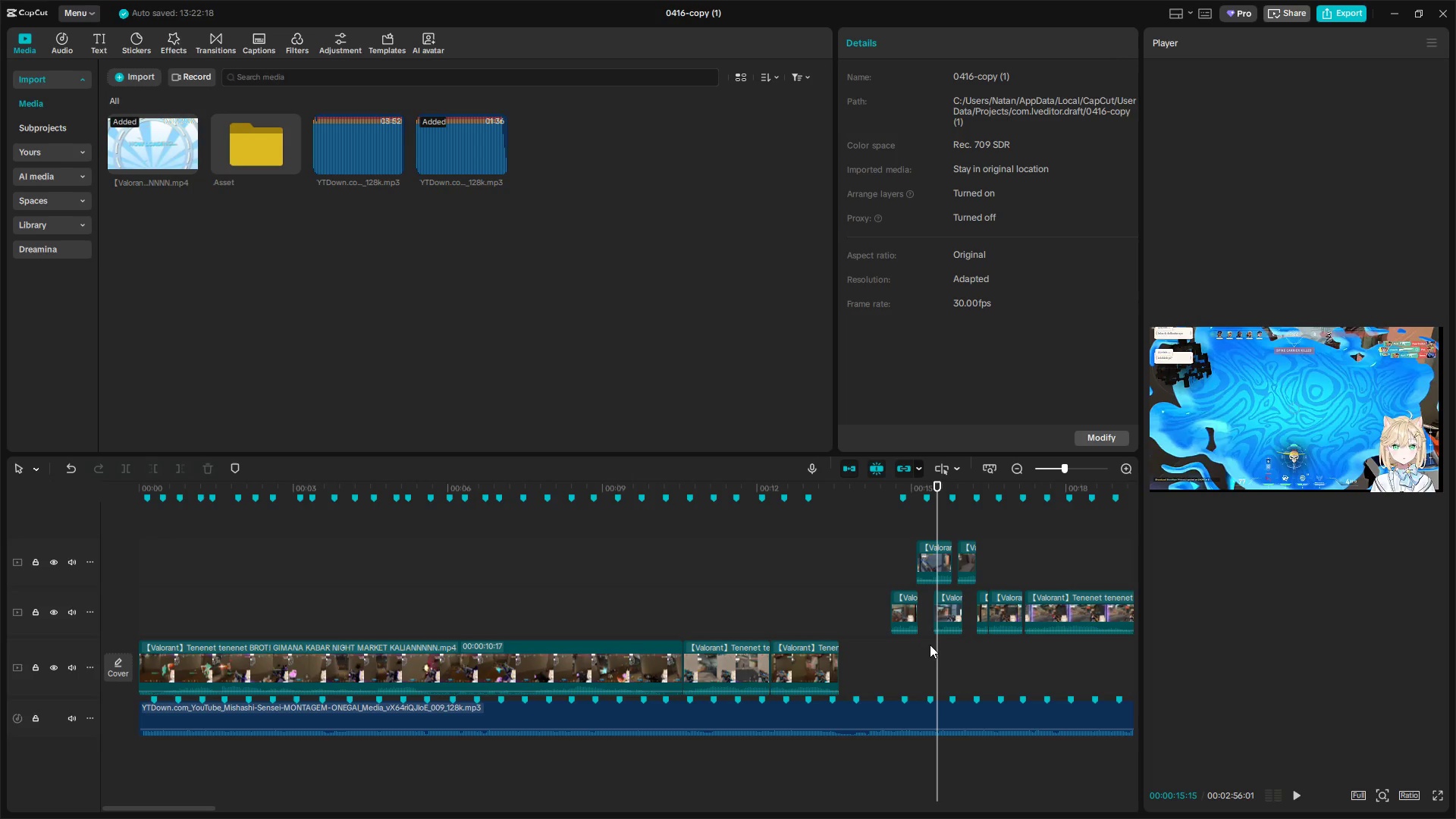 
hold_key(key=ControlLeft, duration=0.95)
scroll: coordinate [987, 688], scroll_direction: up, amount: 4.0
 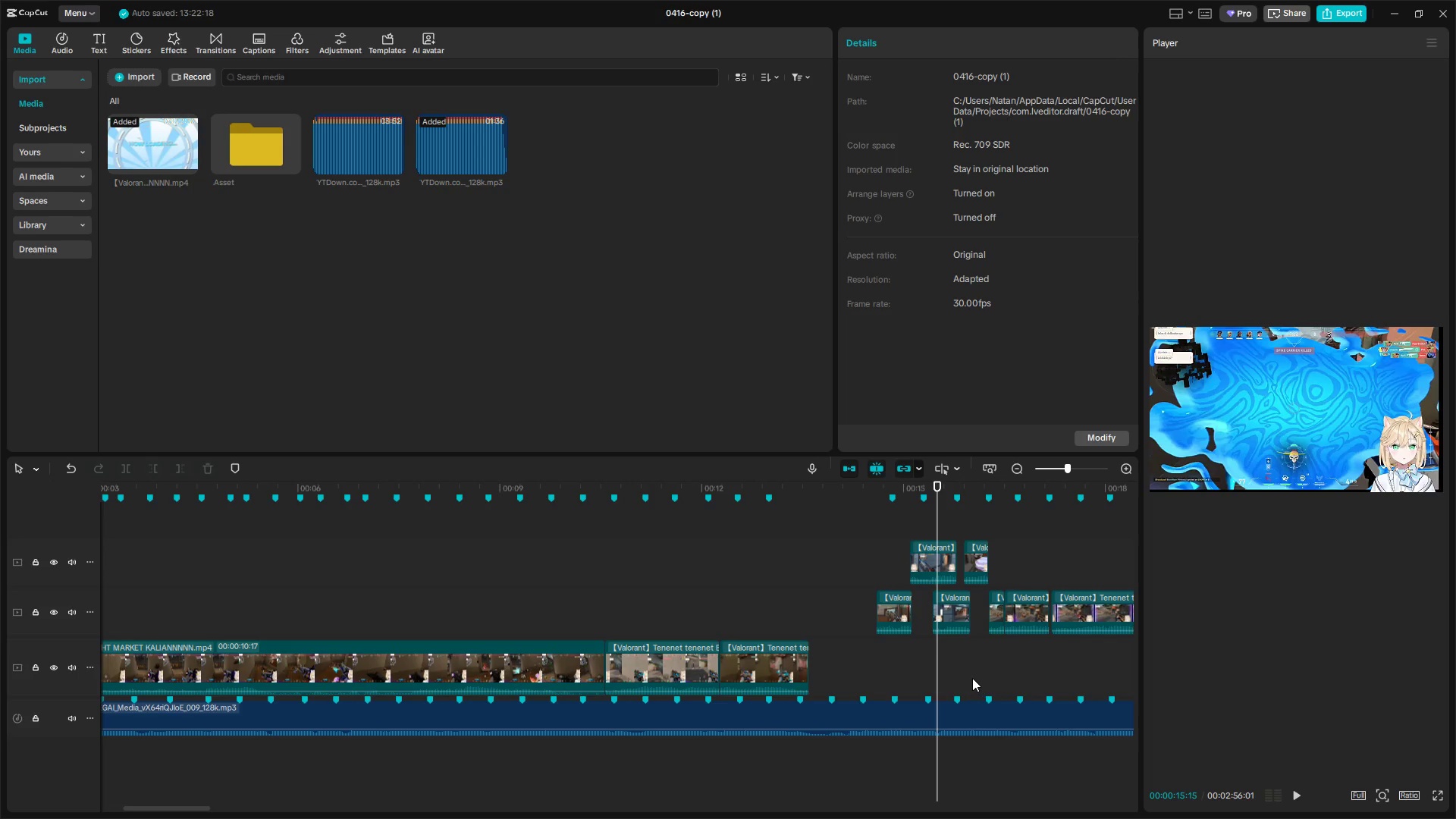 
hold_key(key=AltLeft, duration=0.55)
scroll: coordinate [971, 678], scroll_direction: down, amount: 3.0
 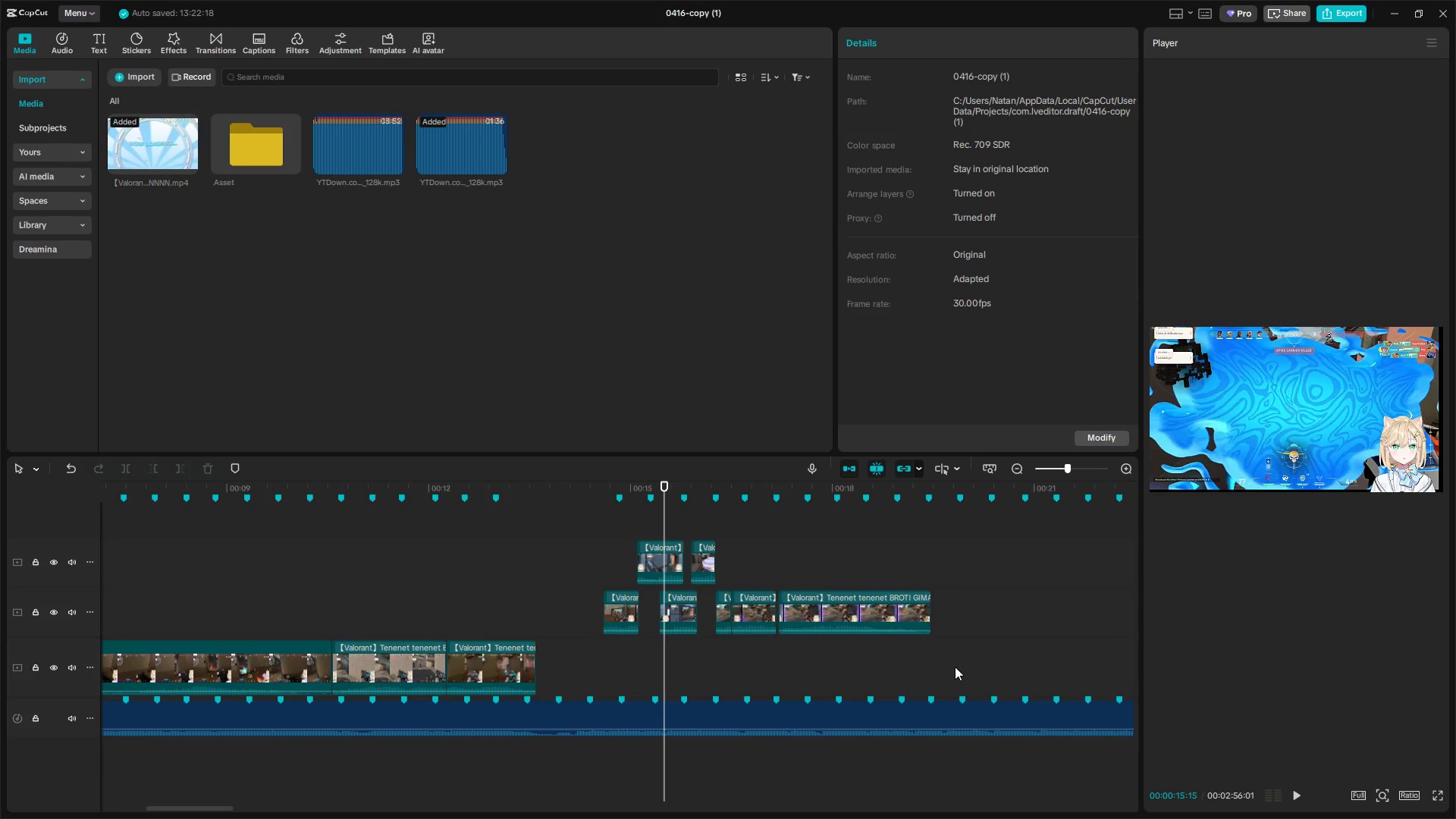 
left_click_drag(start_coordinate=[949, 664], to_coordinate=[662, 559])
 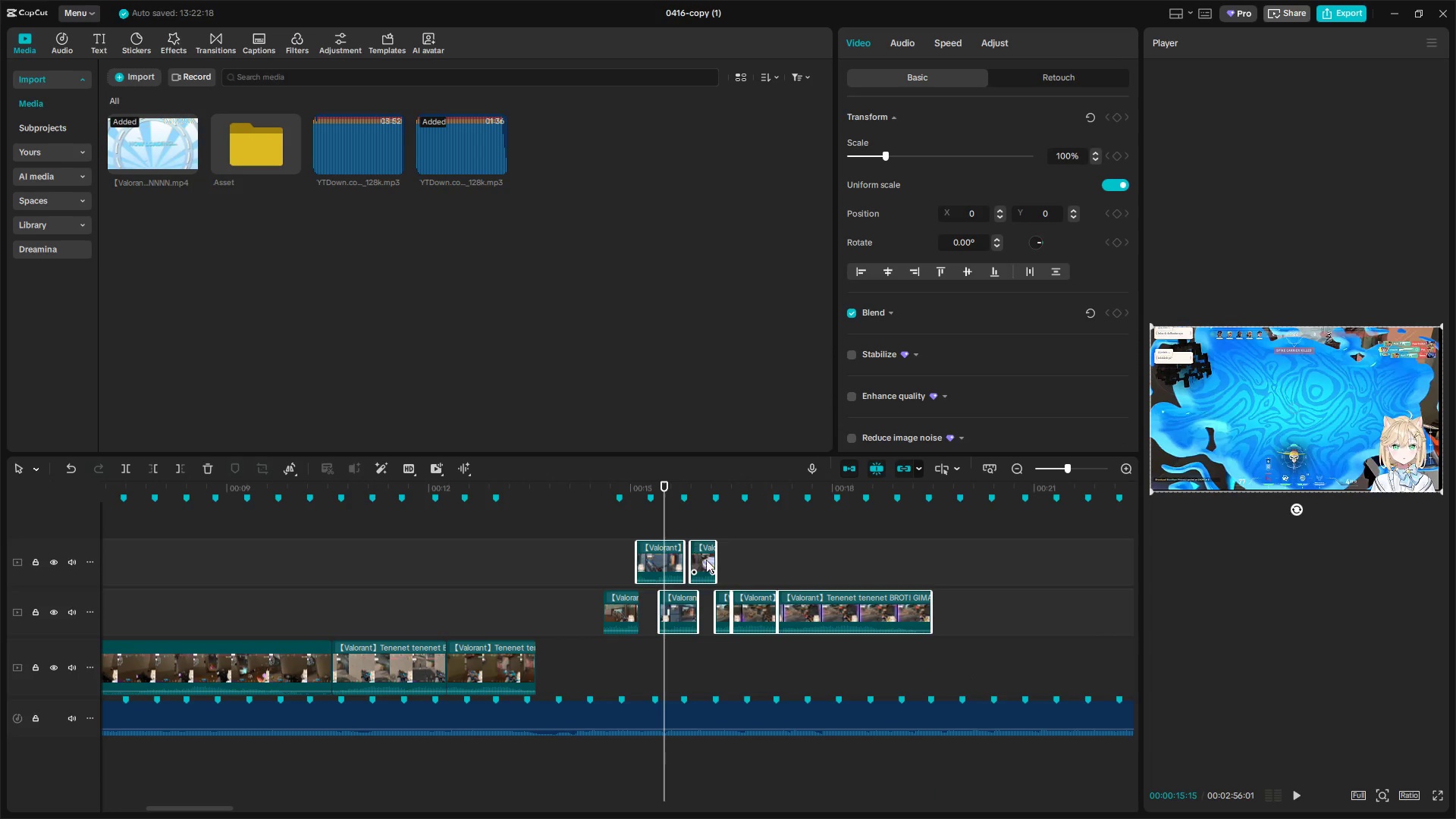 
left_click_drag(start_coordinate=[713, 562], to_coordinate=[730, 562])
 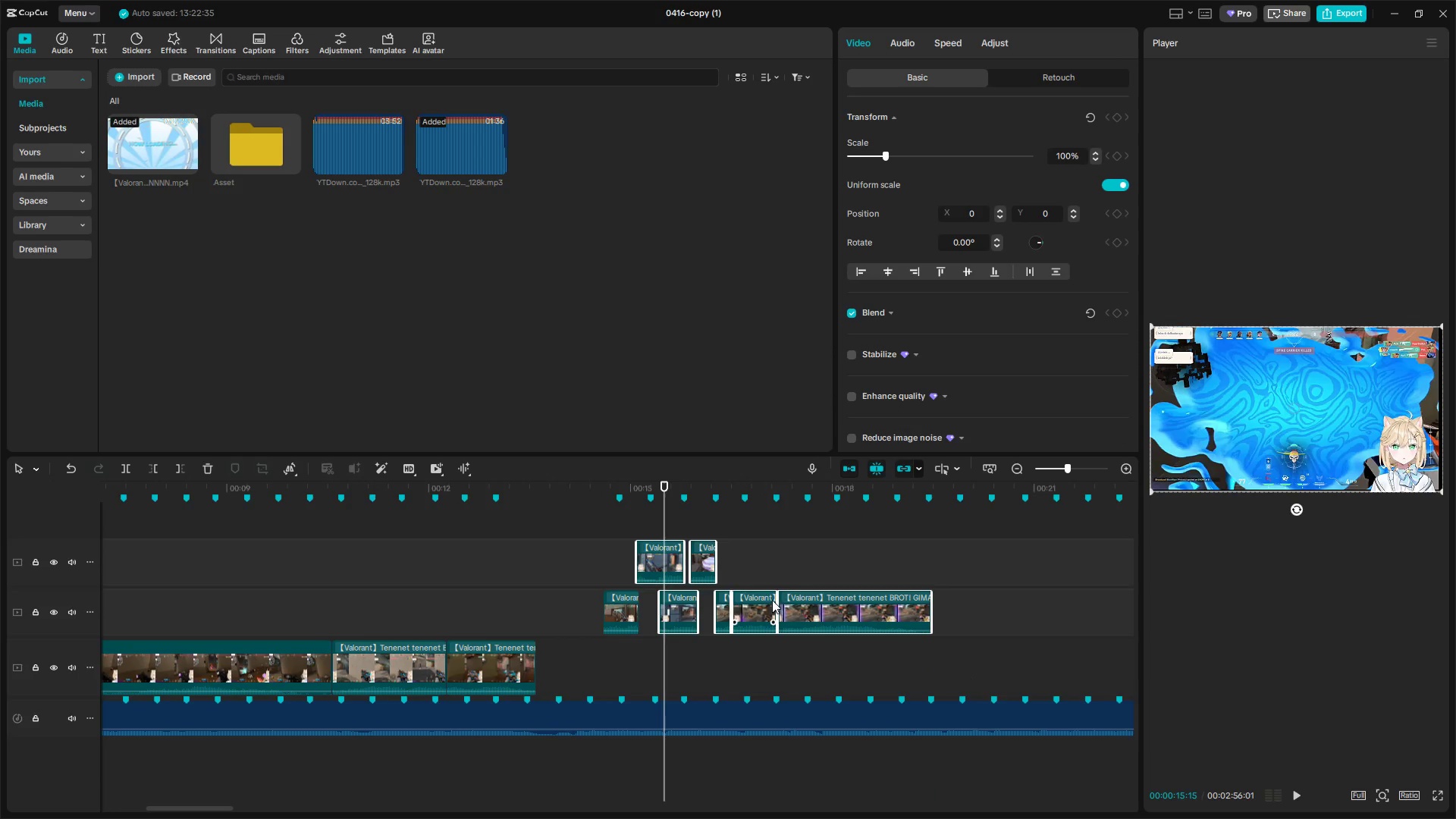 
left_click_drag(start_coordinate=[821, 607], to_coordinate=[846, 605])
 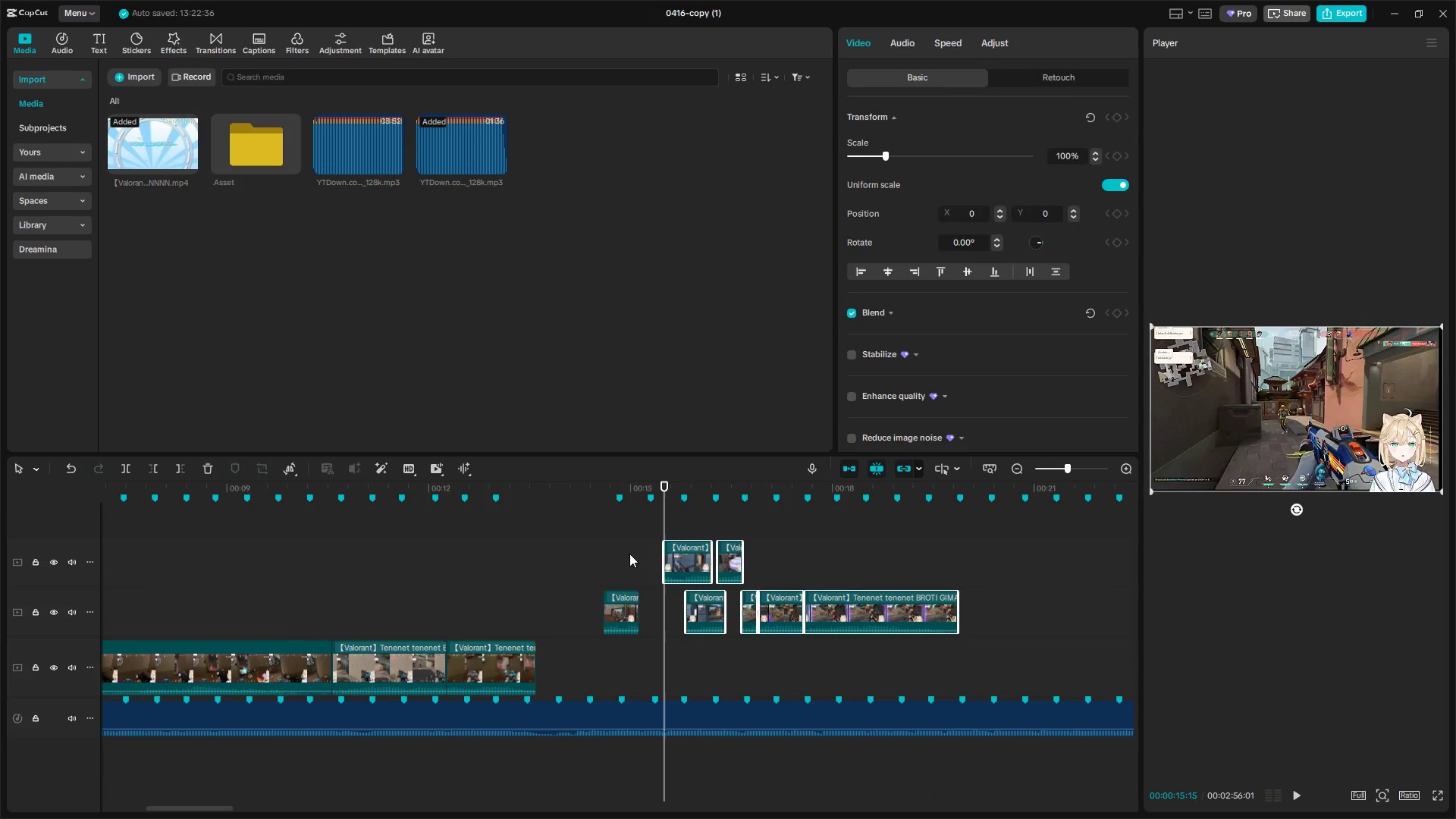 
left_click([614, 544])
 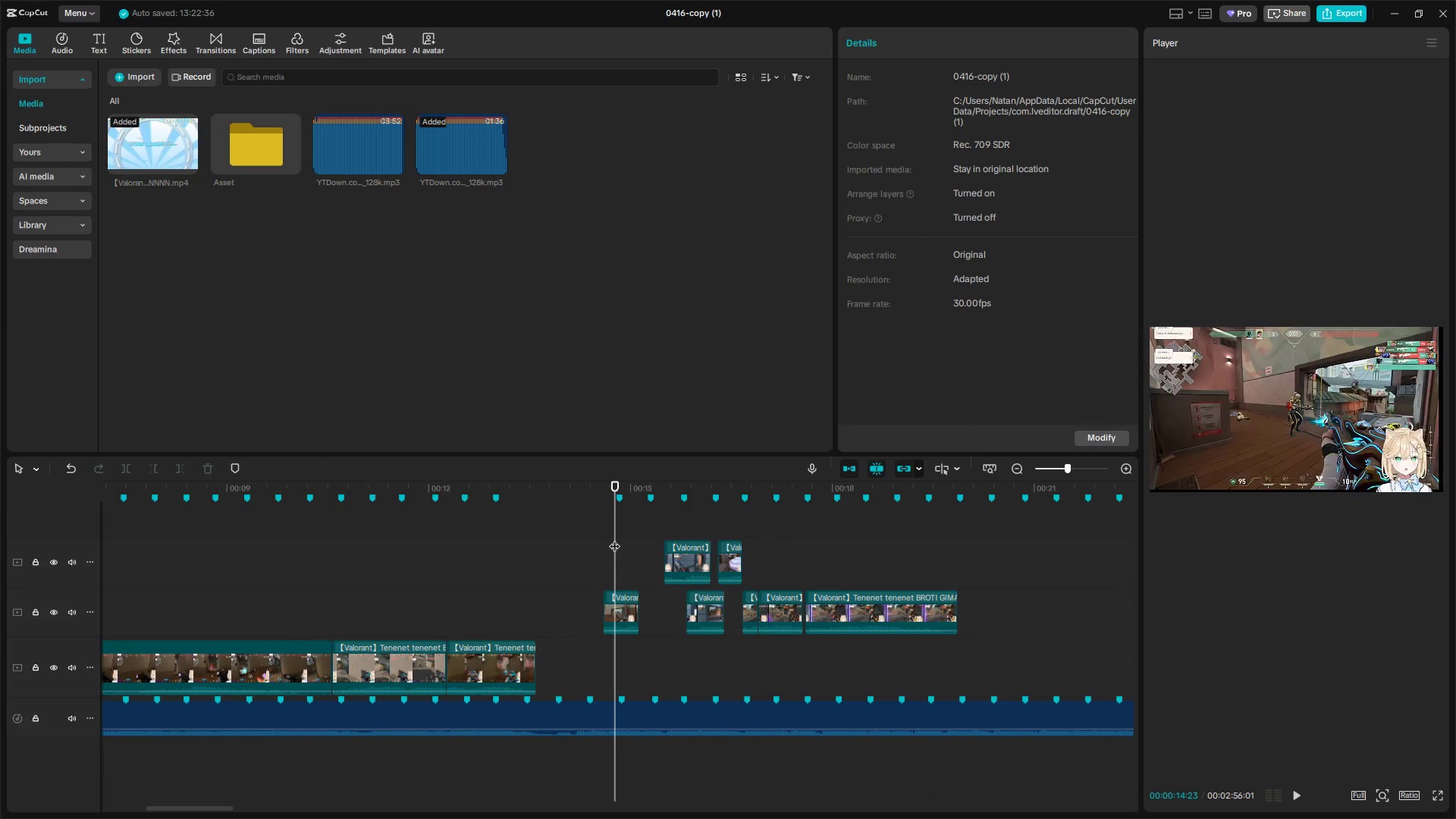 
key(Space)
 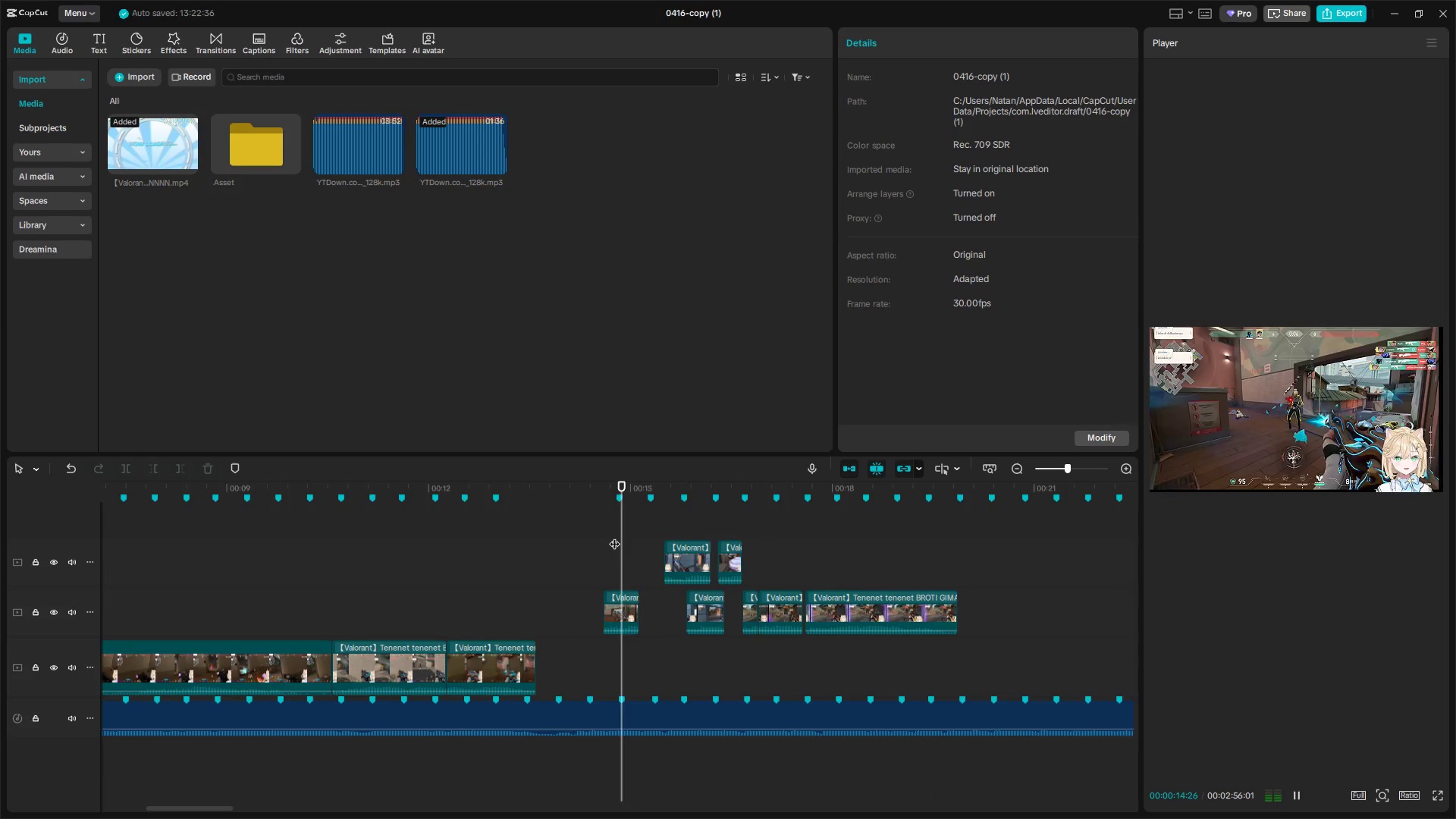 
key(Space)
 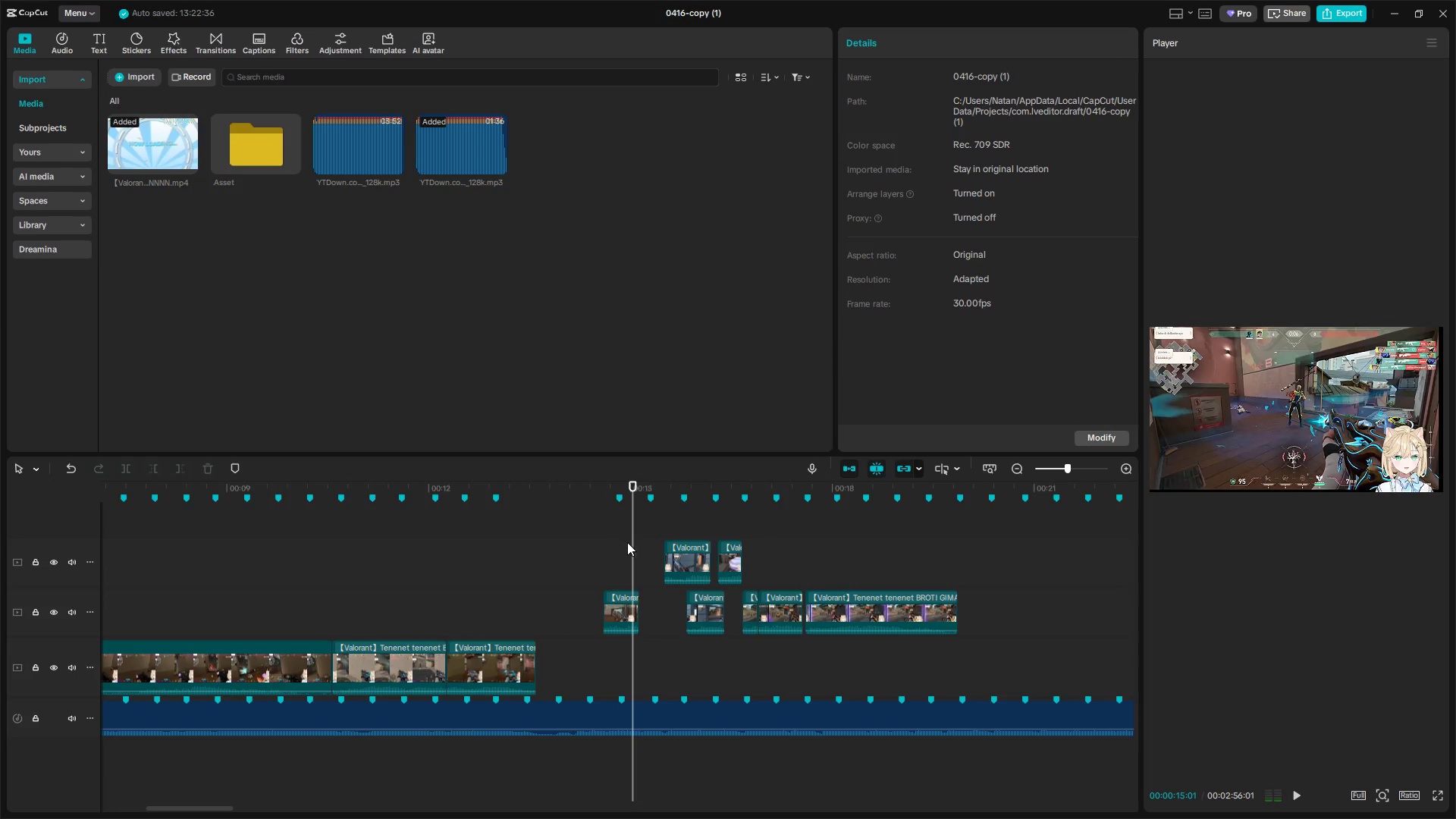 
key(Space)
 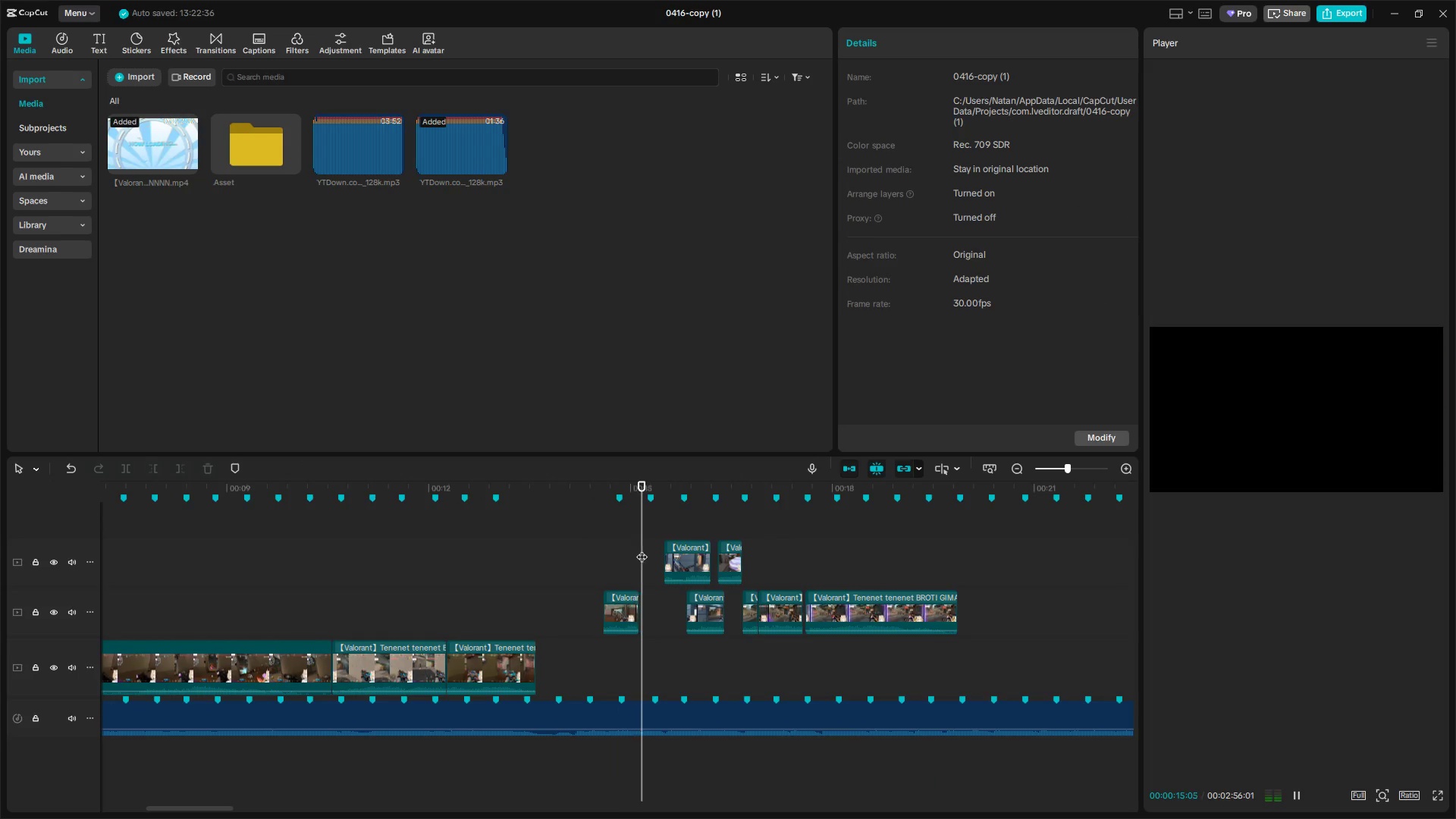 
key(Space)
 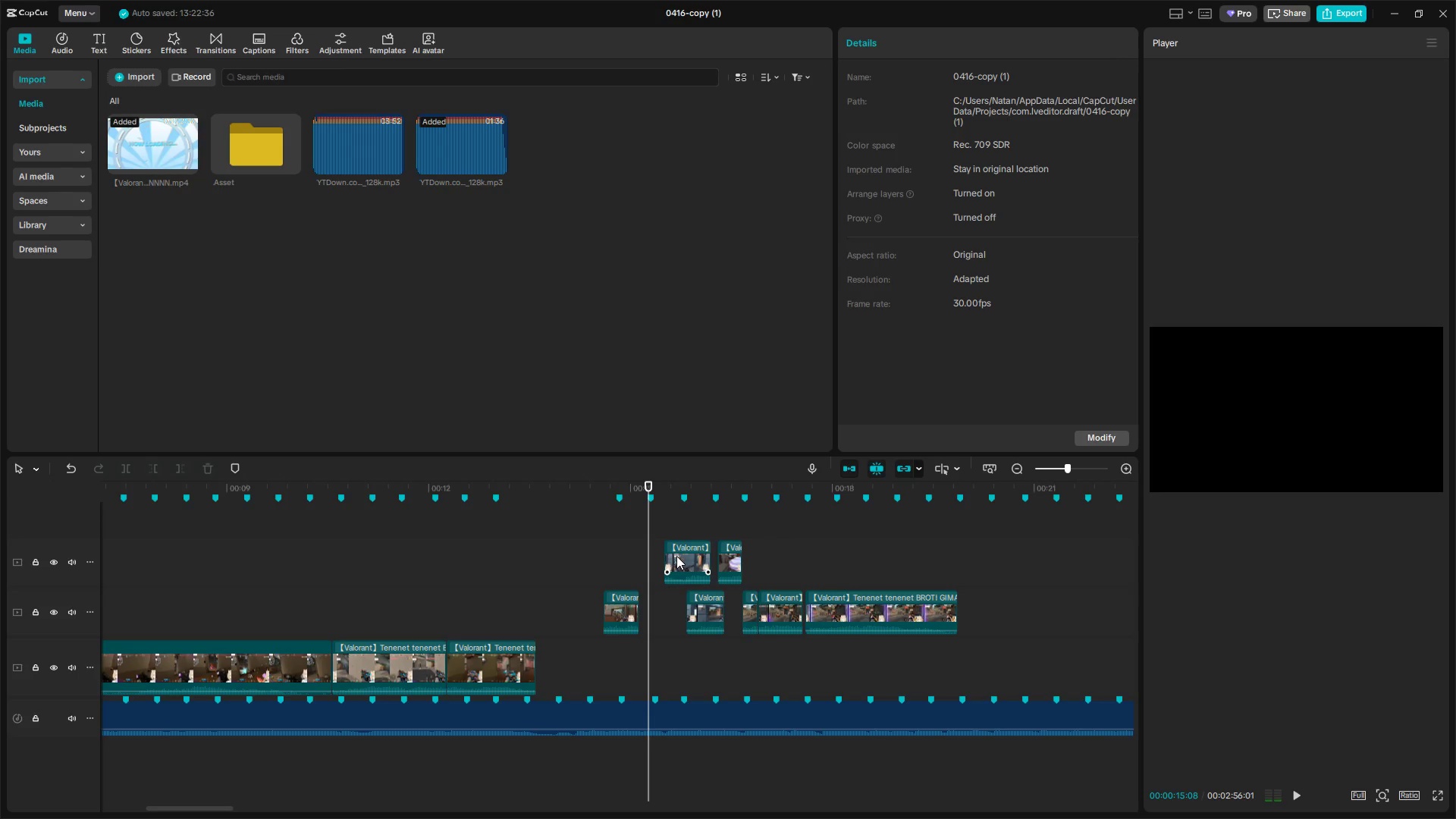 
key(Space)
 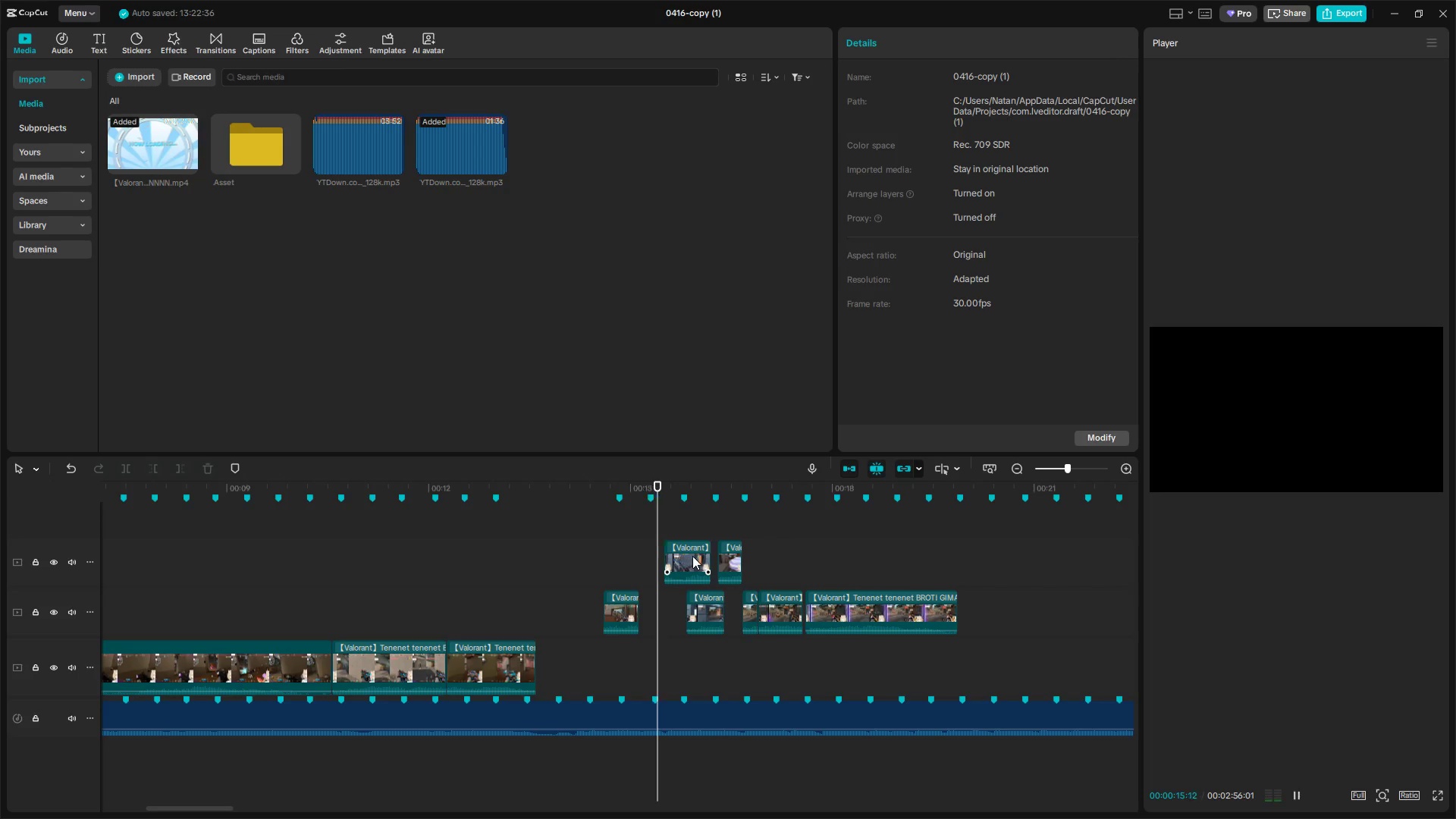 
left_click_drag(start_coordinate=[690, 555], to_coordinate=[664, 557])
 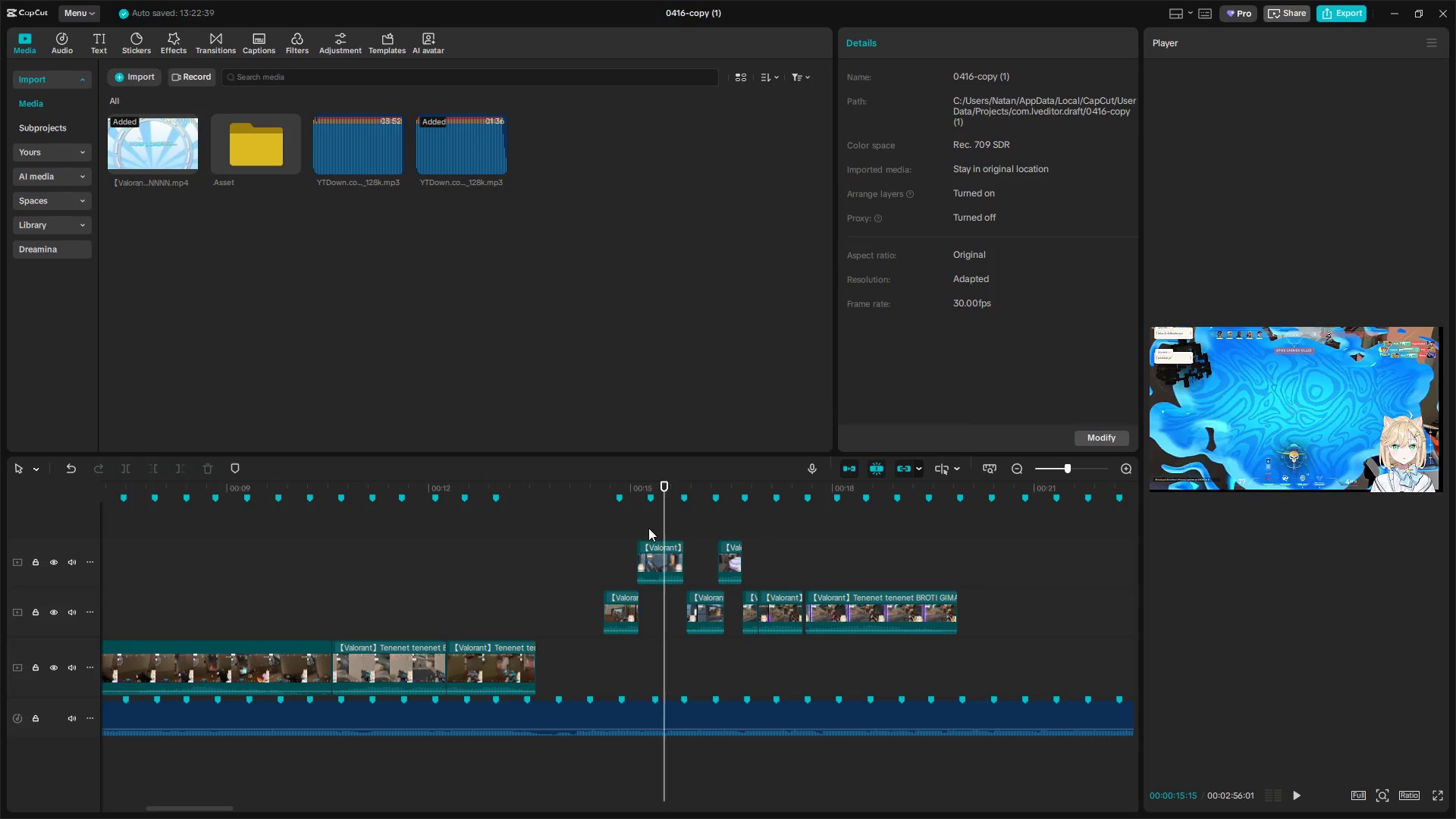 
key(Space)
 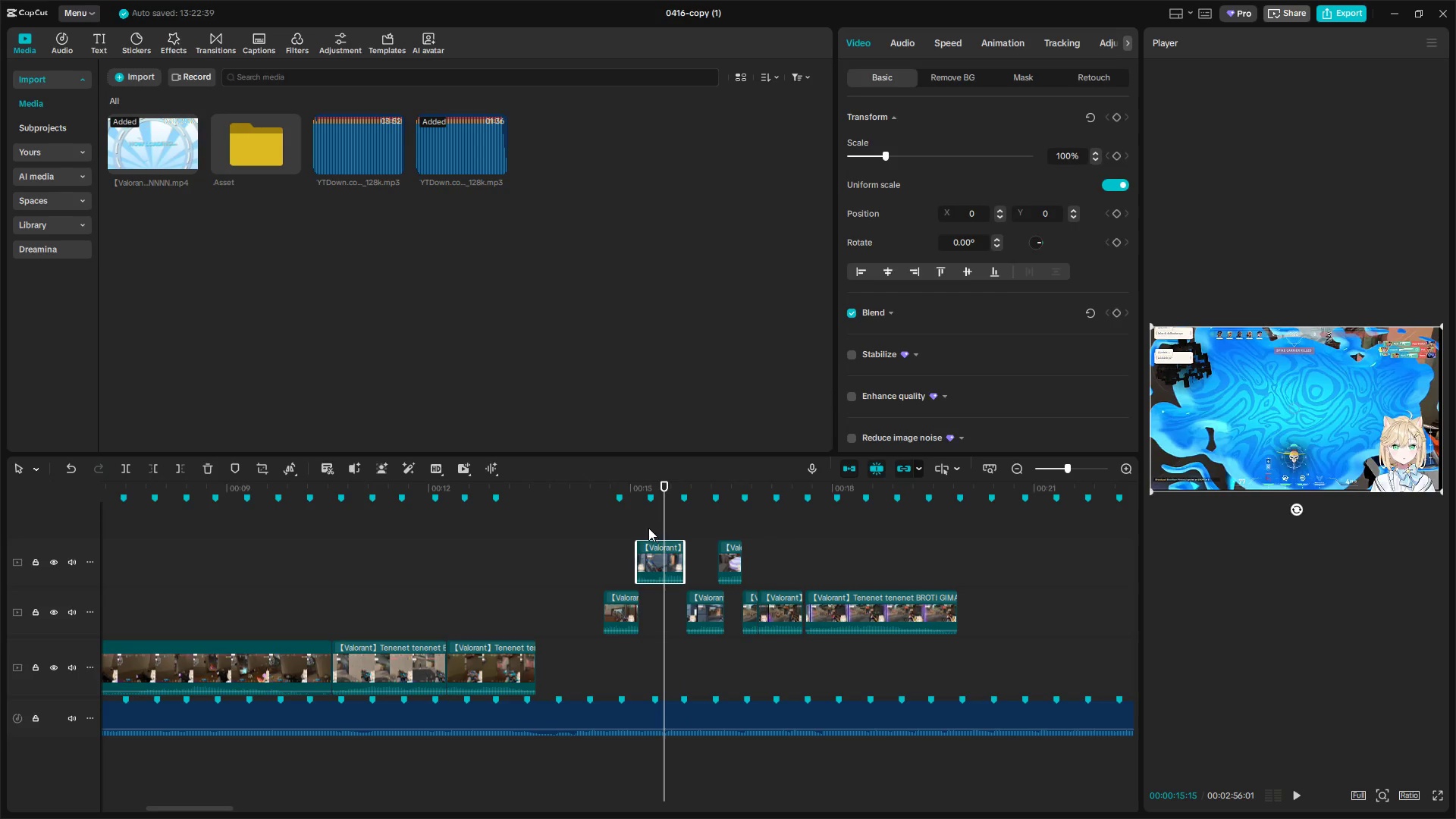 
double_click([616, 525])
 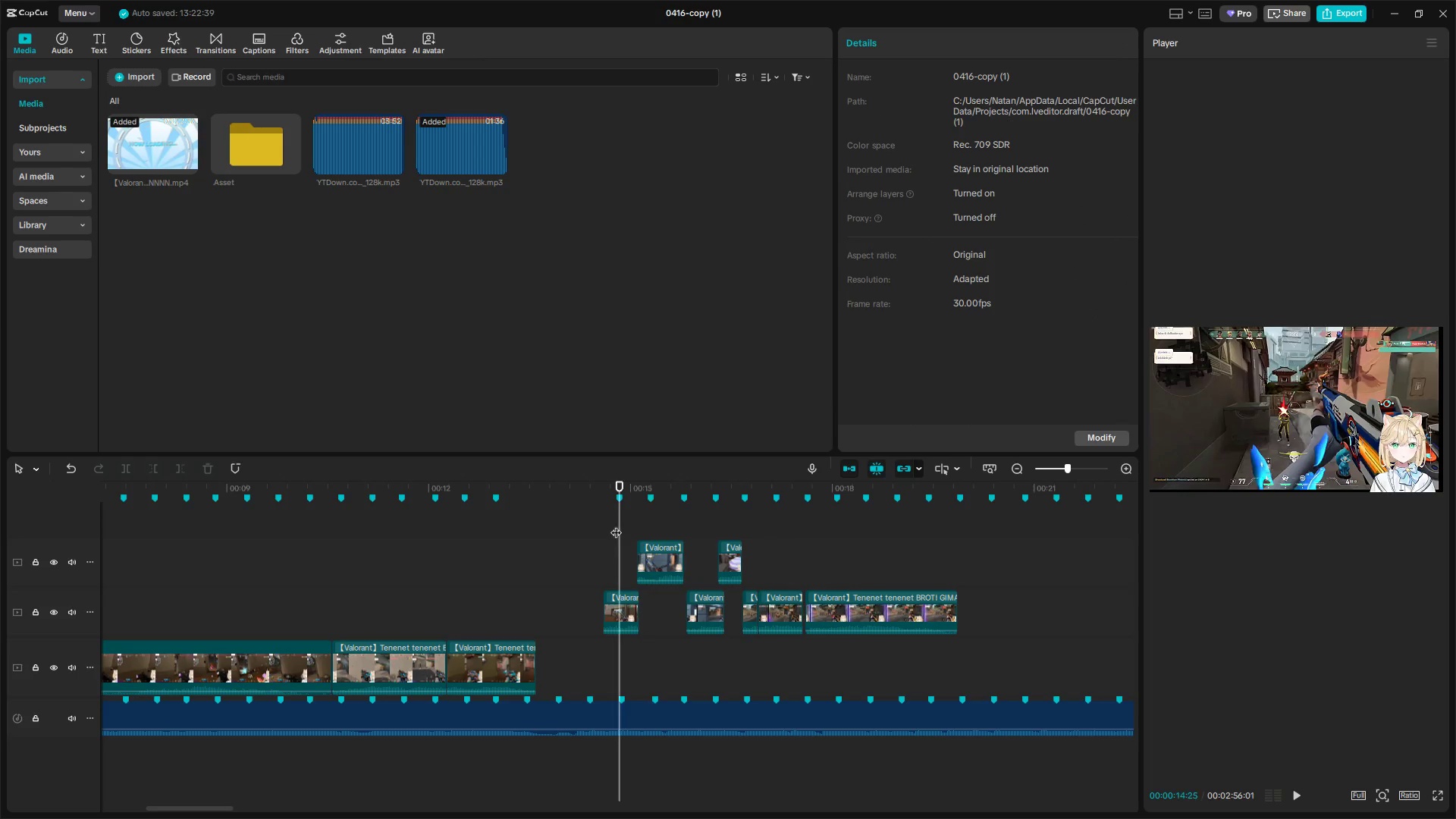 
key(Space)
 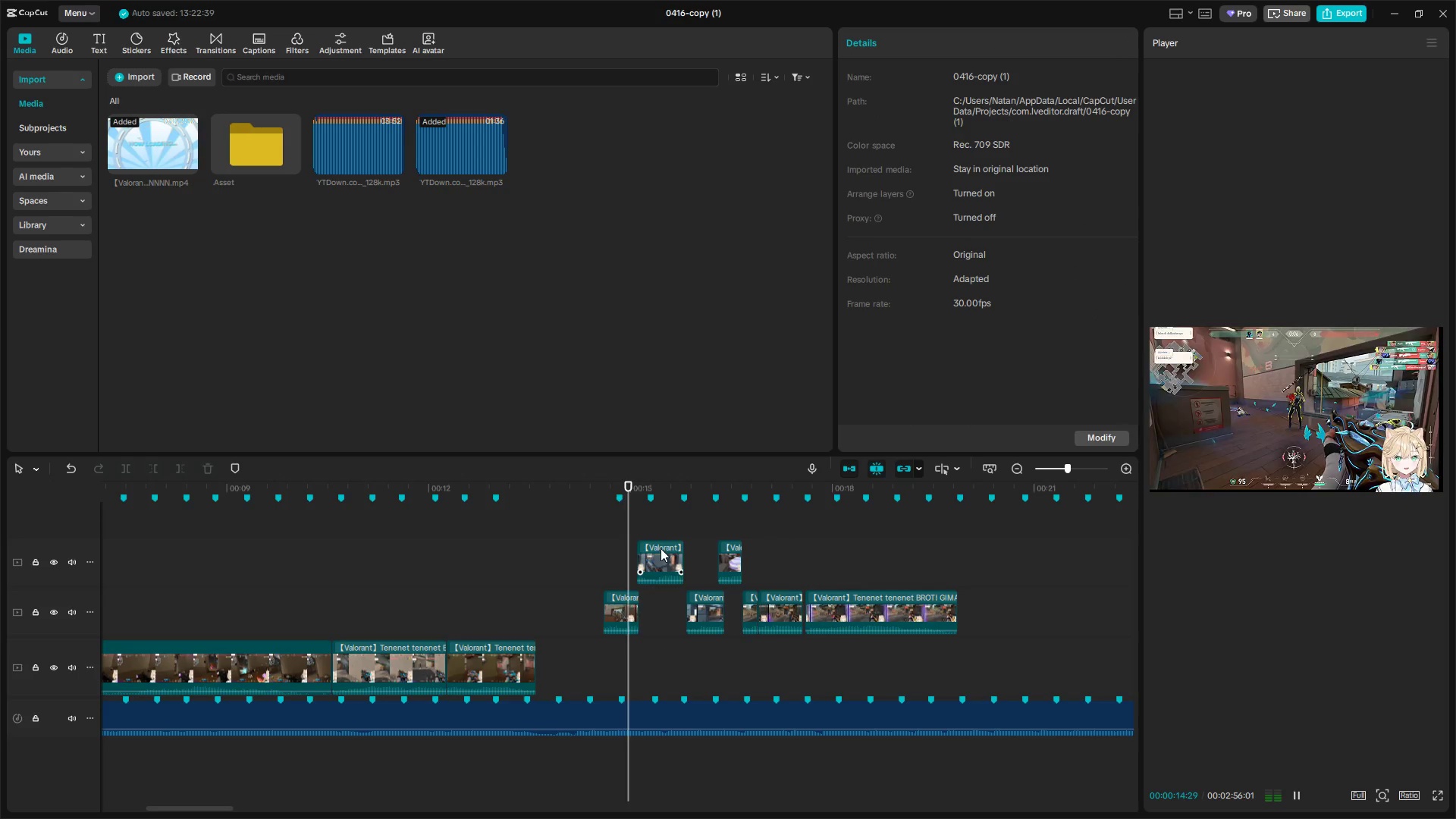 
left_click_drag(start_coordinate=[661, 549], to_coordinate=[687, 551])
 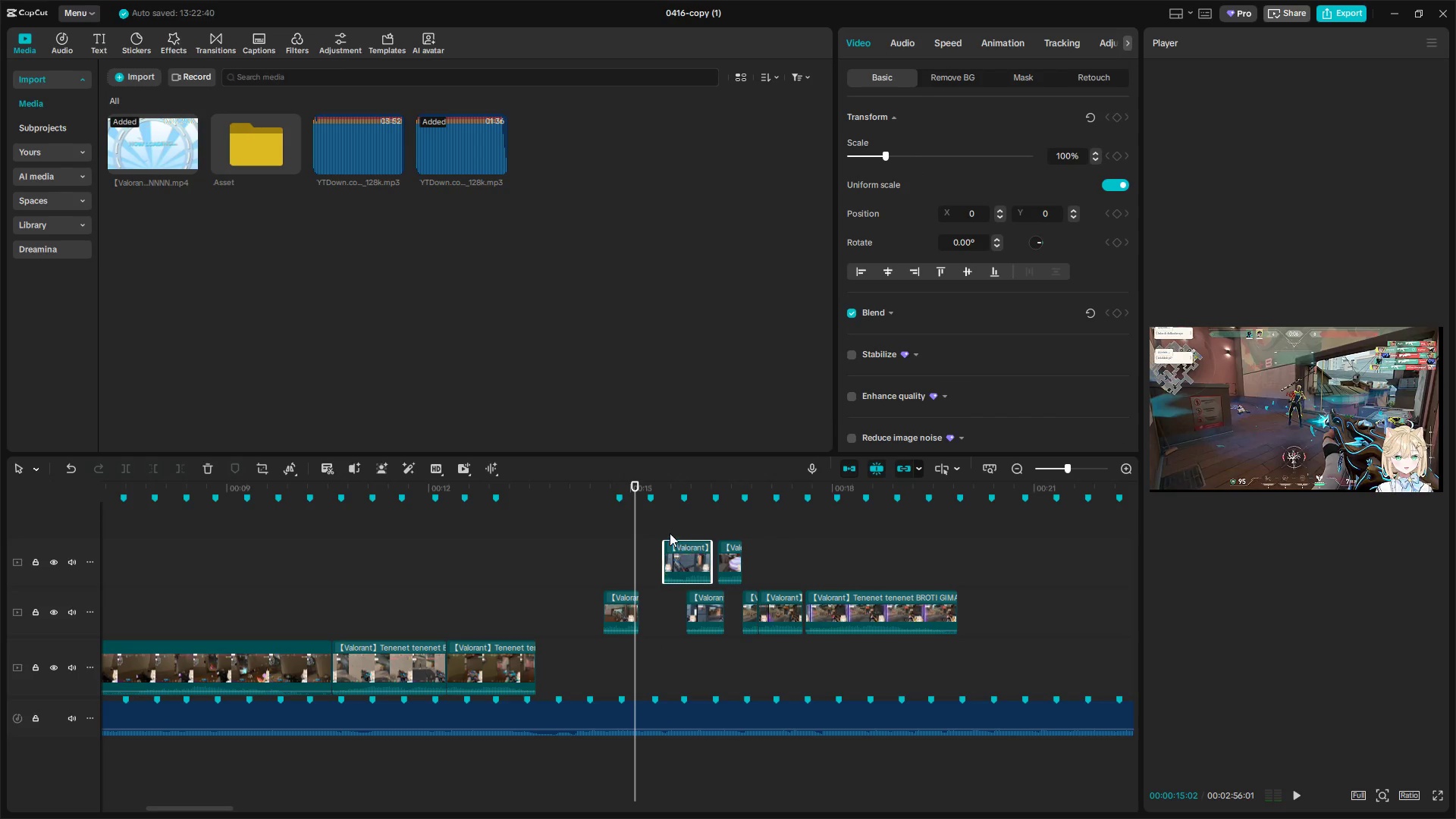 
key(Space)
 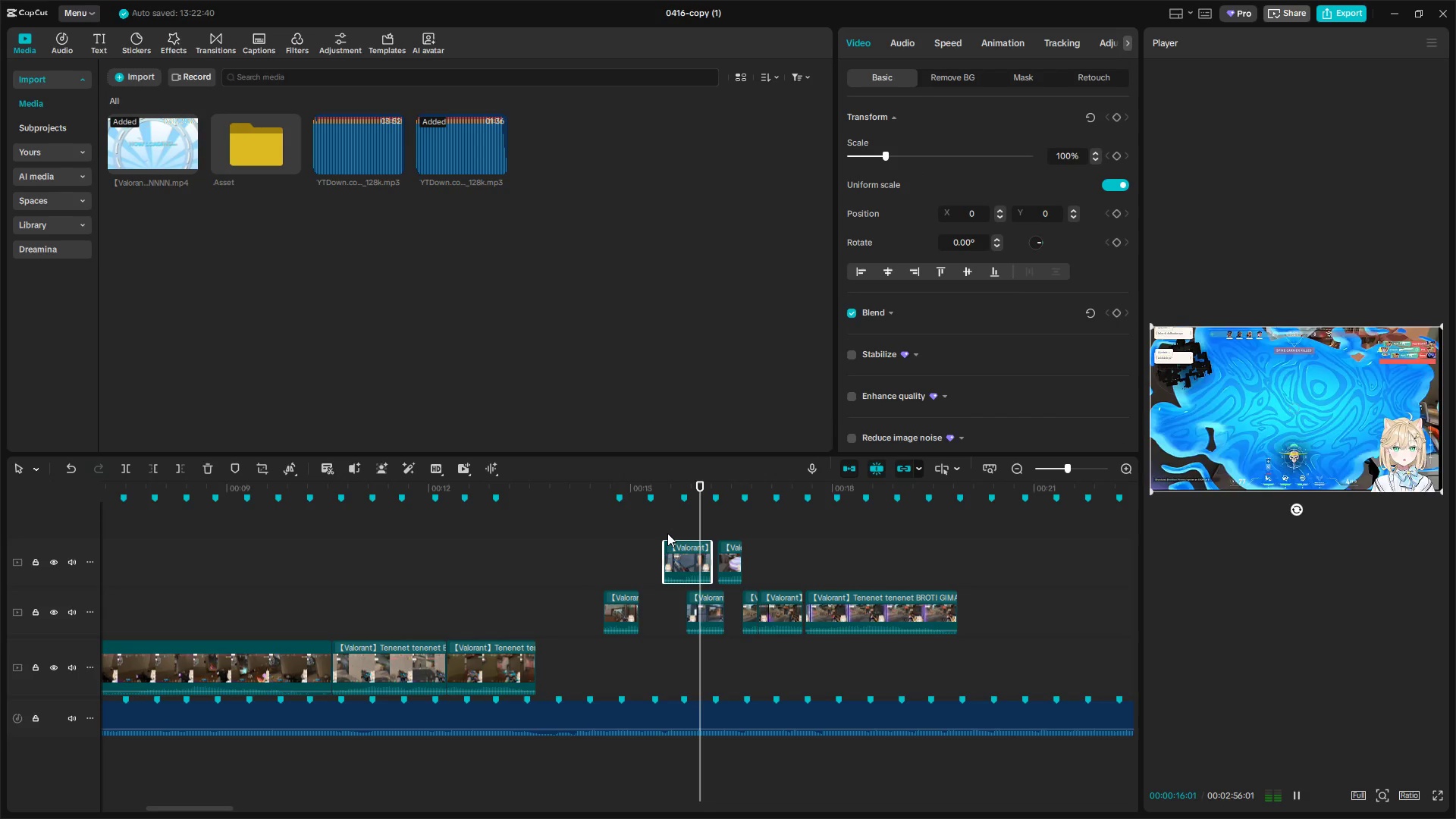 
key(Space)
 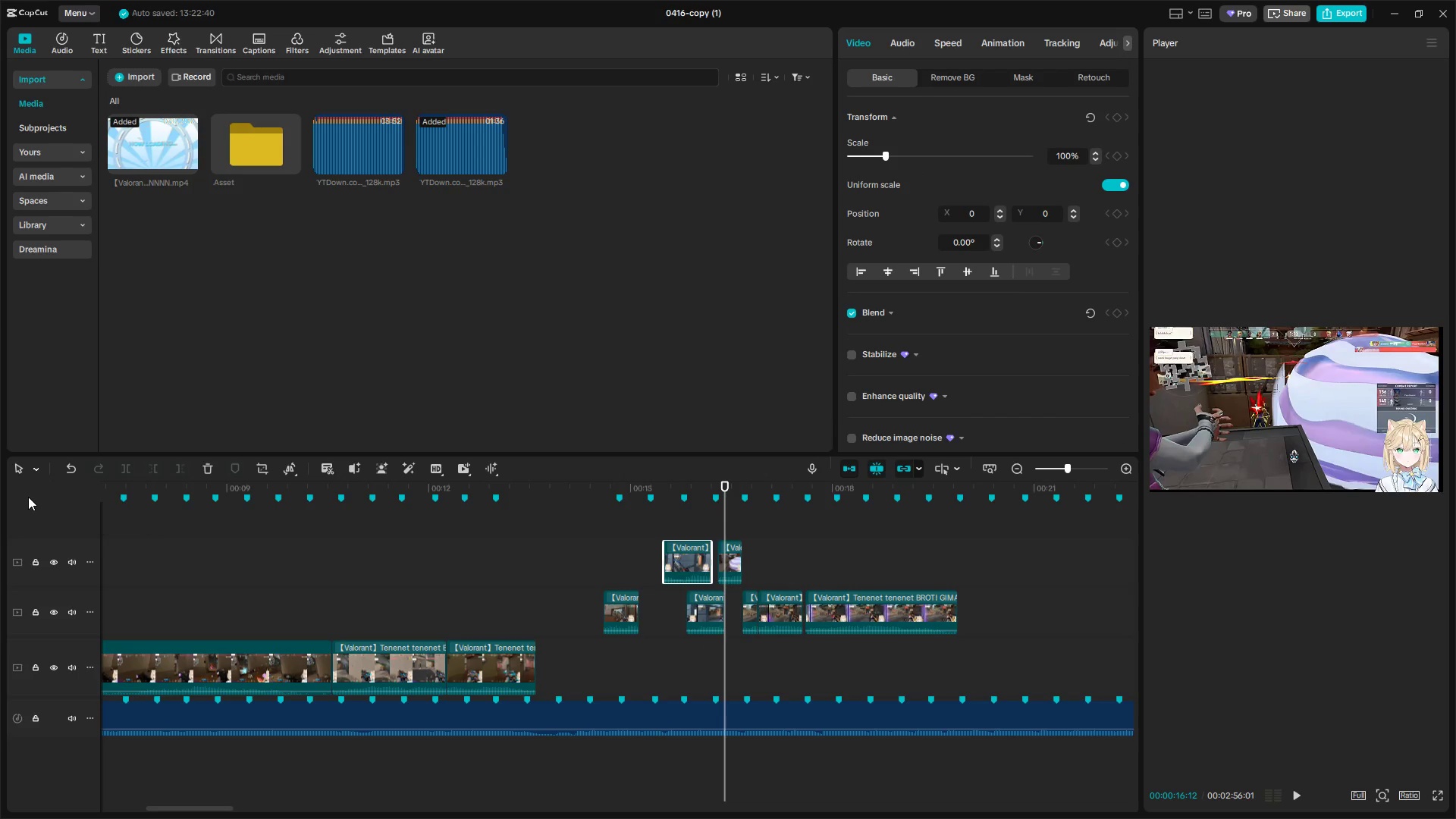 
left_click([66, 558])
 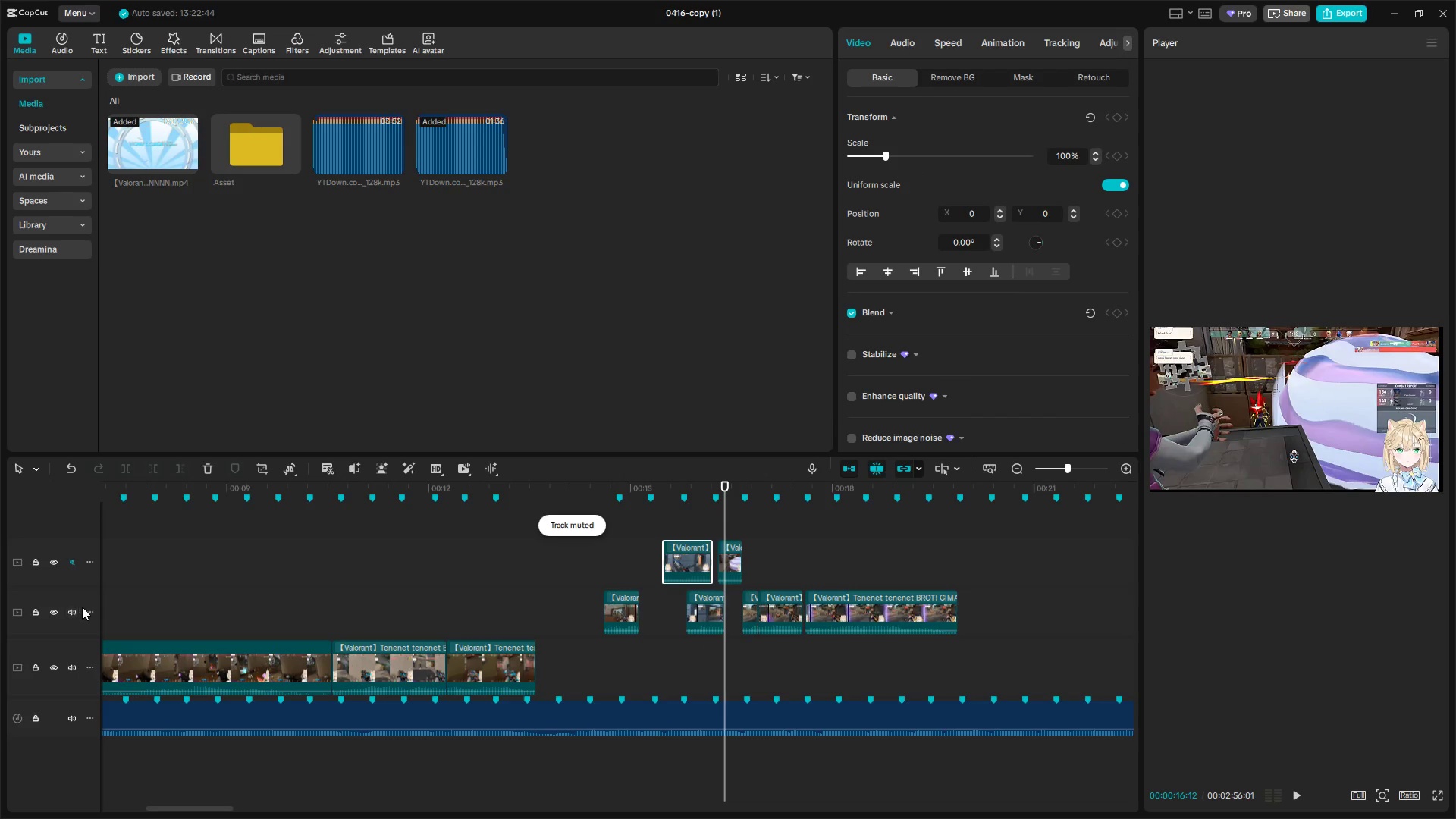 
left_click_drag(start_coordinate=[78, 613], to_coordinate=[84, 615])
 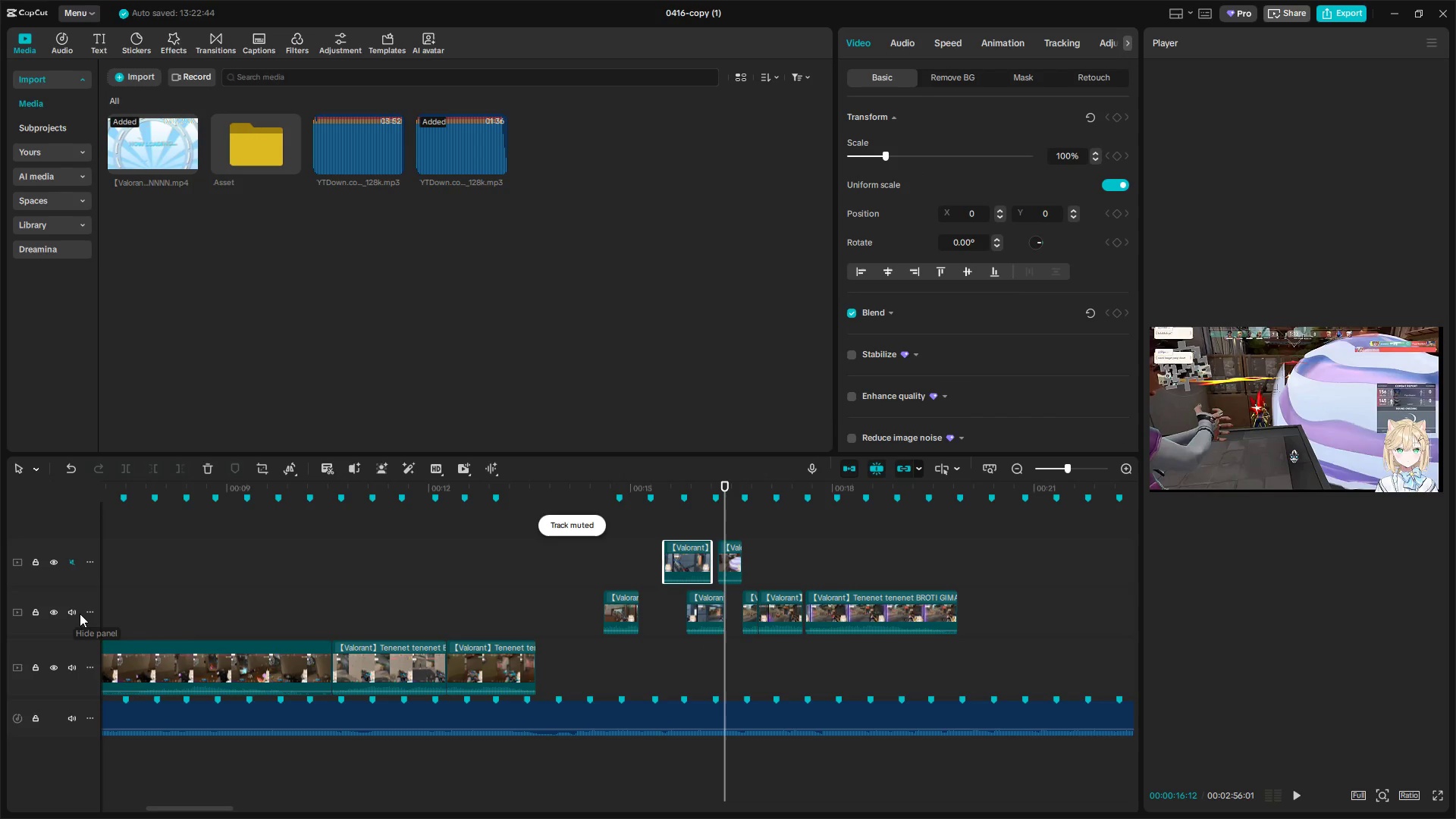 
left_click([71, 613])
 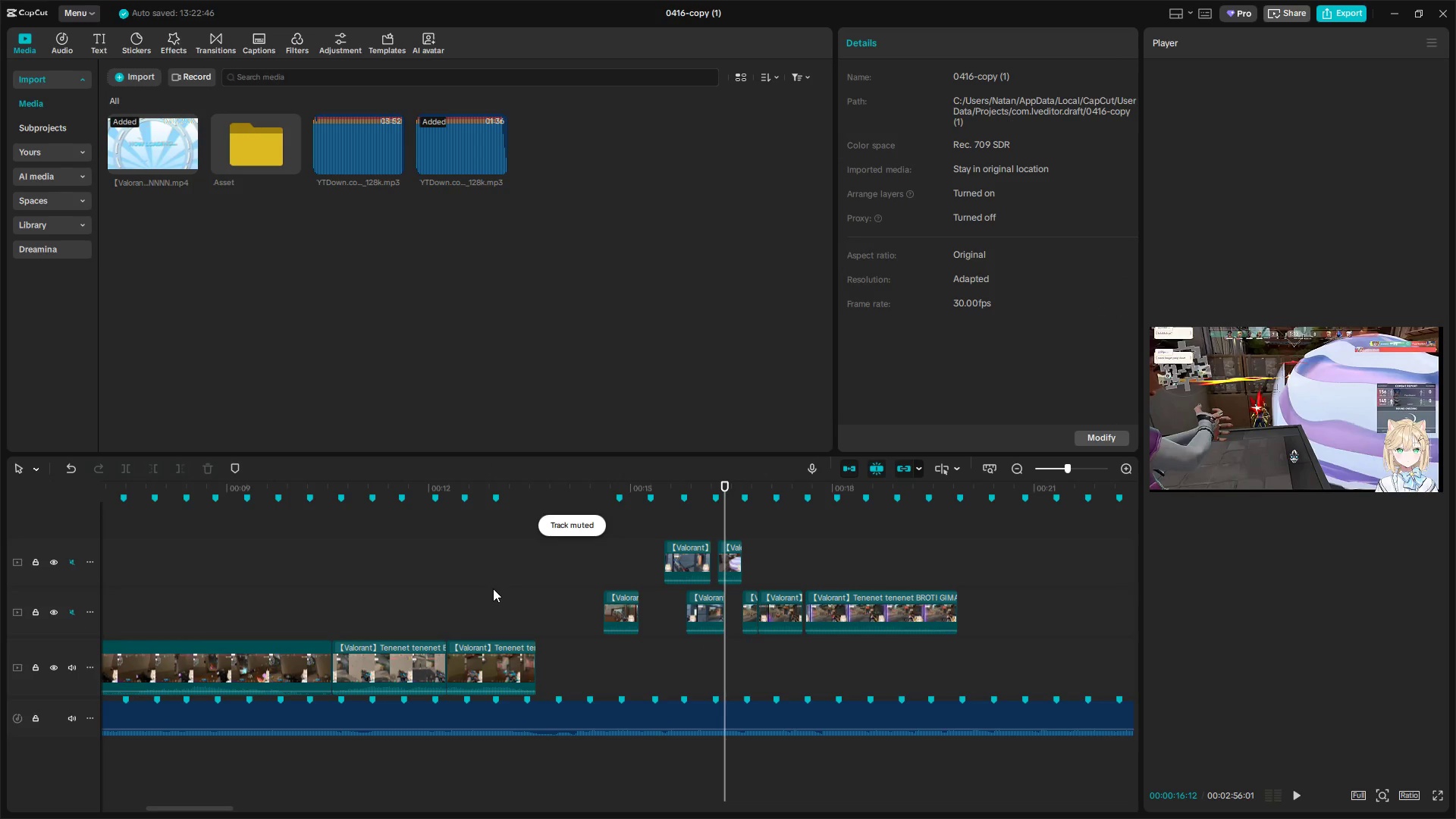 
triple_click([563, 567])
 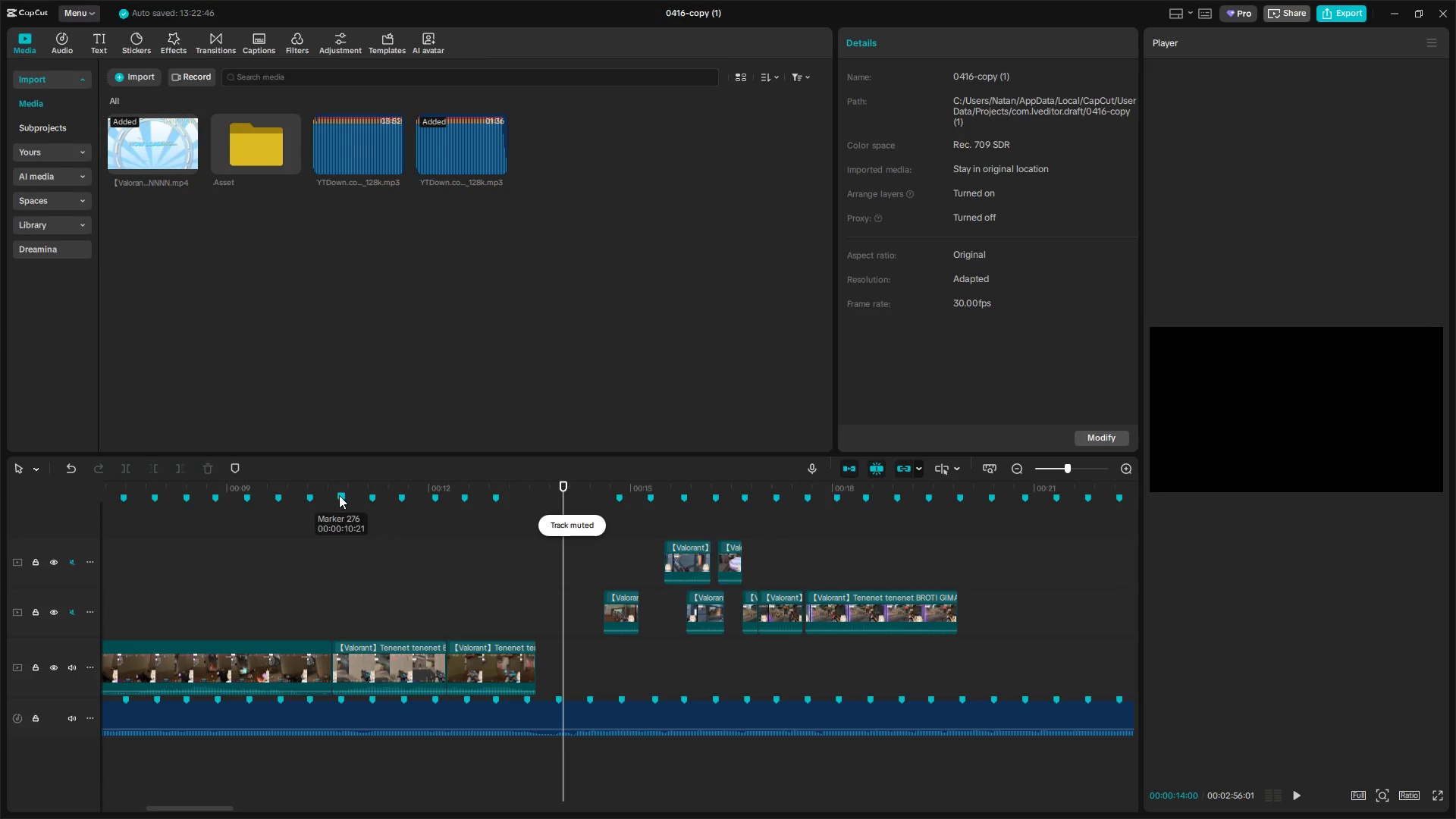 
left_click([342, 495])
 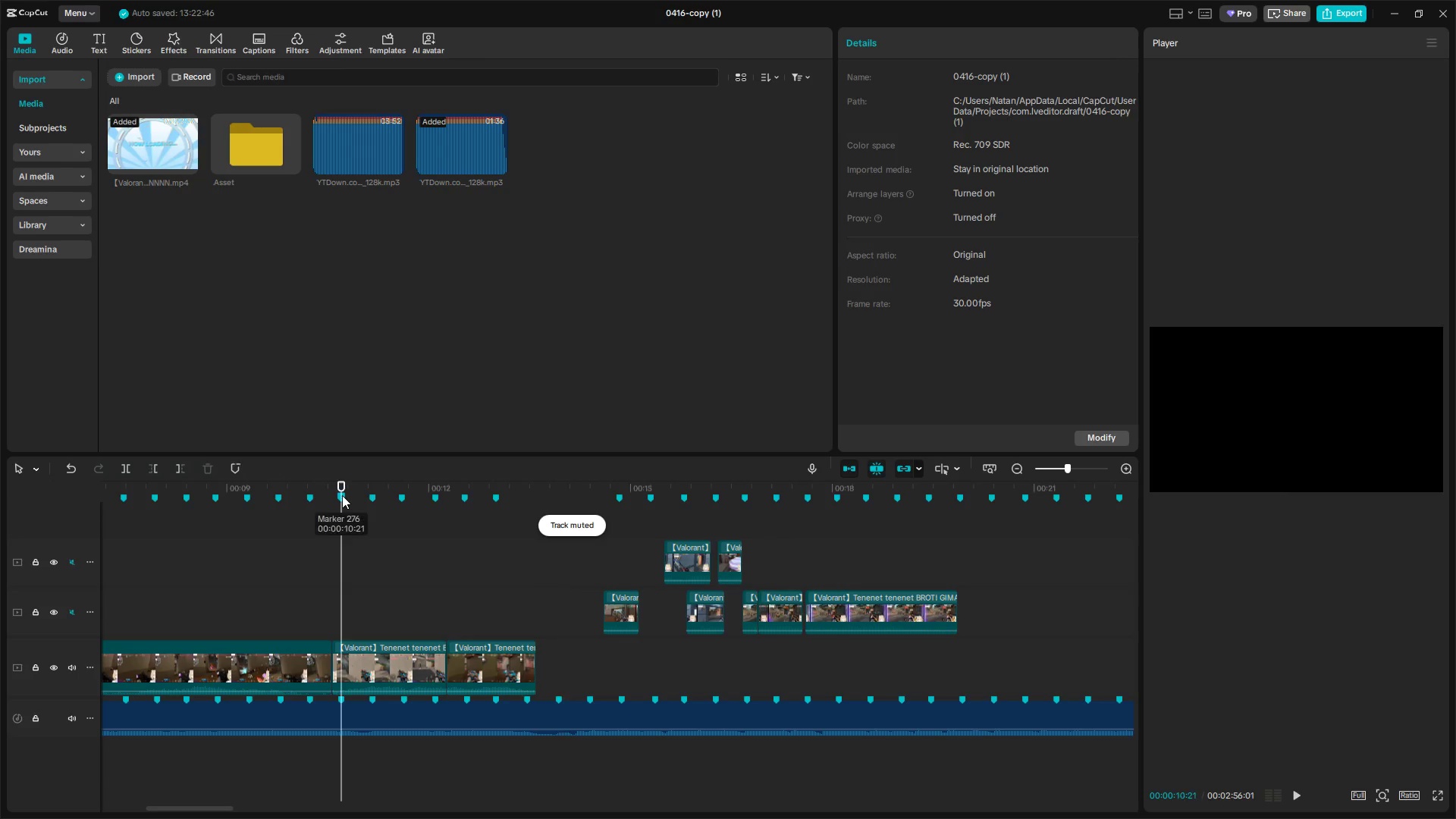 
right_click([342, 495])
 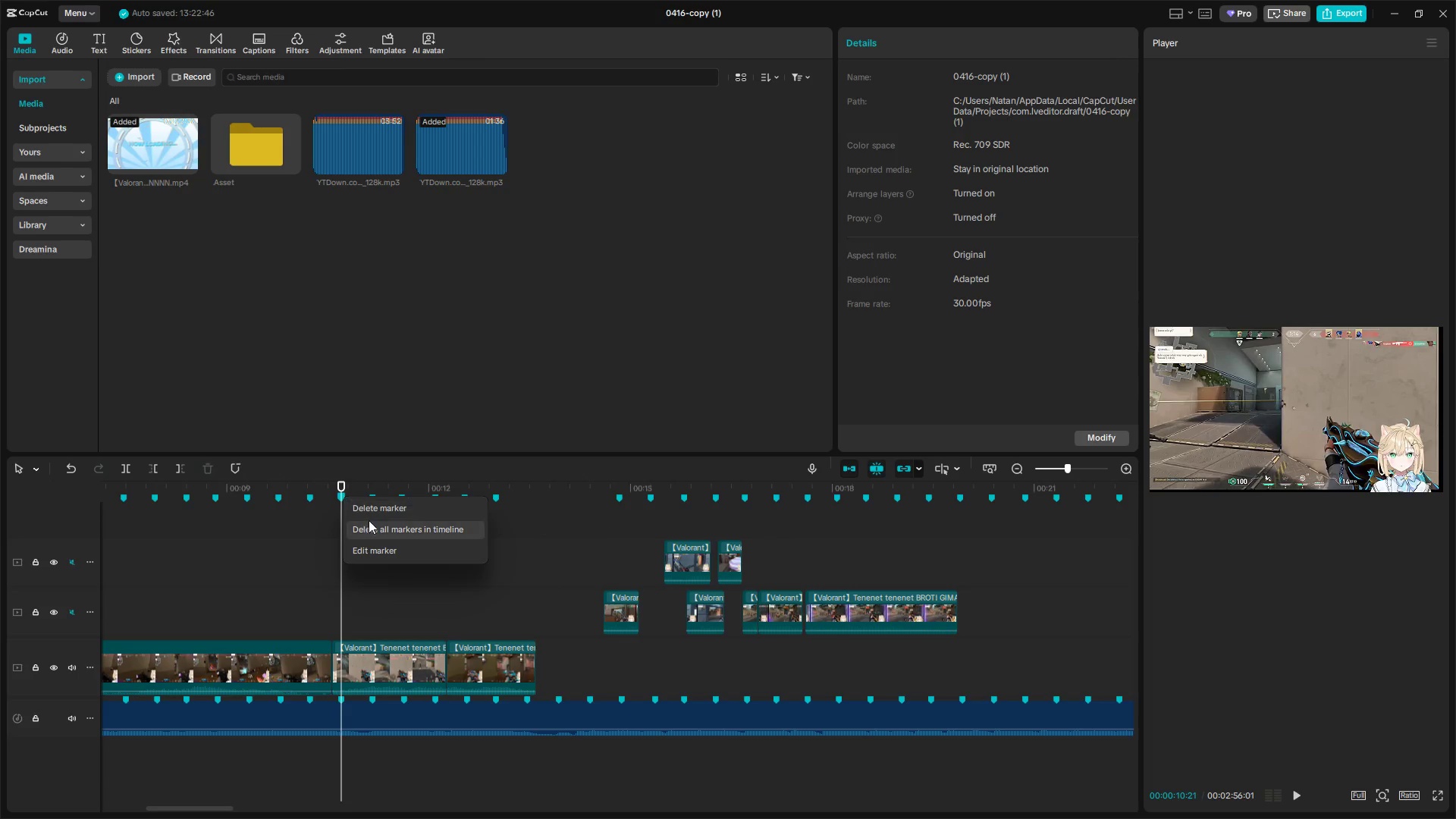 
left_click([369, 522])
 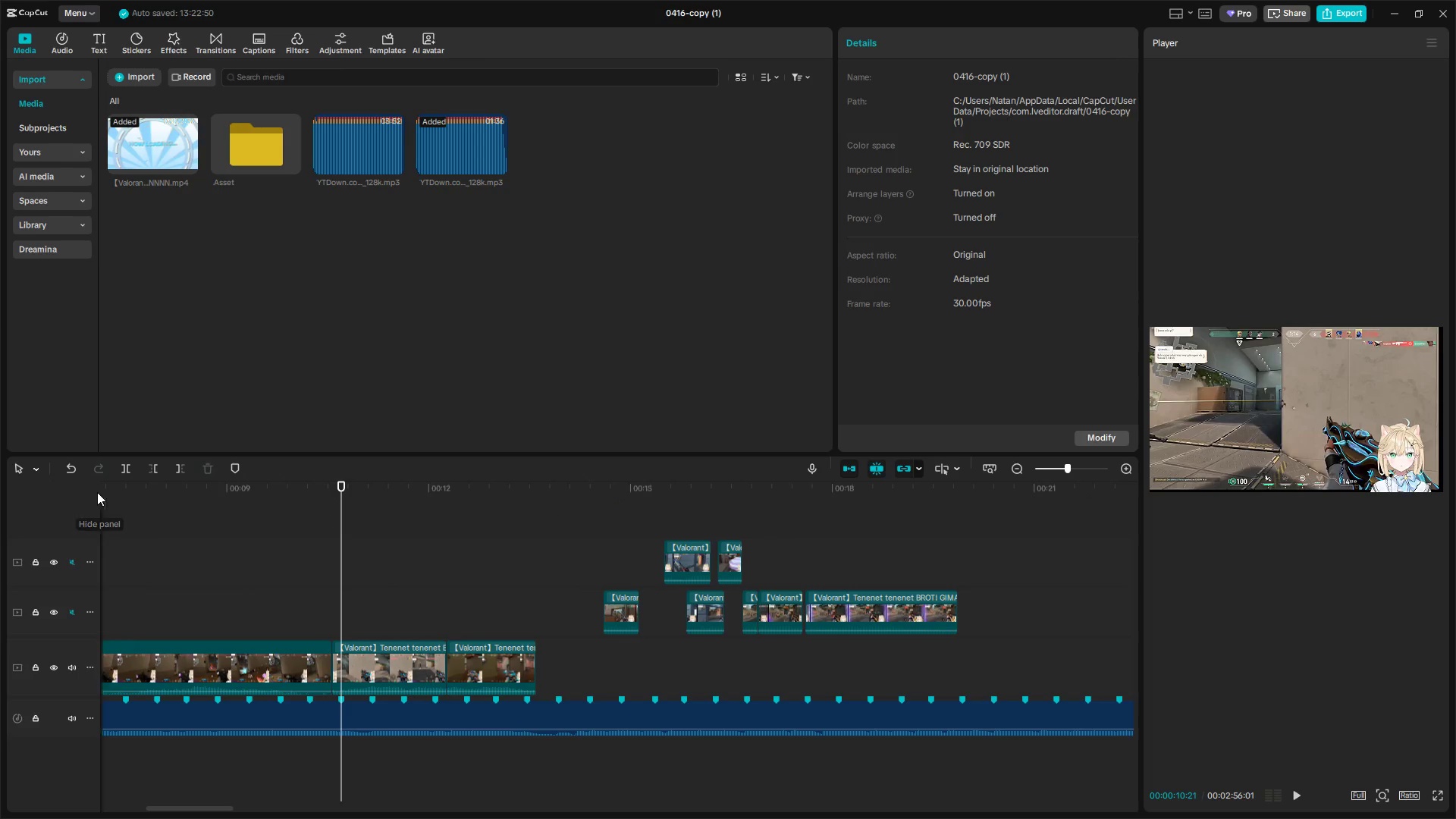 
left_click([133, 523])
 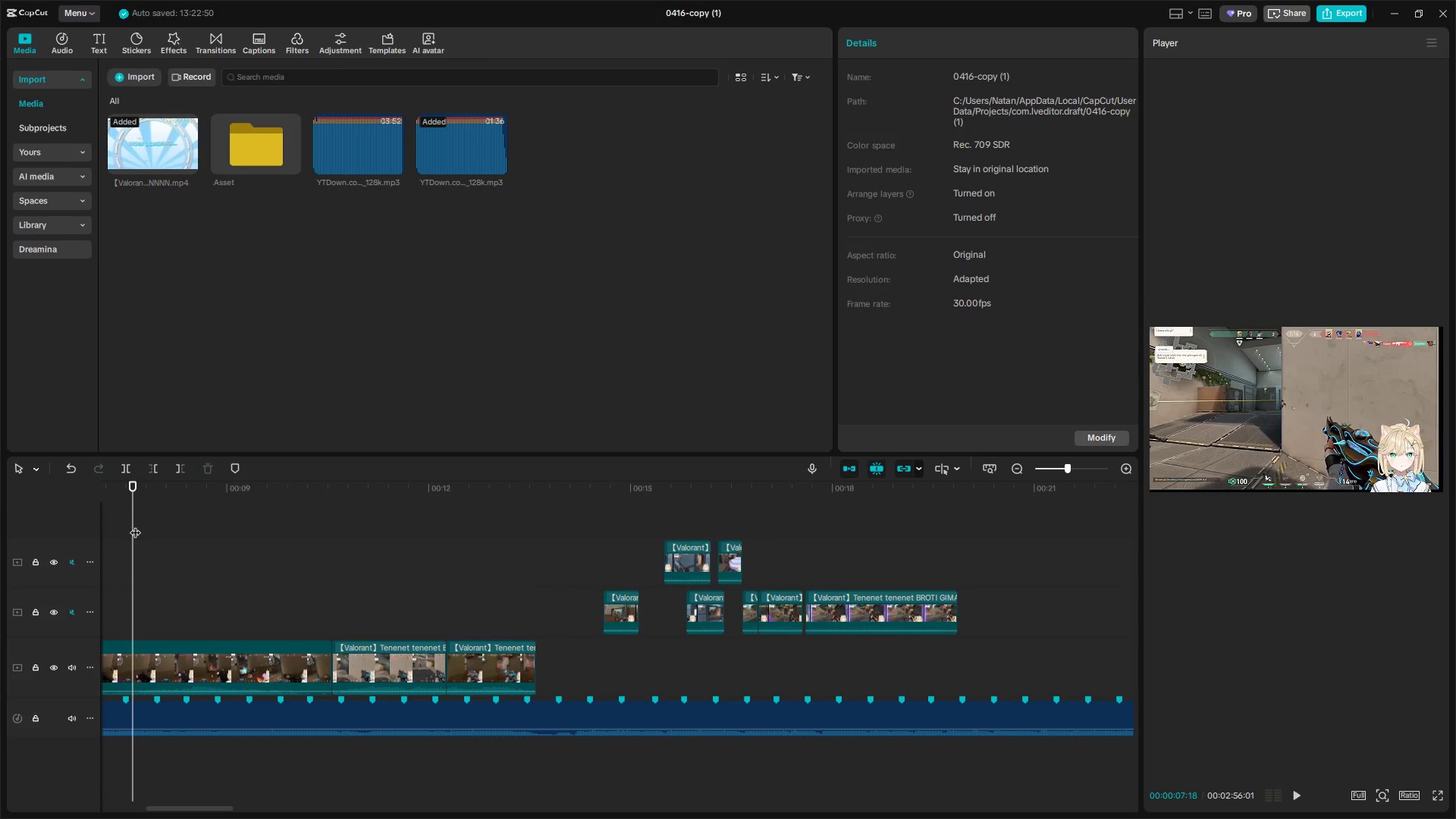 
left_click_drag(start_coordinate=[135, 525], to_coordinate=[0, 531])
 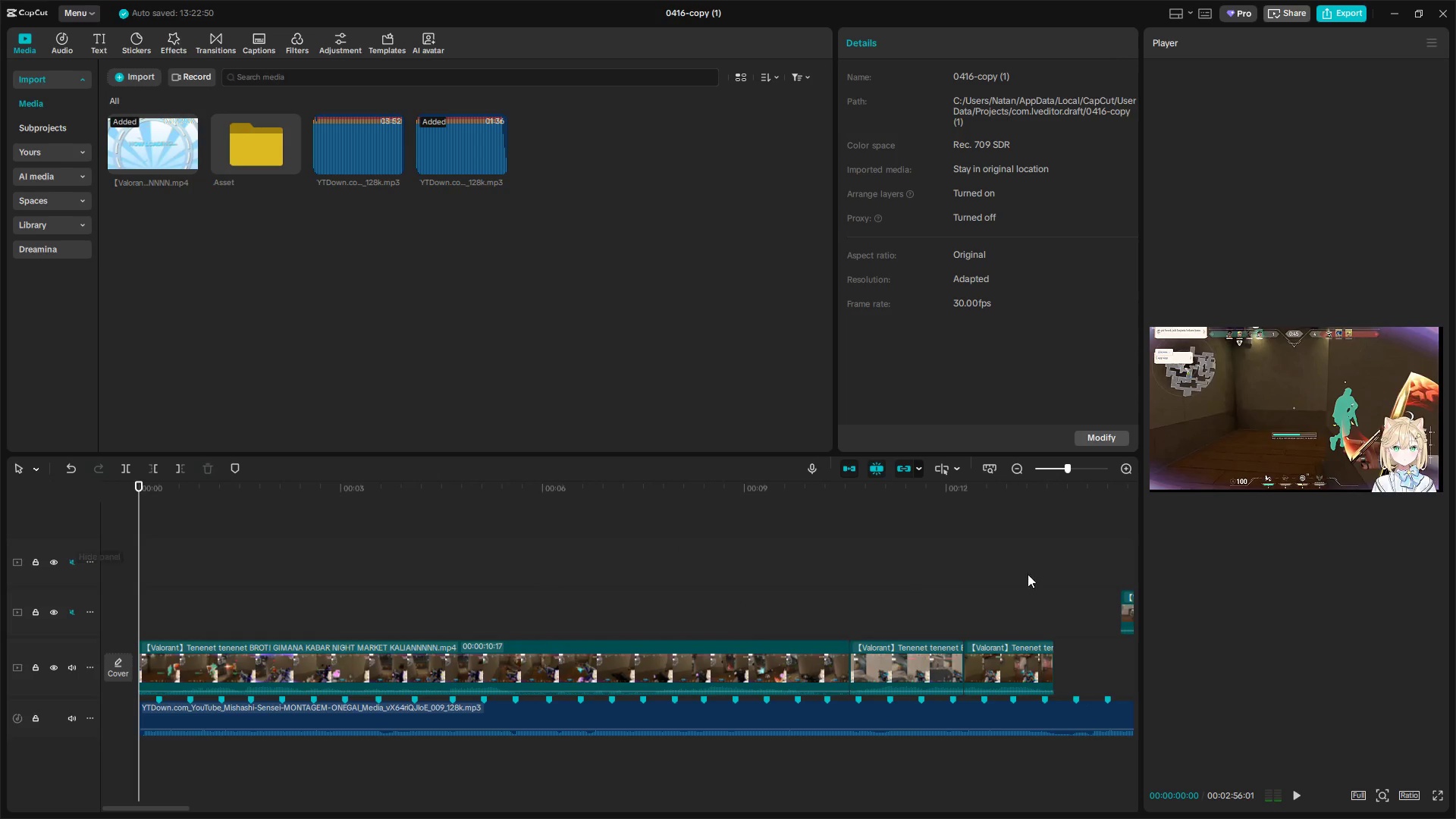 
left_click([1061, 572])
 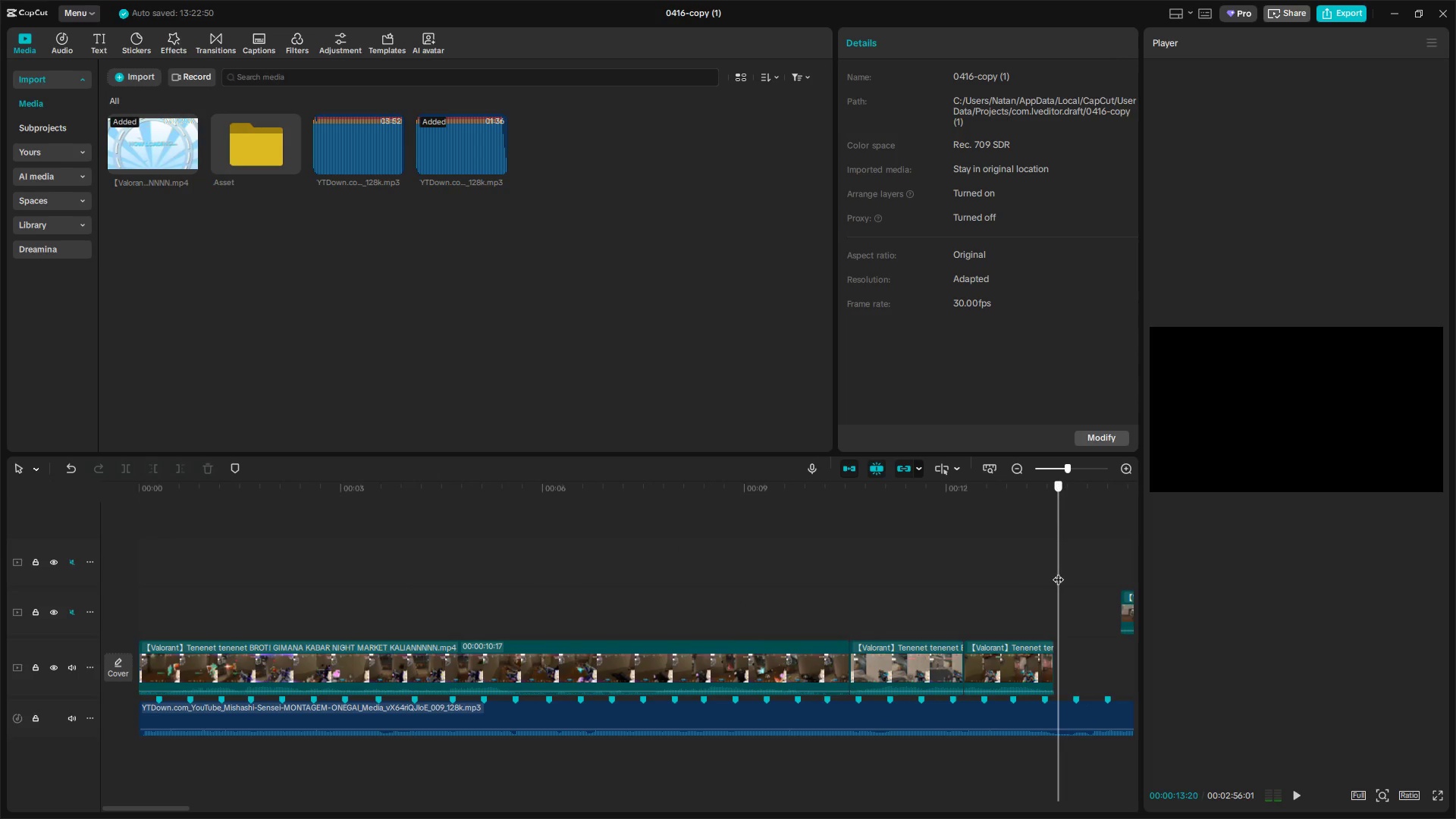 
left_click_drag(start_coordinate=[1061, 572], to_coordinate=[1054, 572])
 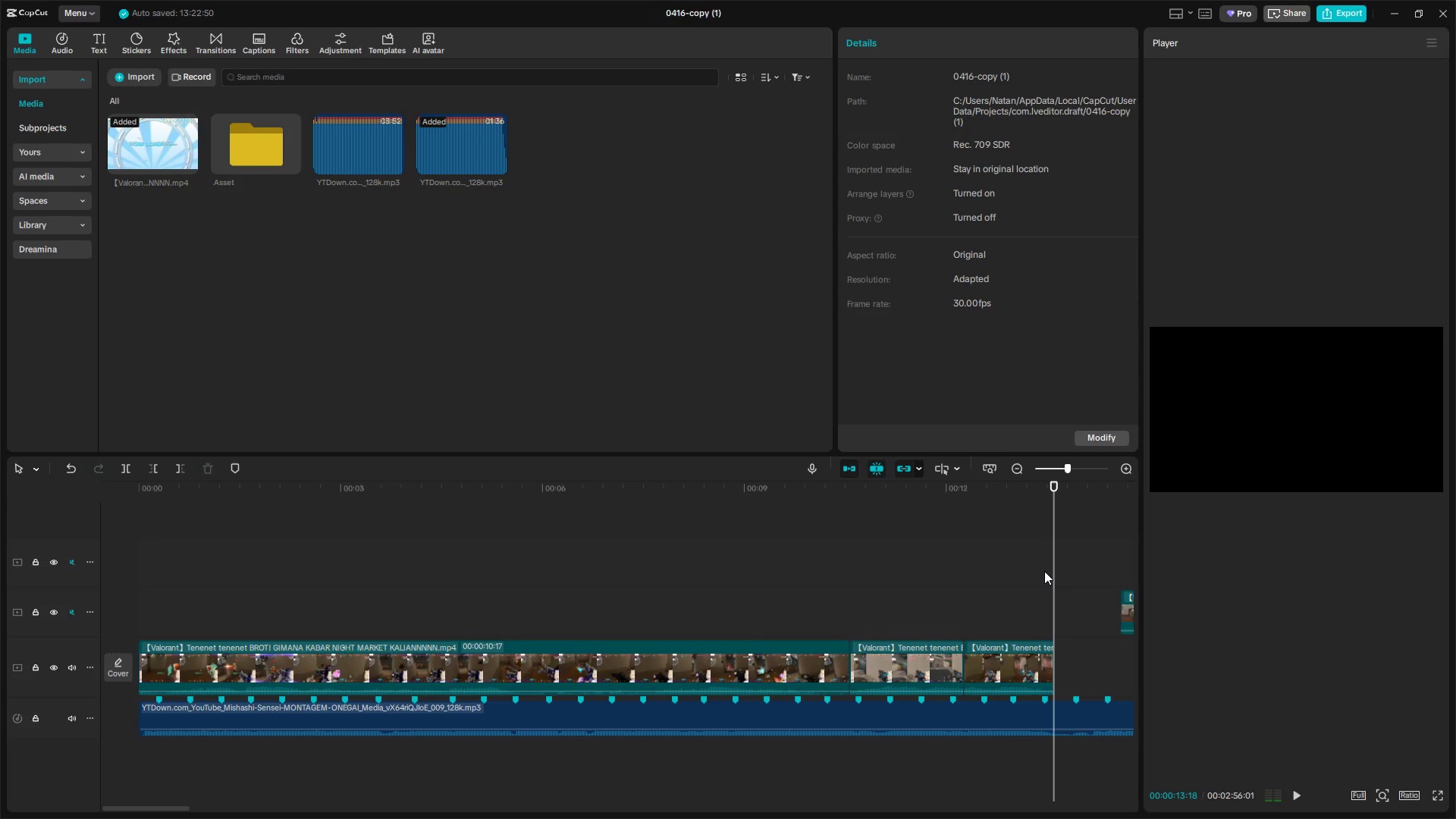 
type( mmmmmmmmmmmmmmmmmmm )
 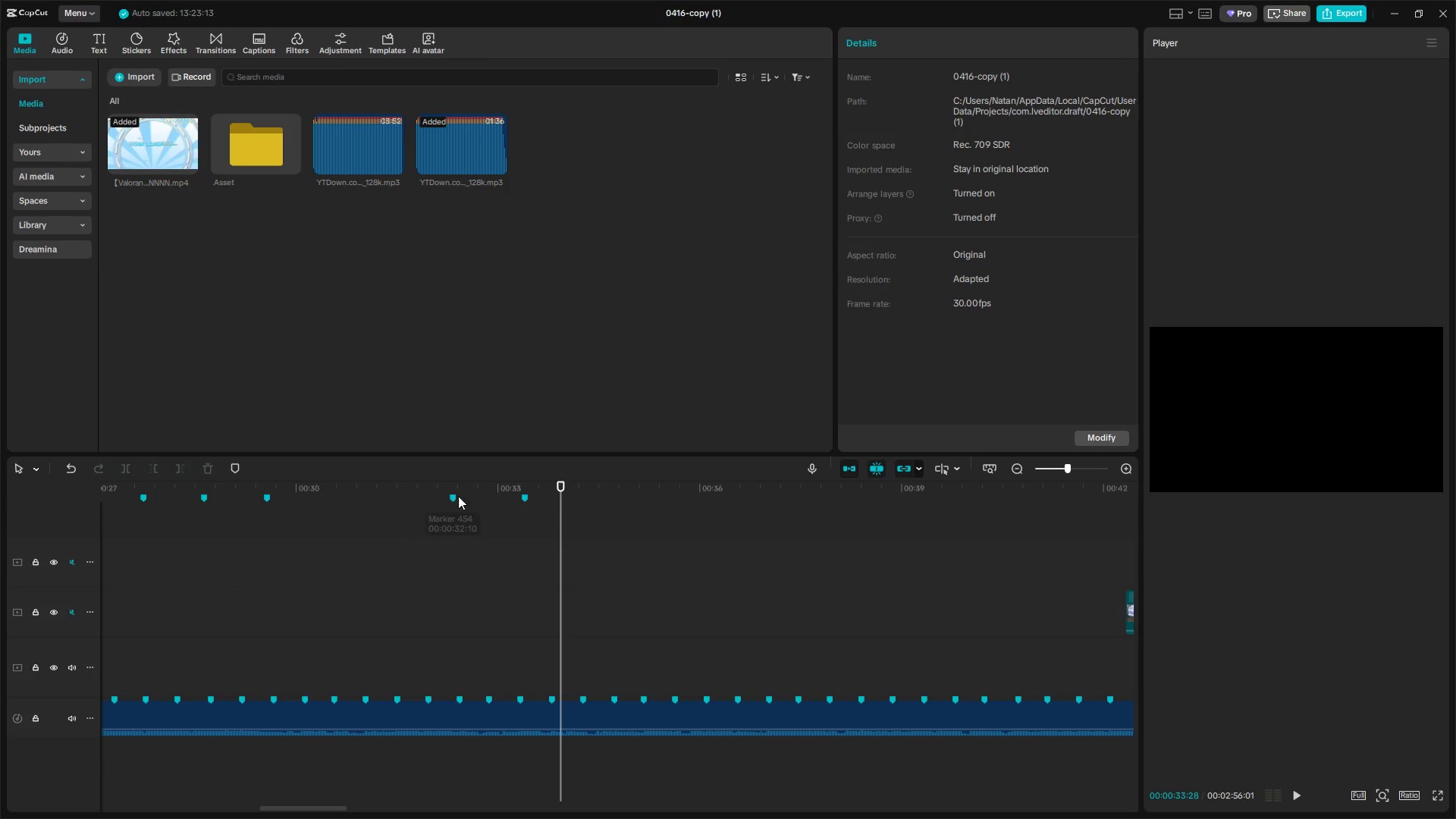 
left_click([455, 497])
 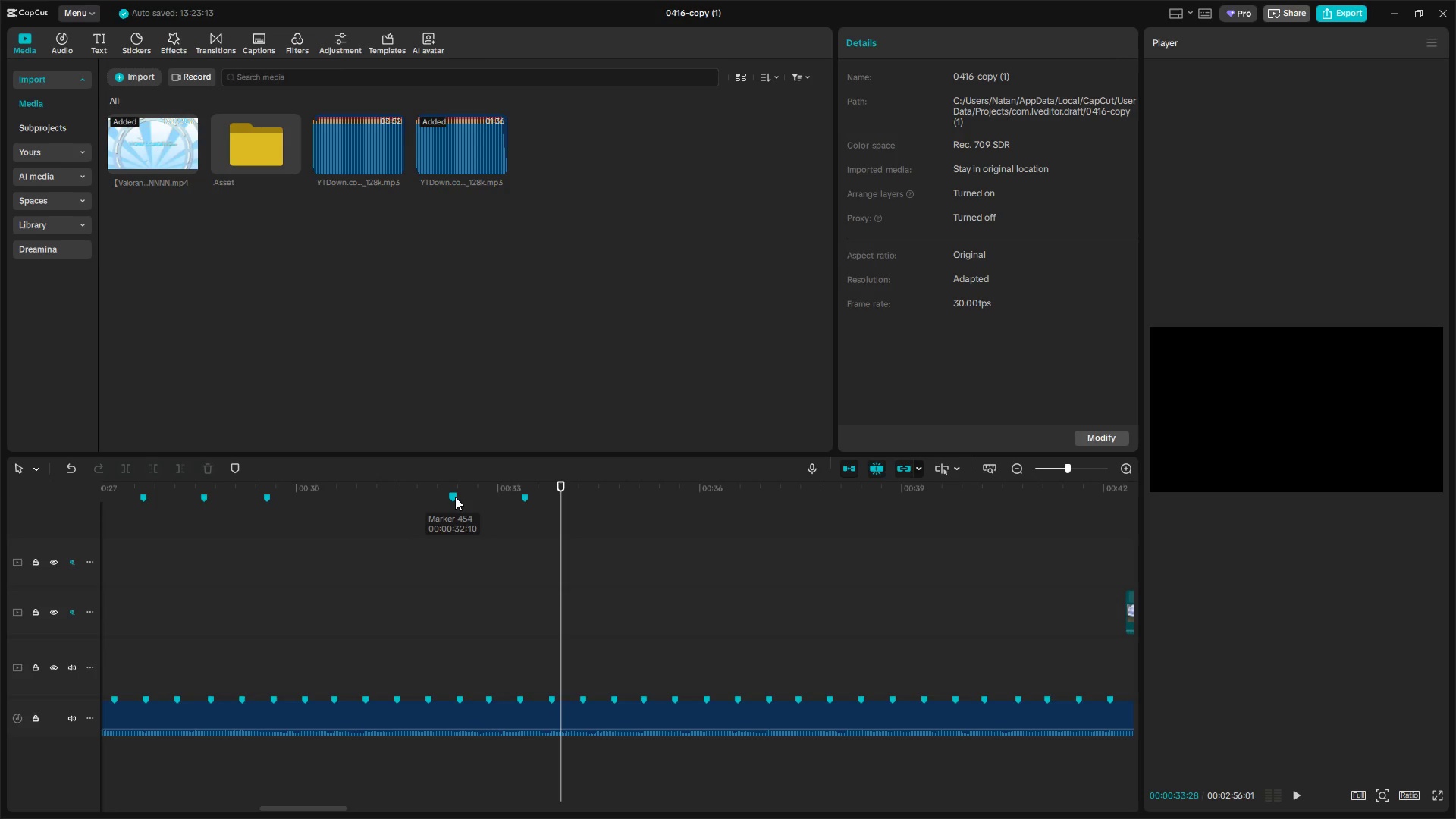 
right_click([455, 497])
 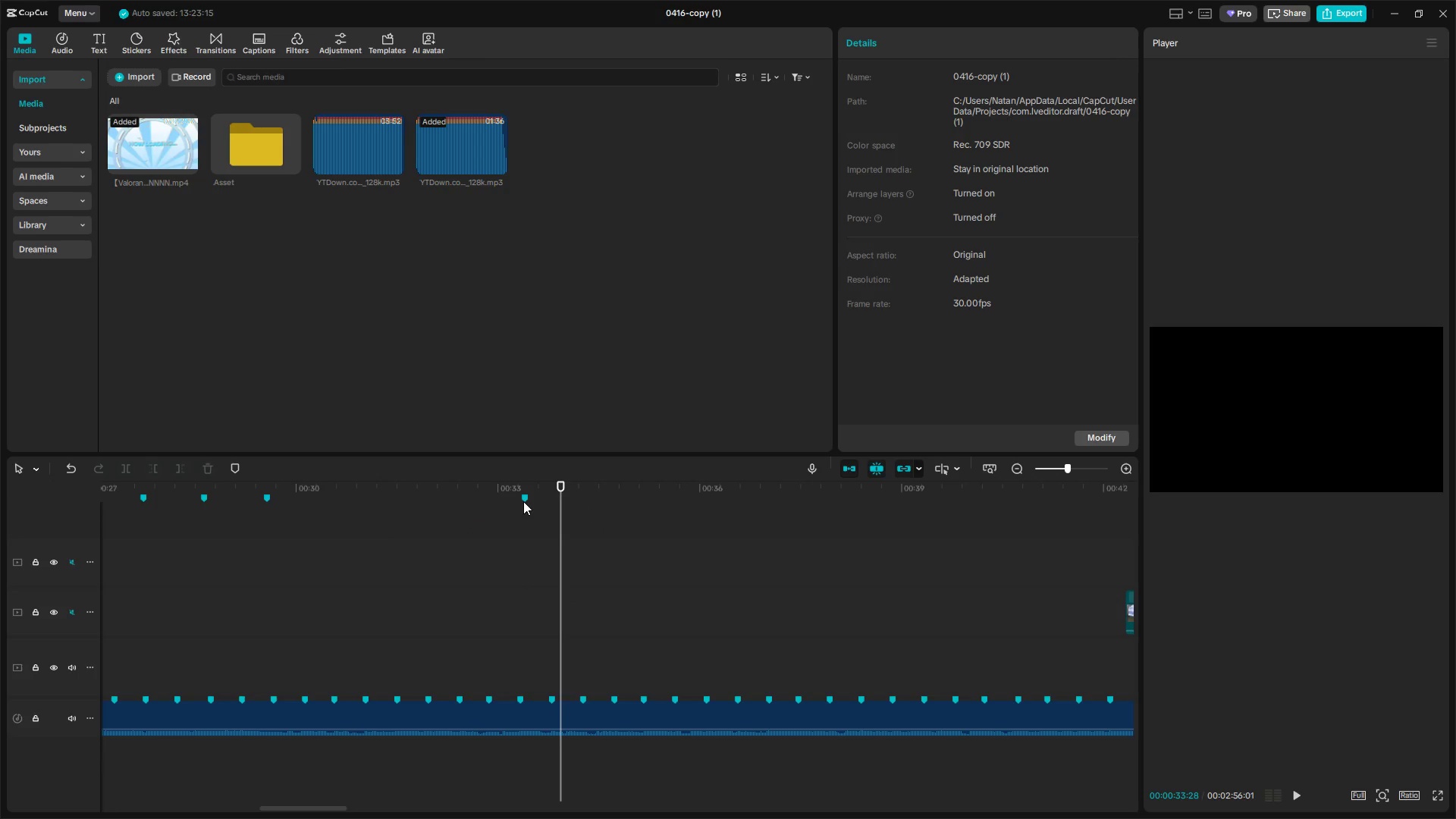 
double_click([519, 499])
 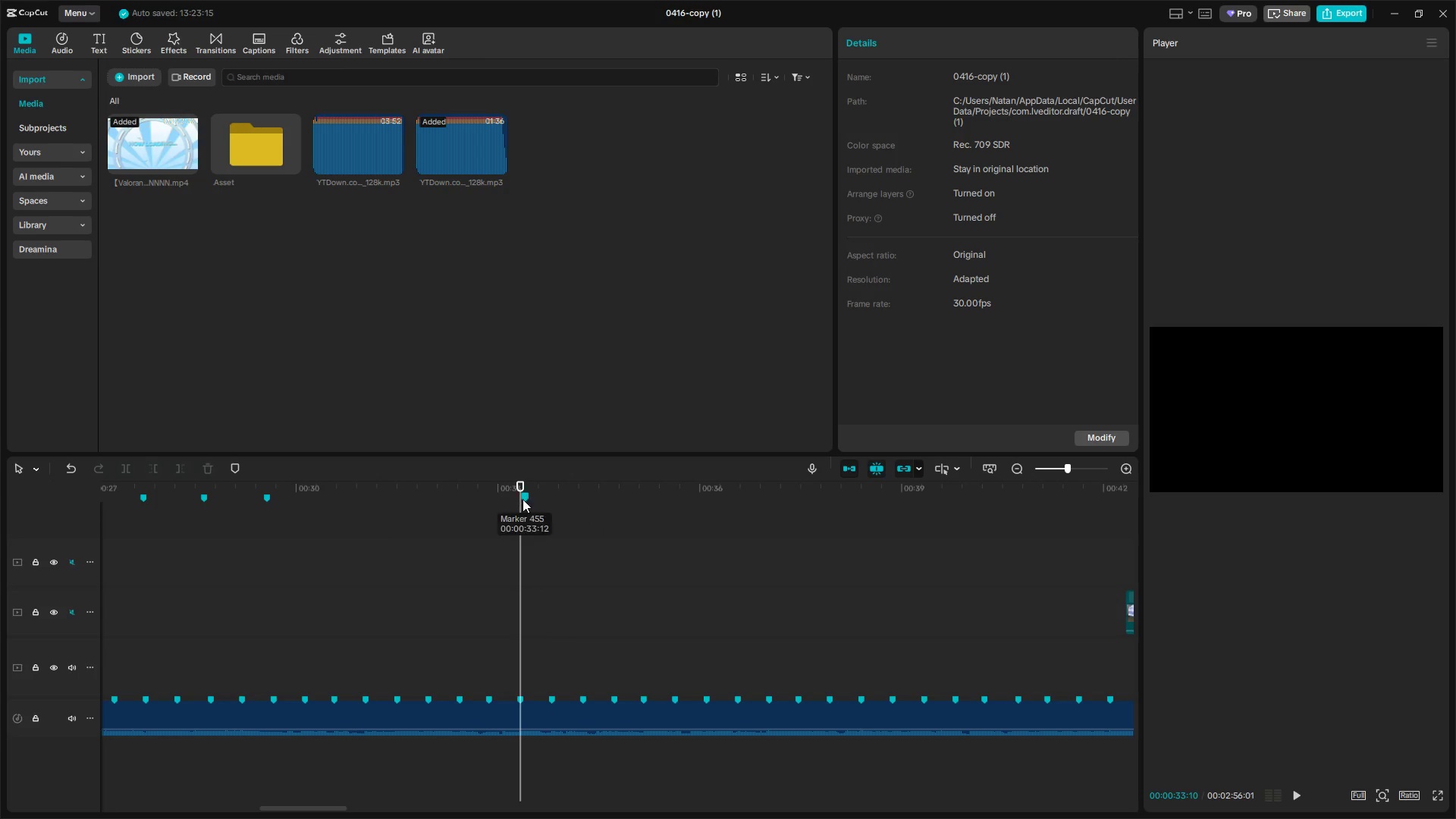 
double_click([526, 498])
 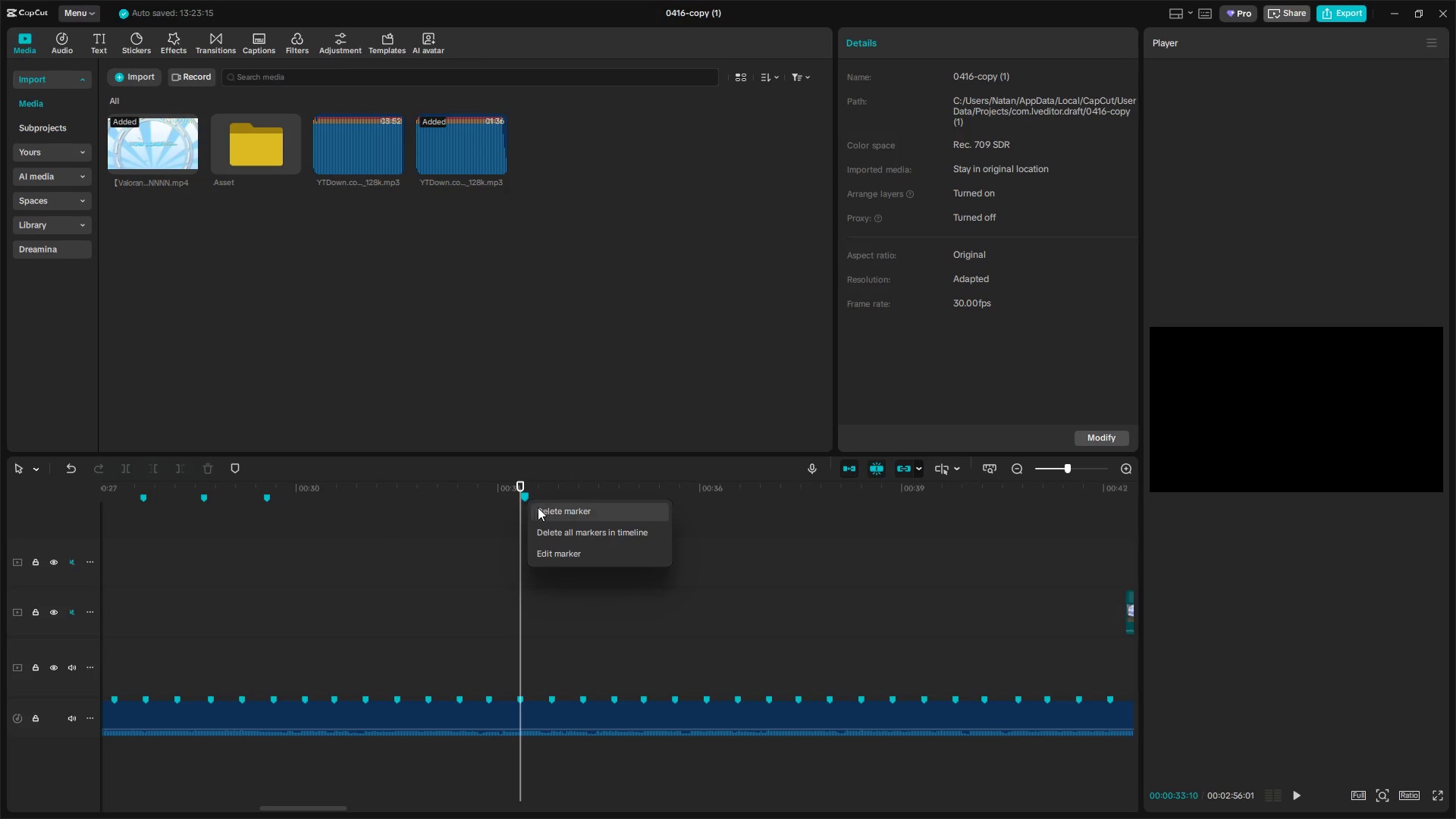 
left_click([541, 507])
 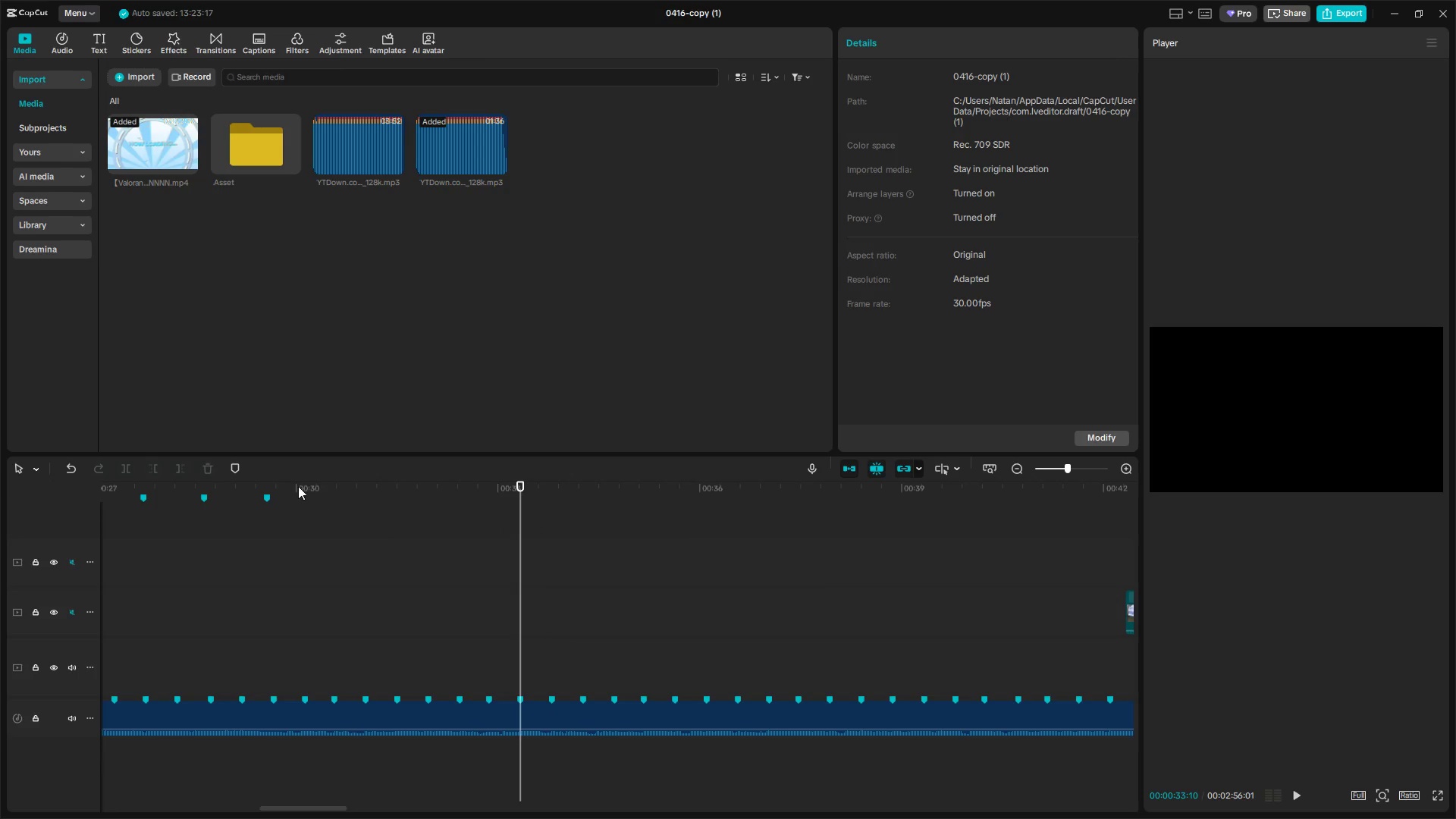 
left_click([281, 477])
 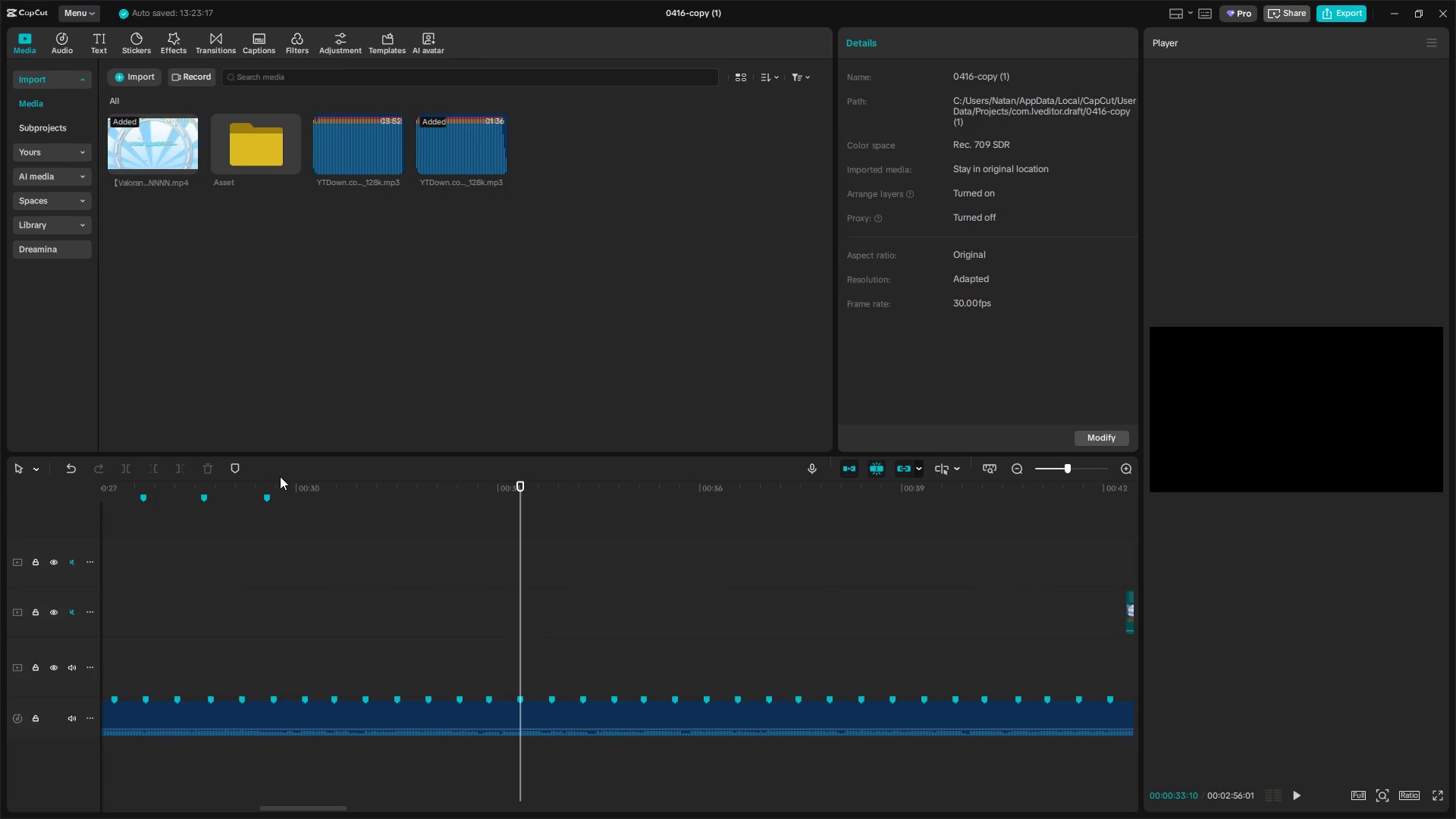 
left_click_drag(start_coordinate=[281, 476], to_coordinate=[277, 476])
 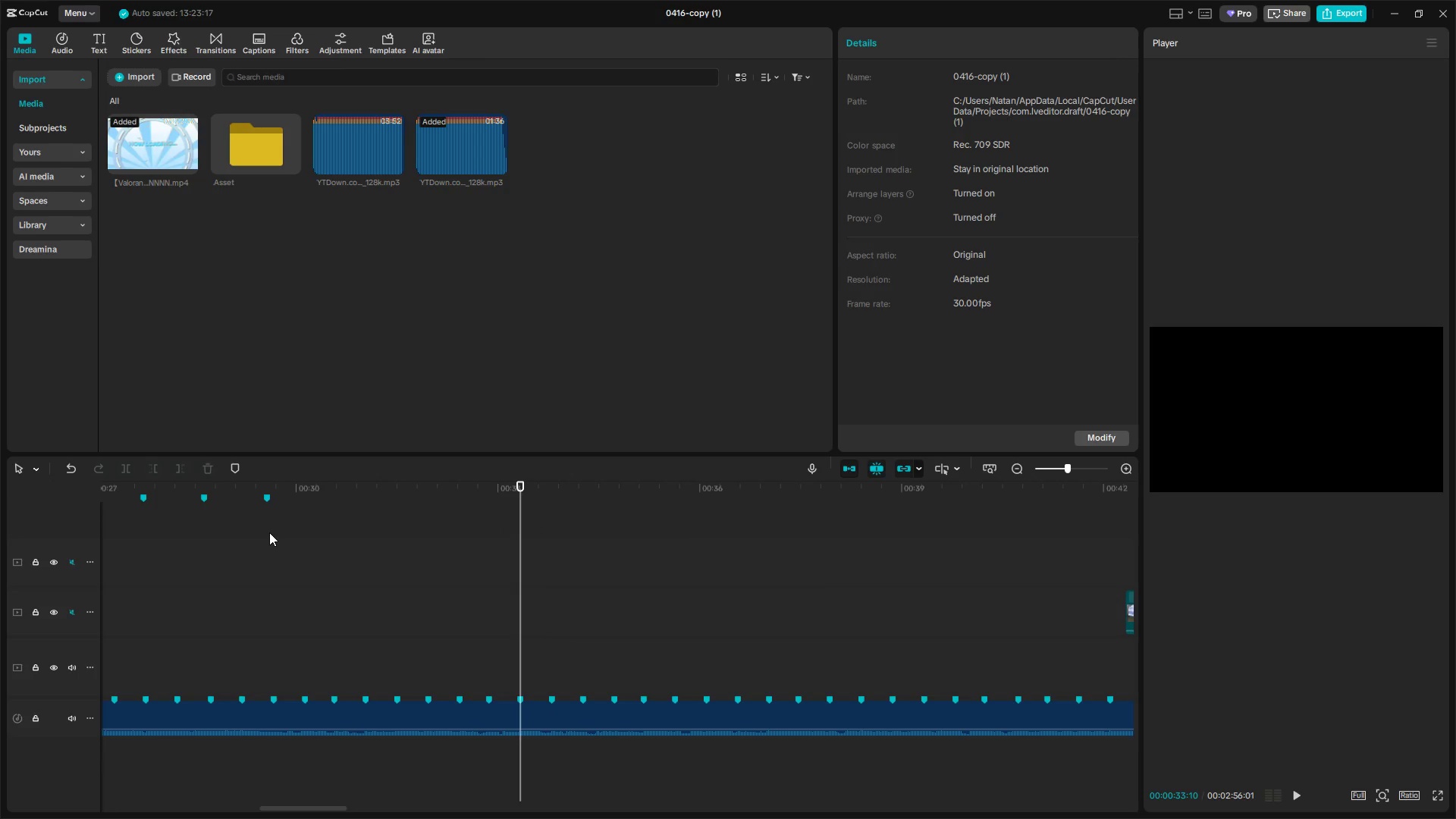 
left_click_drag(start_coordinate=[269, 532], to_coordinate=[265, 532])
 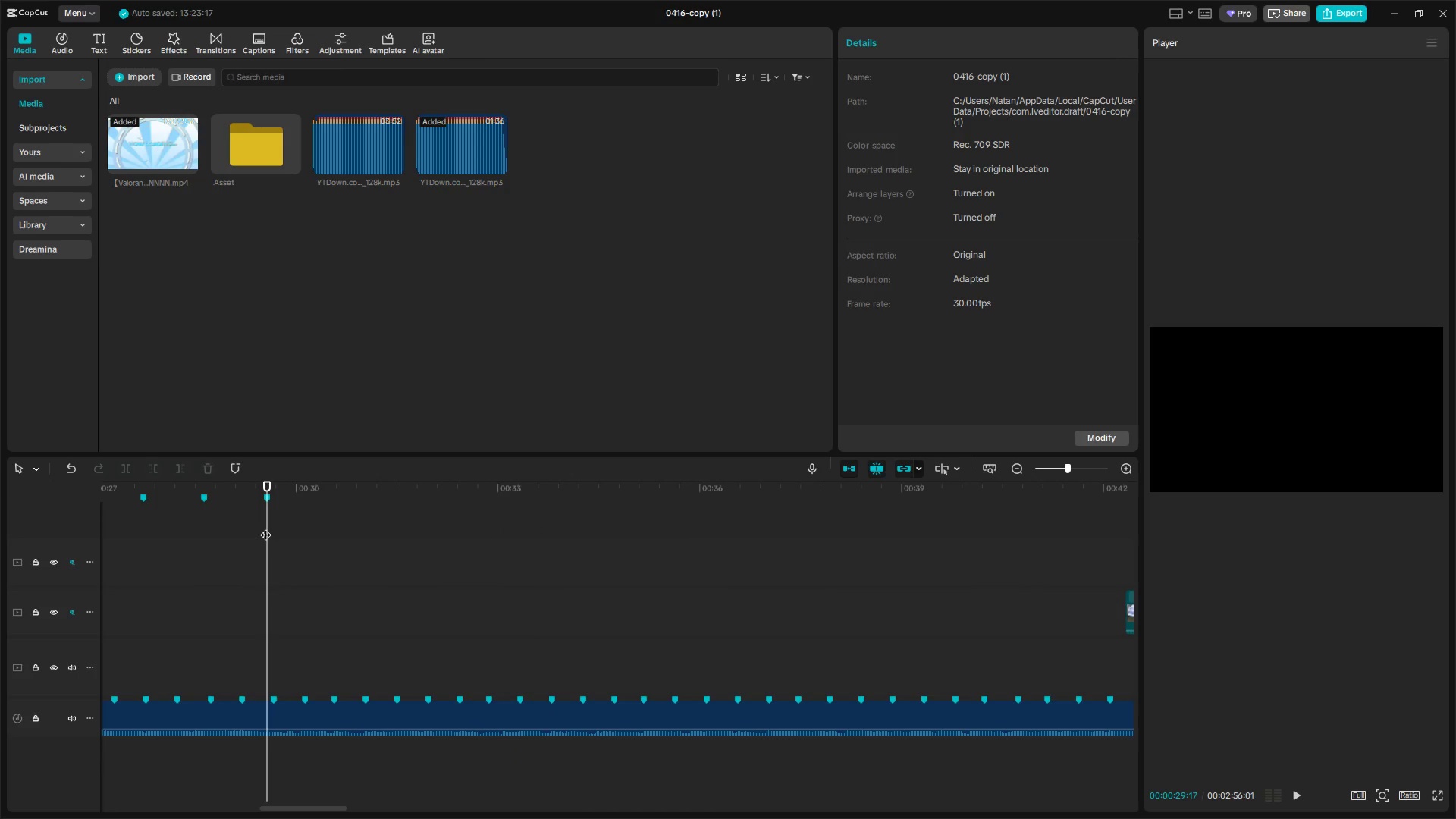 
key(Space)
 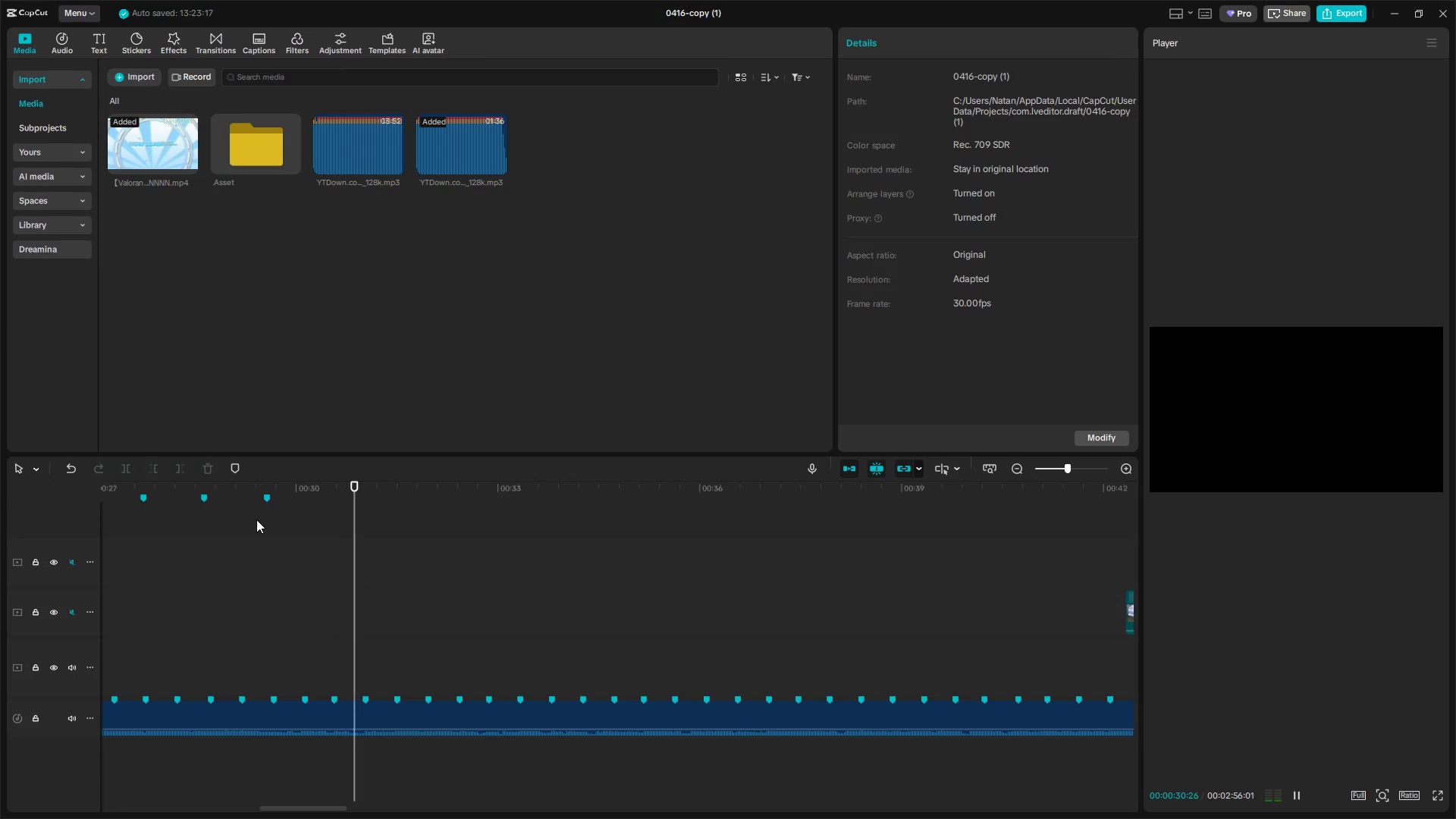 
type(mmmmmmmmmmmmmmmmmmmmmm)
 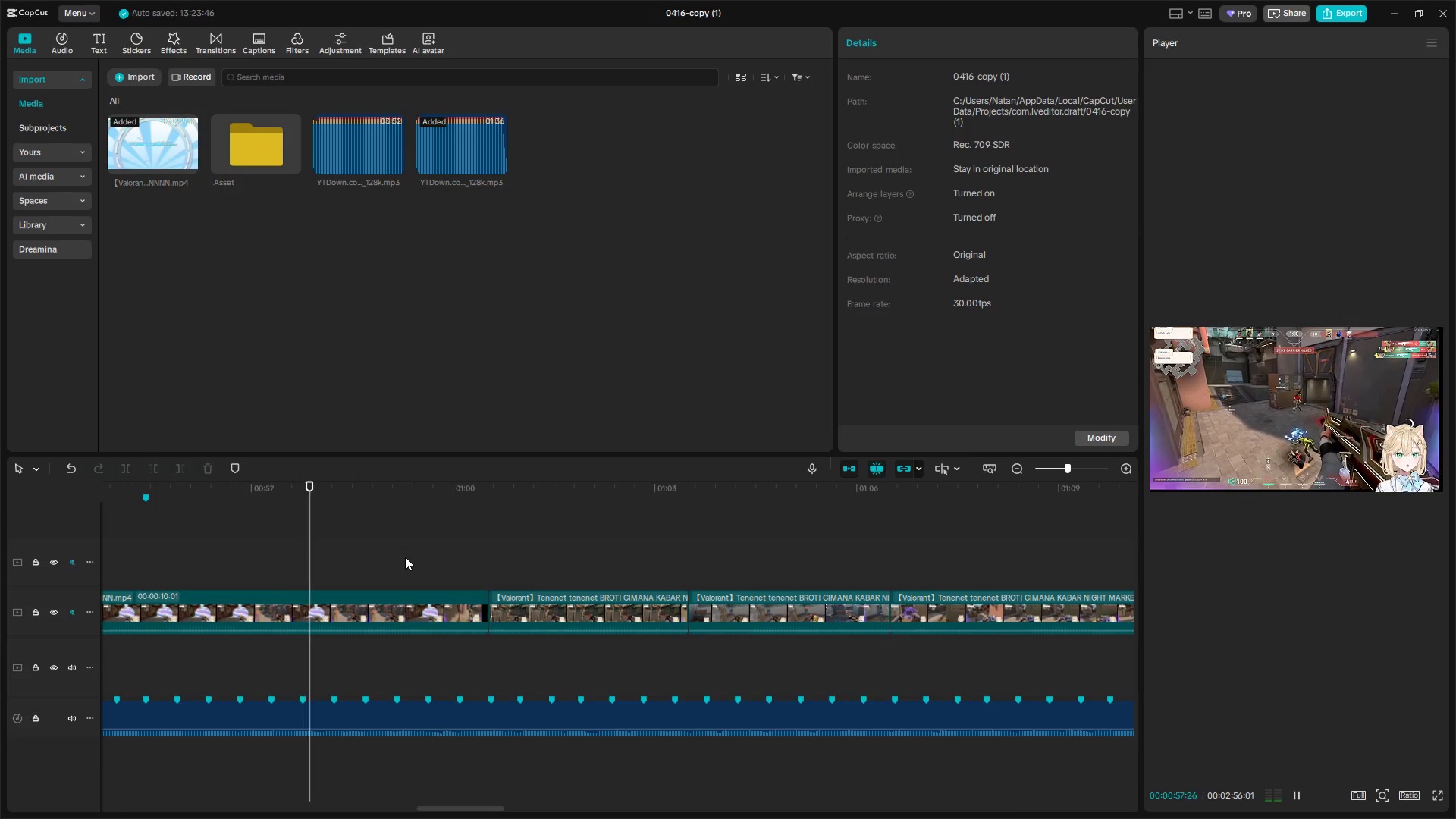 
key(Space)
 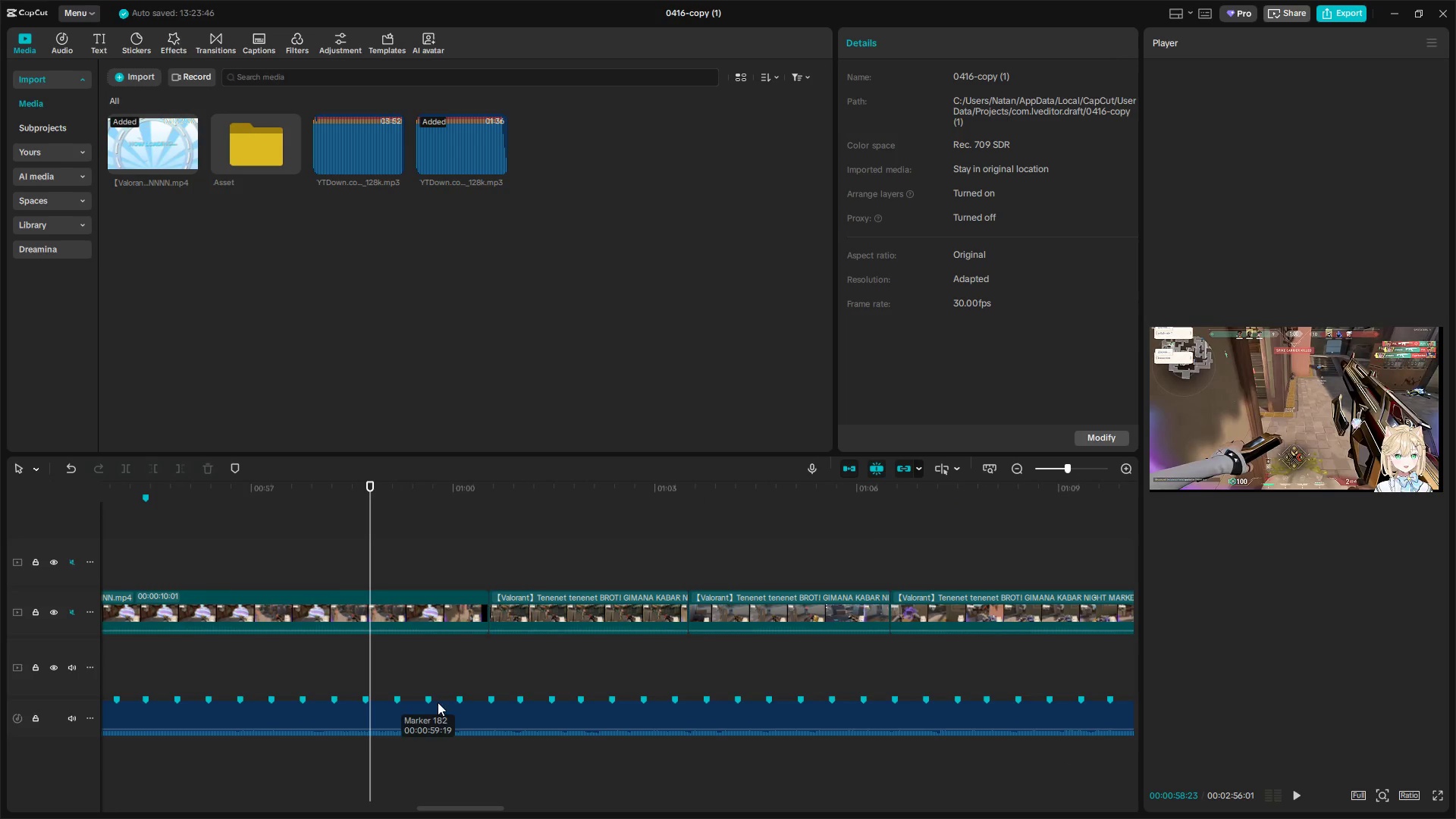 
key(Space)
 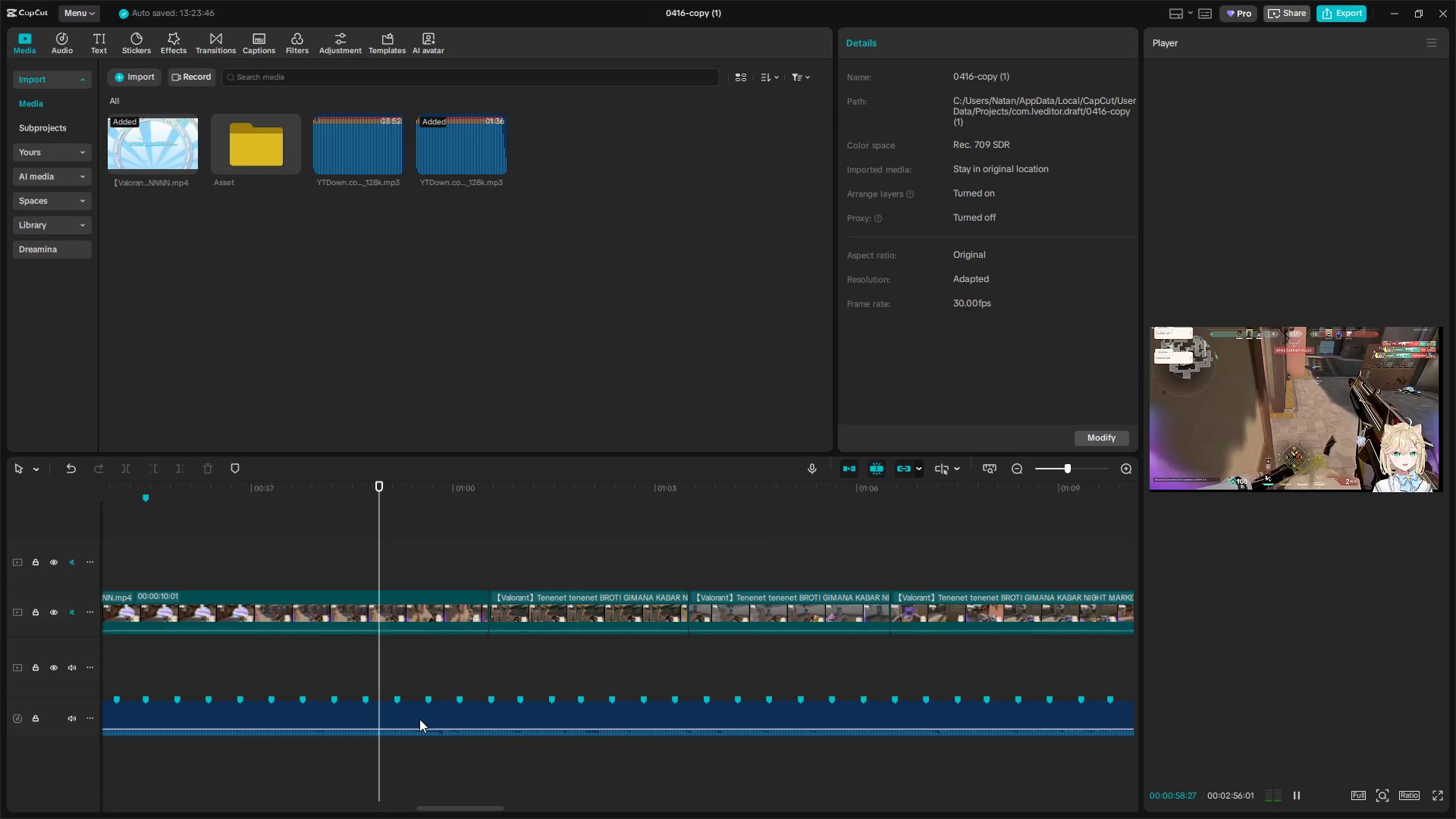 
key(Space)
 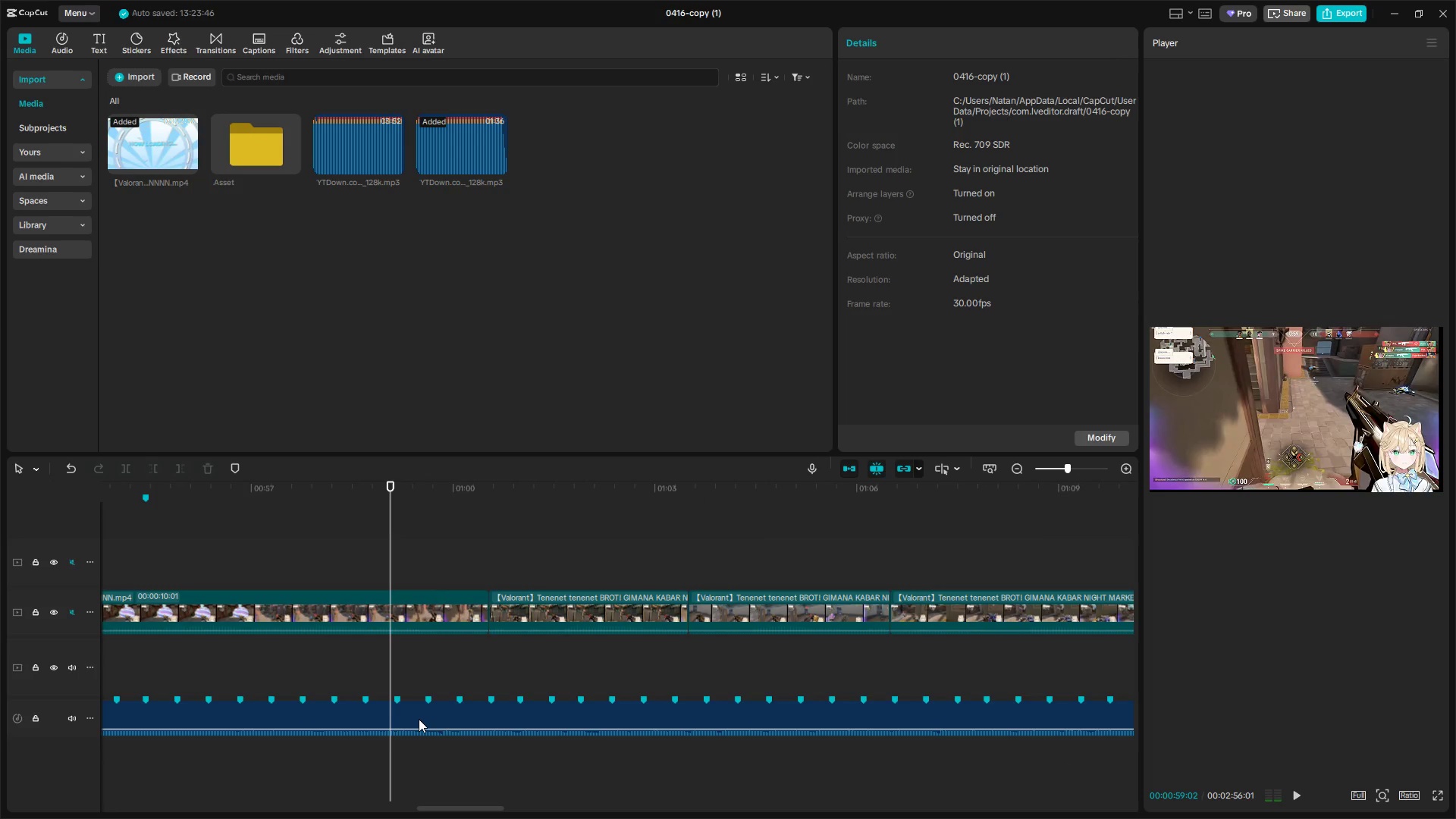 
left_click([419, 719])
 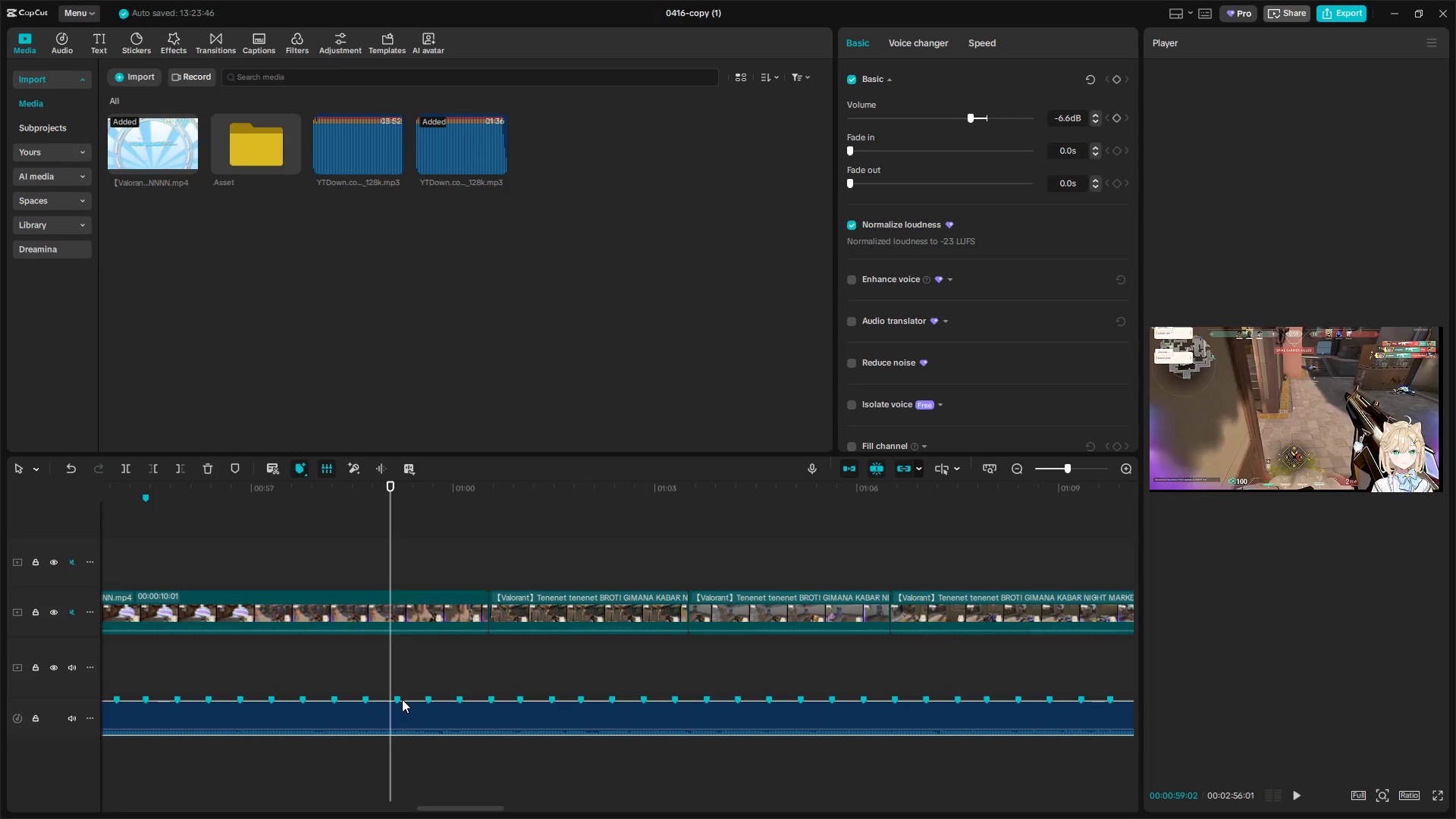 
key(Space)
 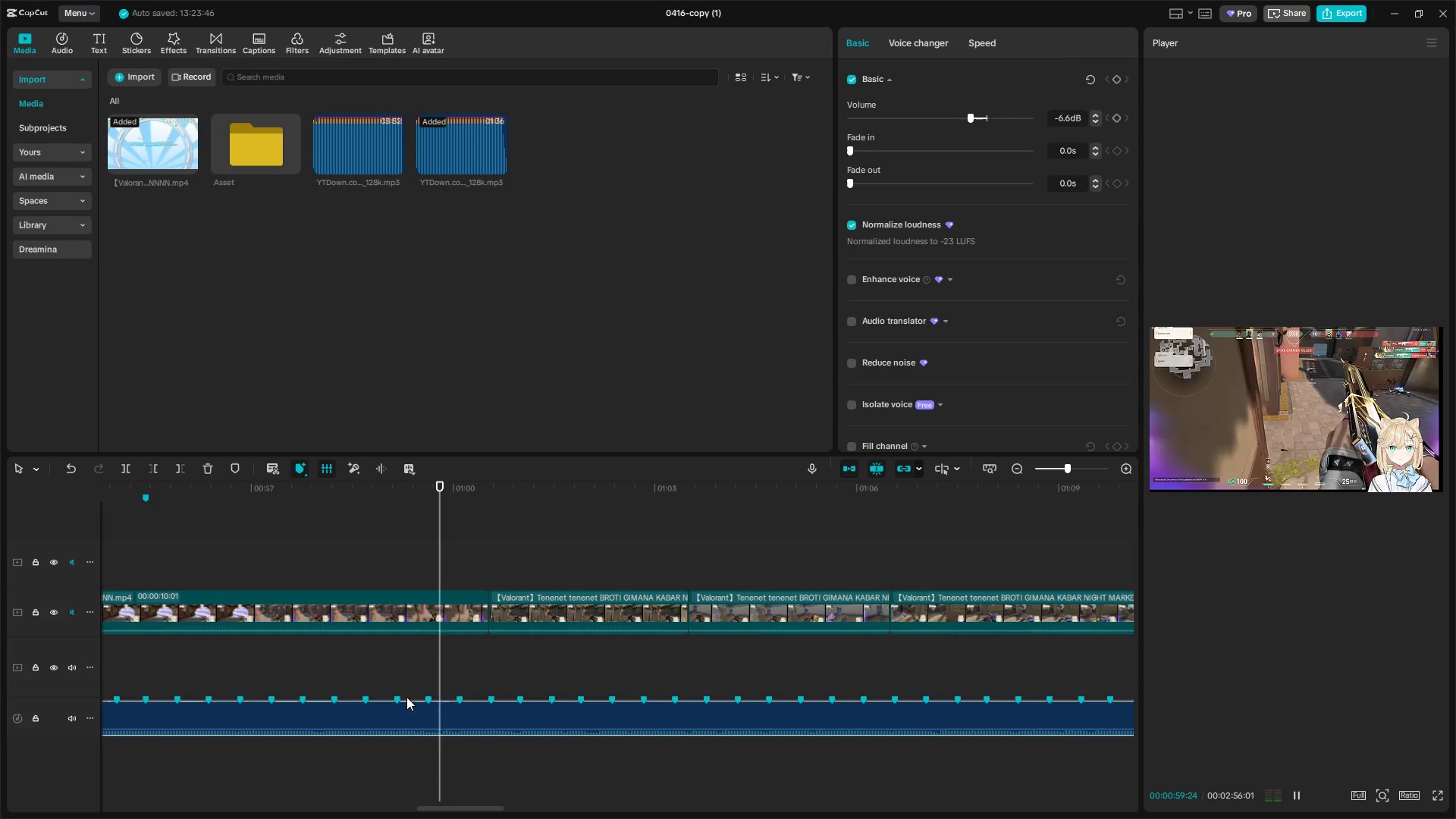 
key(Space)
 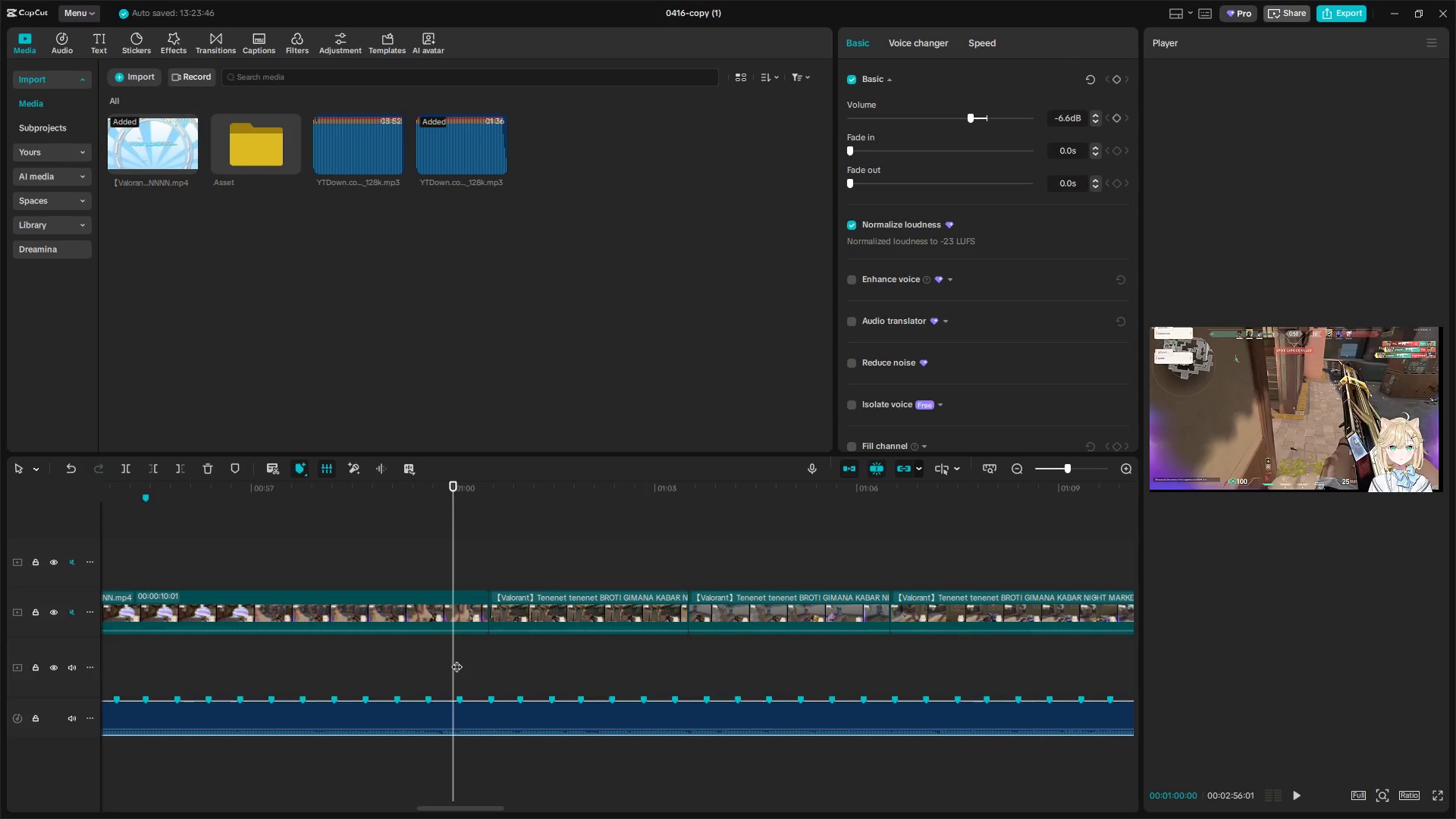 
left_click_drag(start_coordinate=[453, 660], to_coordinate=[452, 664])
 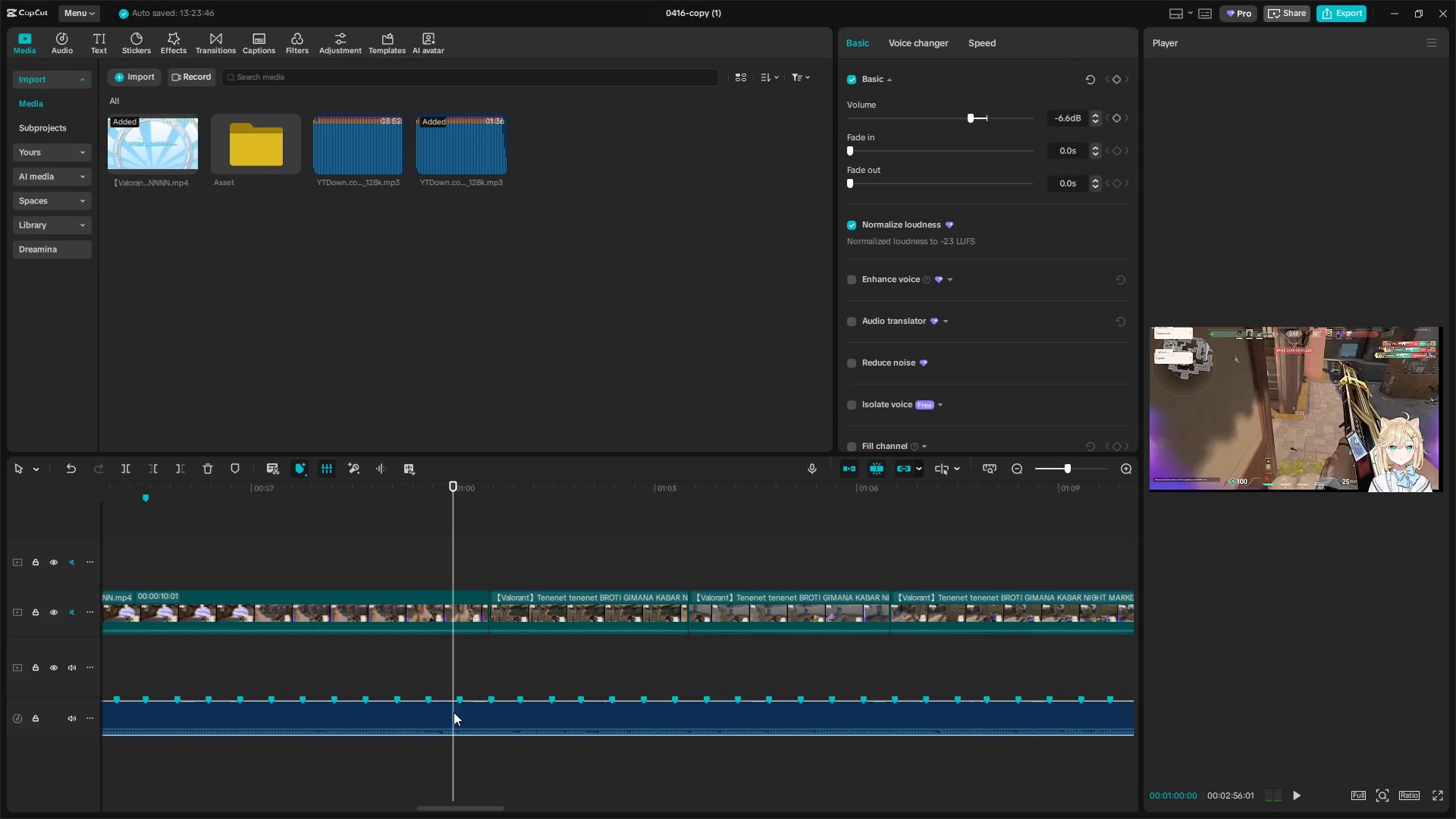 
left_click([457, 720])
 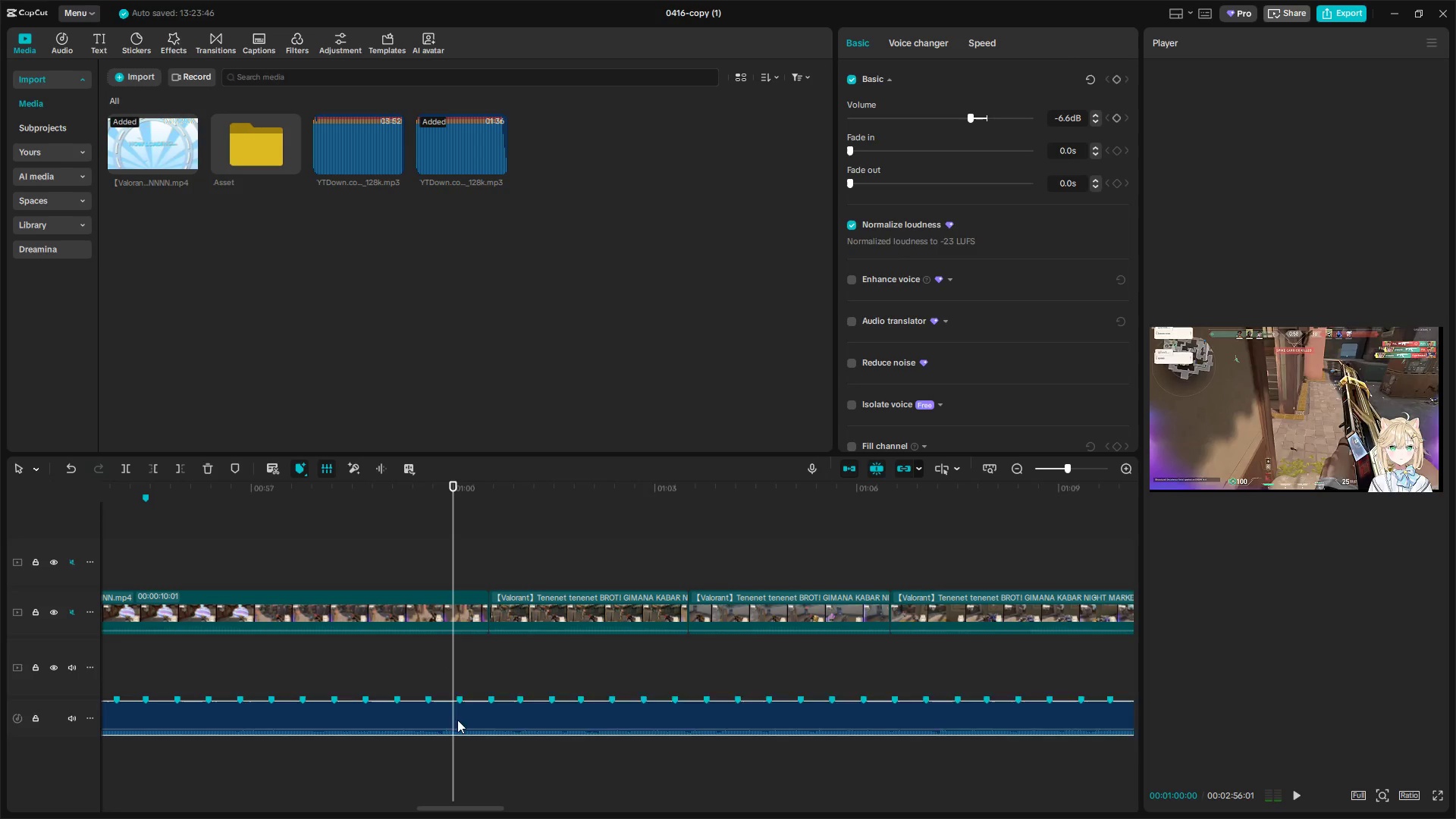 
key(W)
 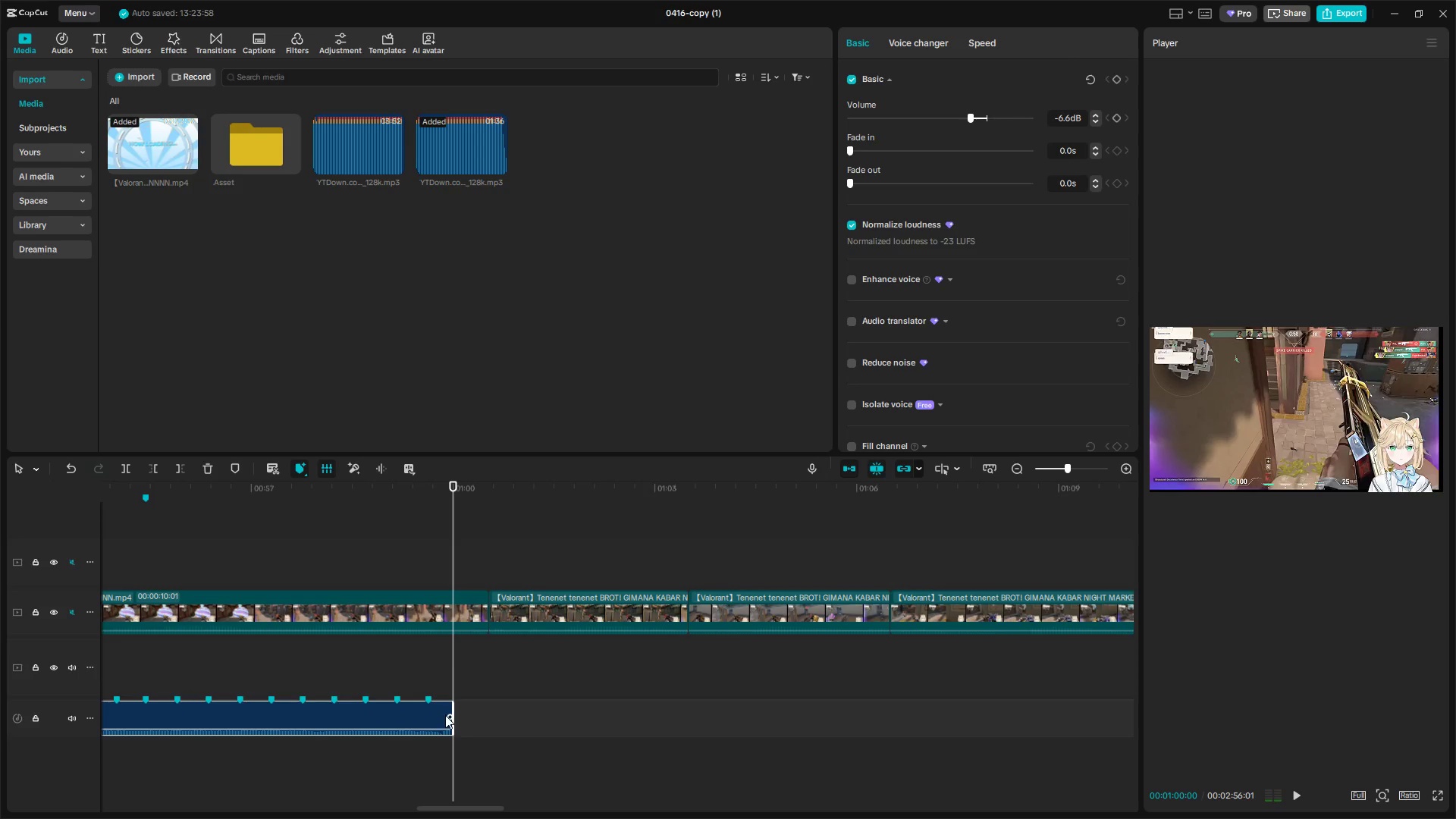 
left_click_drag(start_coordinate=[447, 720], to_coordinate=[400, 719])
 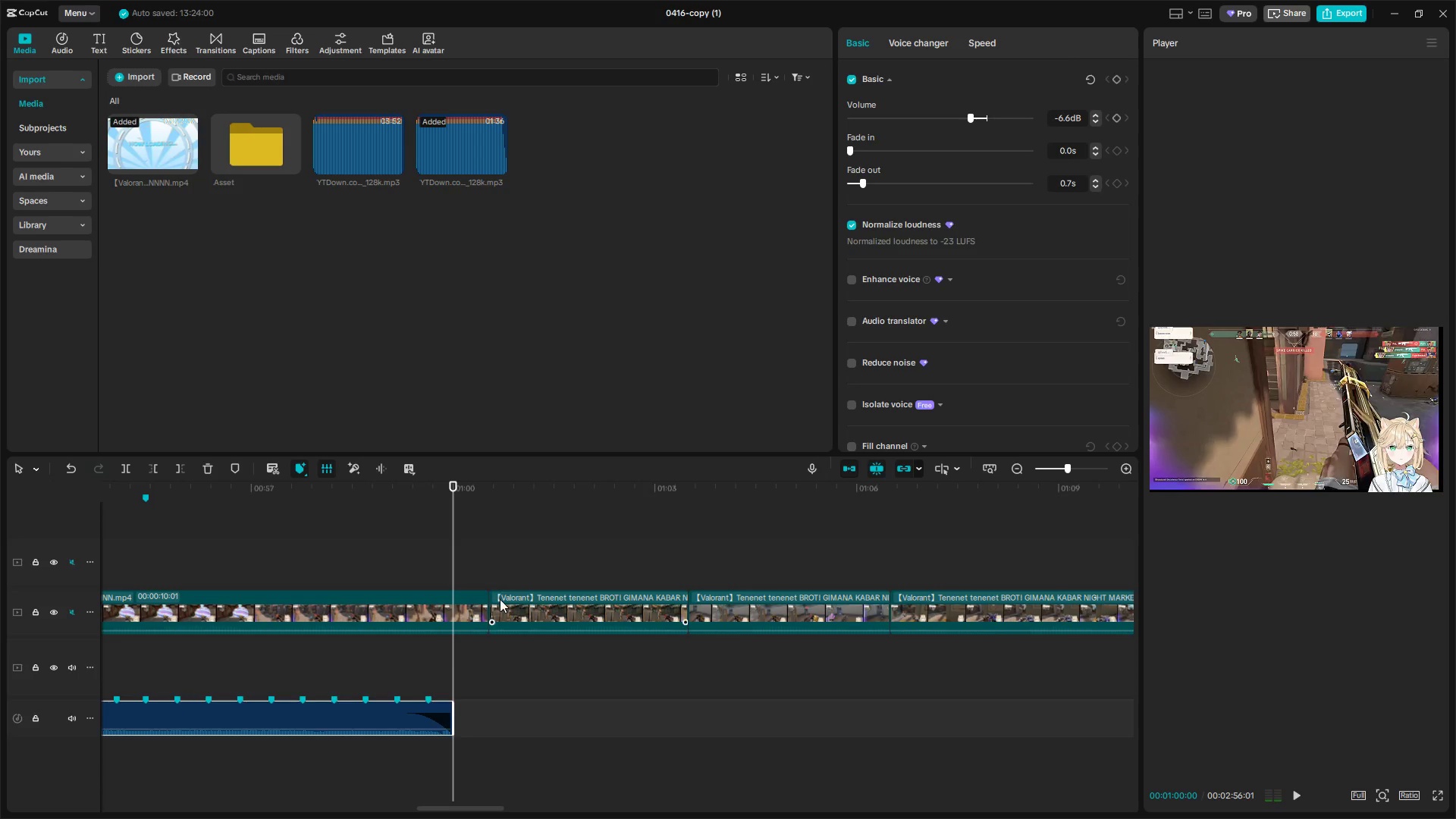 
hold_key(key=ControlLeft, duration=1.5)
hold_key(key=ControlLeft, duration=0.7)
scroll: coordinate [479, 659], scroll_direction: down, amount: 35.0
 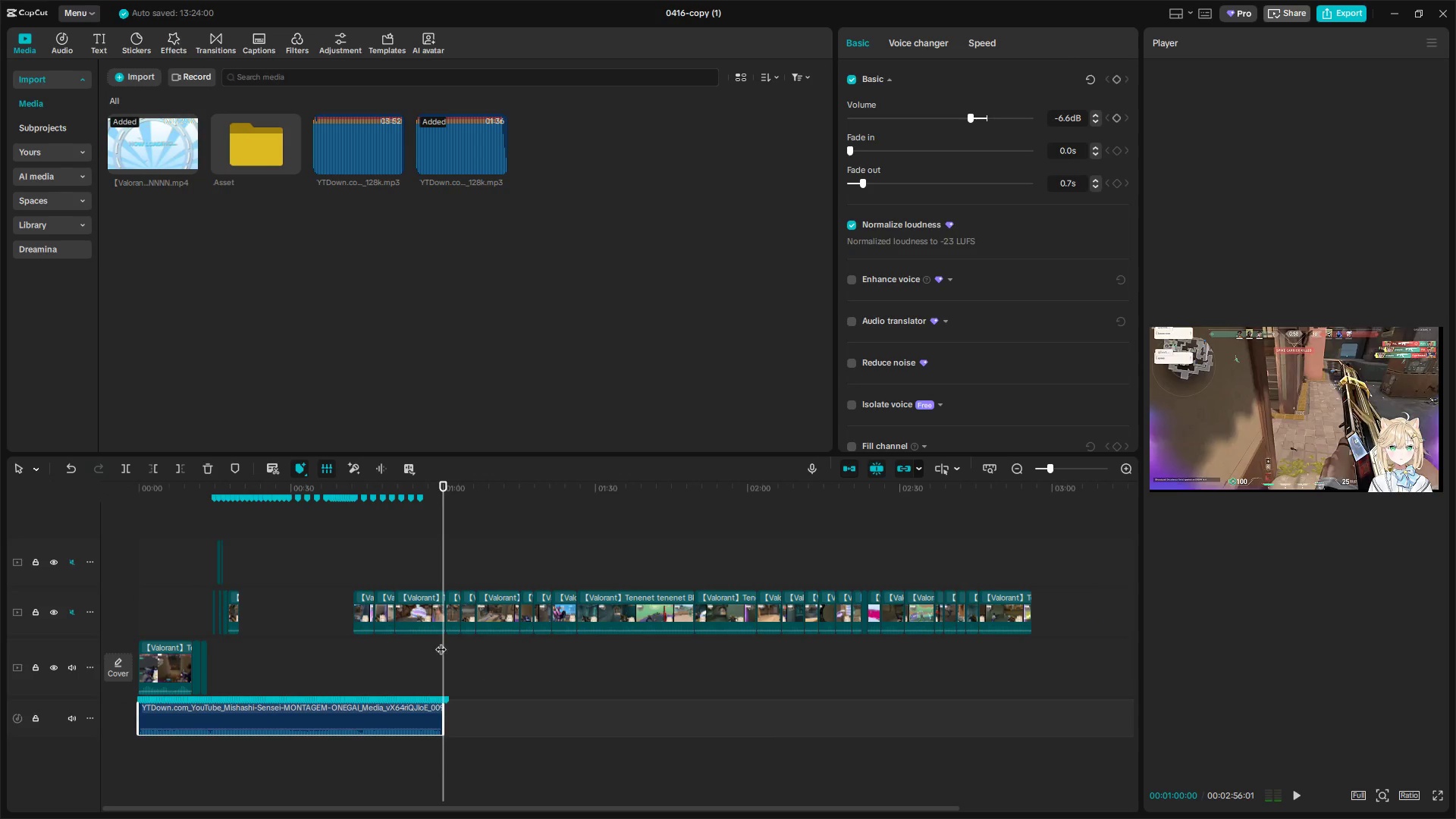 
left_click([217, 516])
 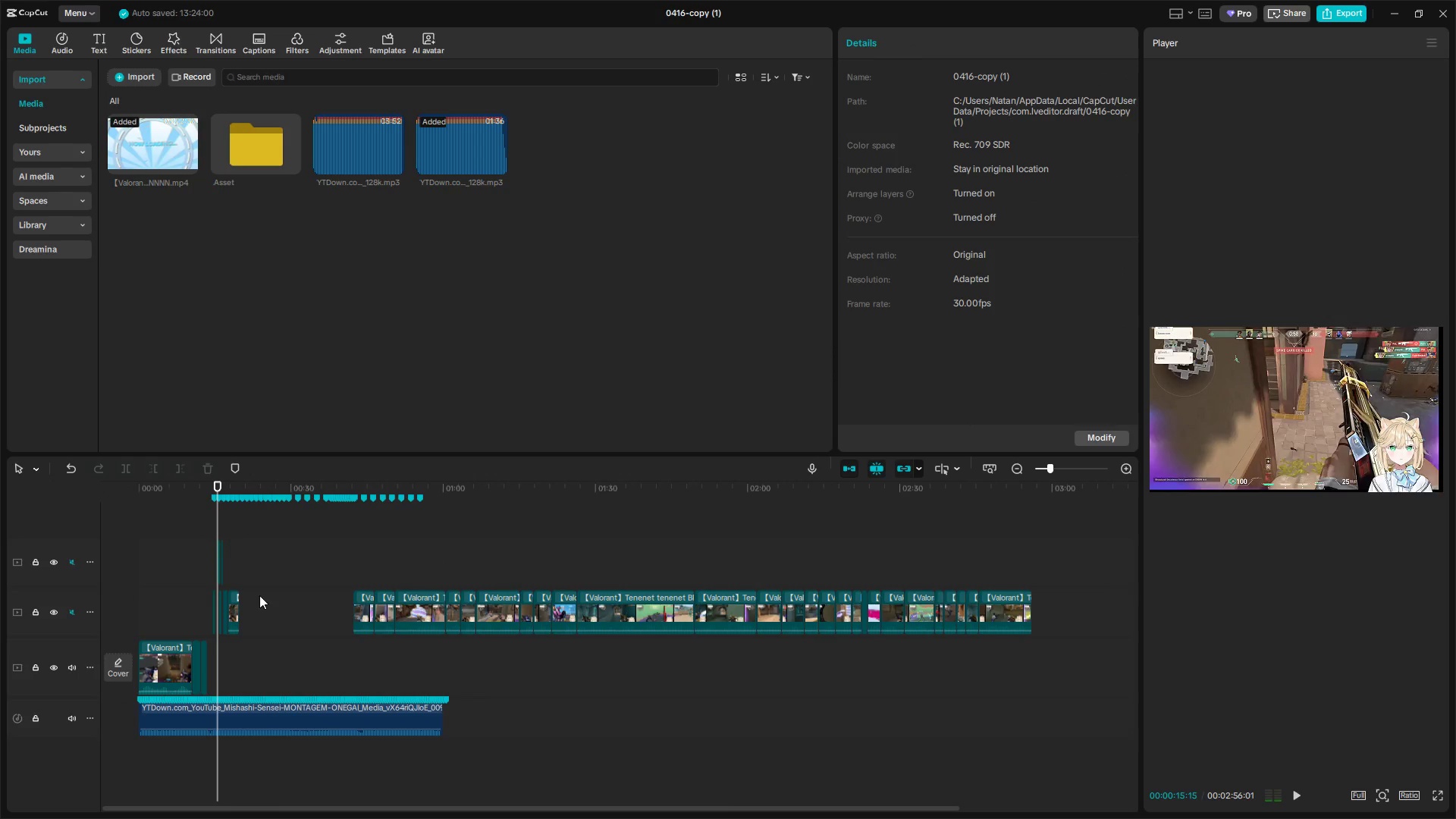 
hold_key(key=ControlLeft, duration=1.52)
 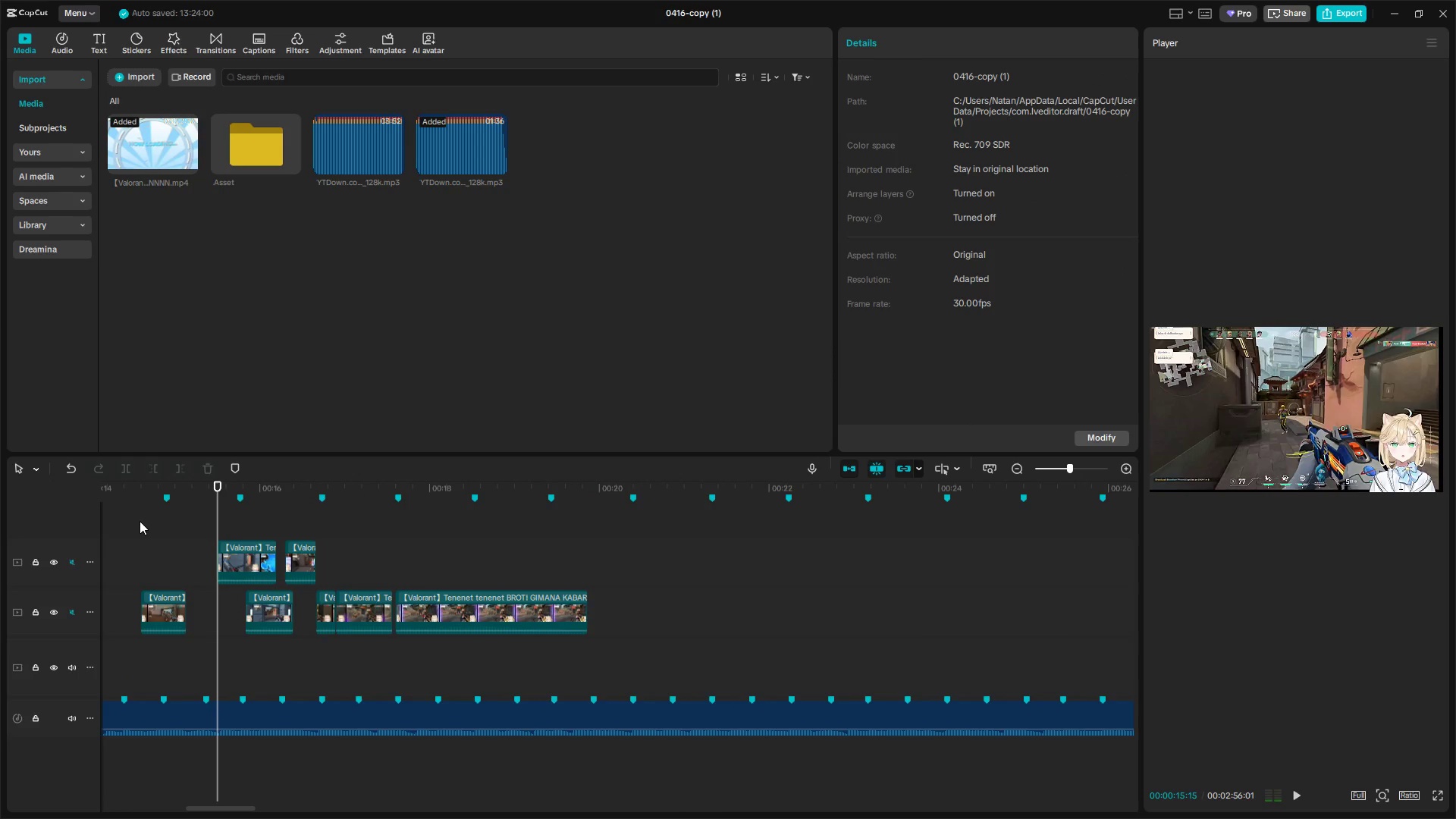 
key(Control+ControlLeft)
 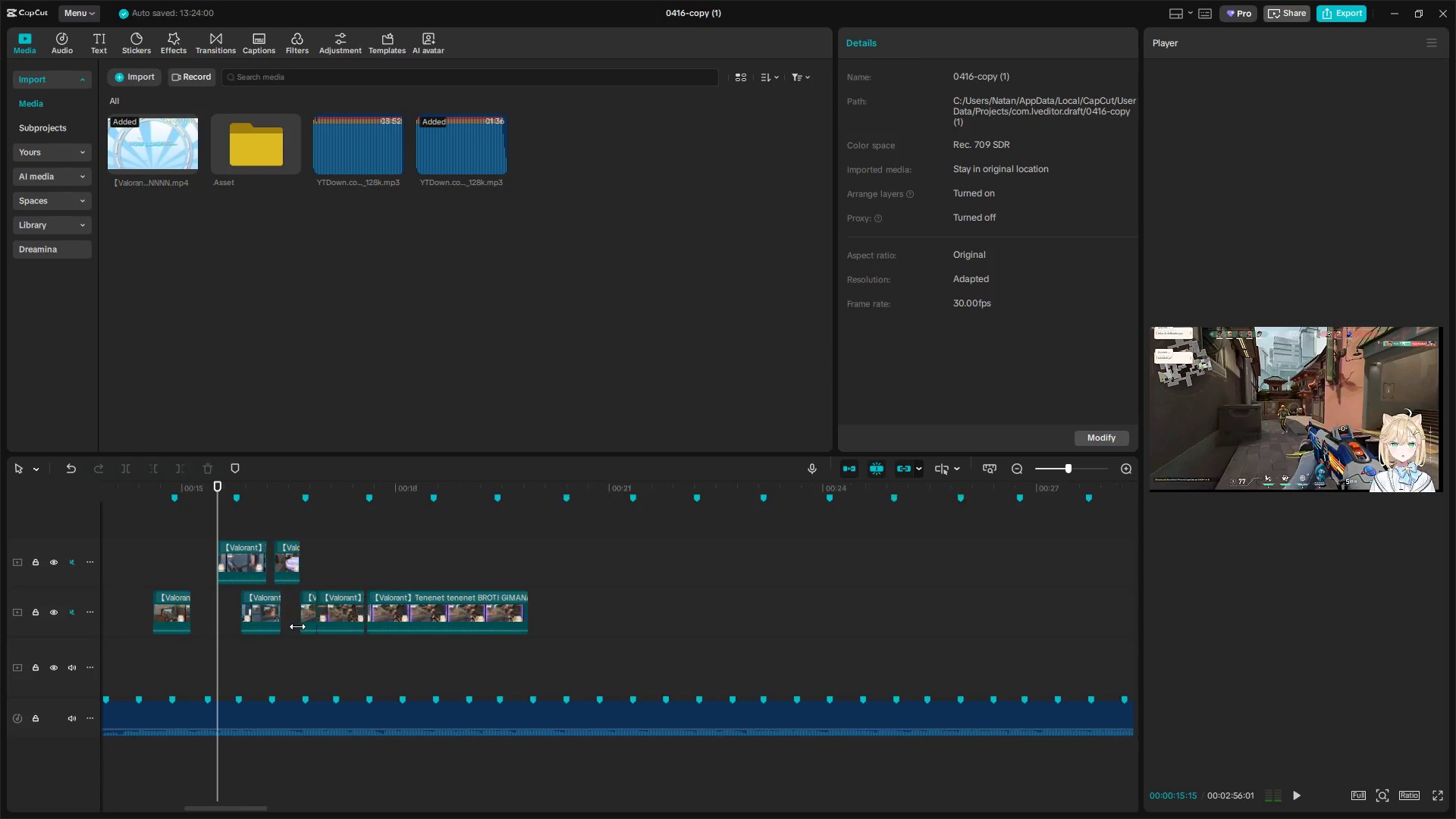 
key(Control+ControlLeft)
 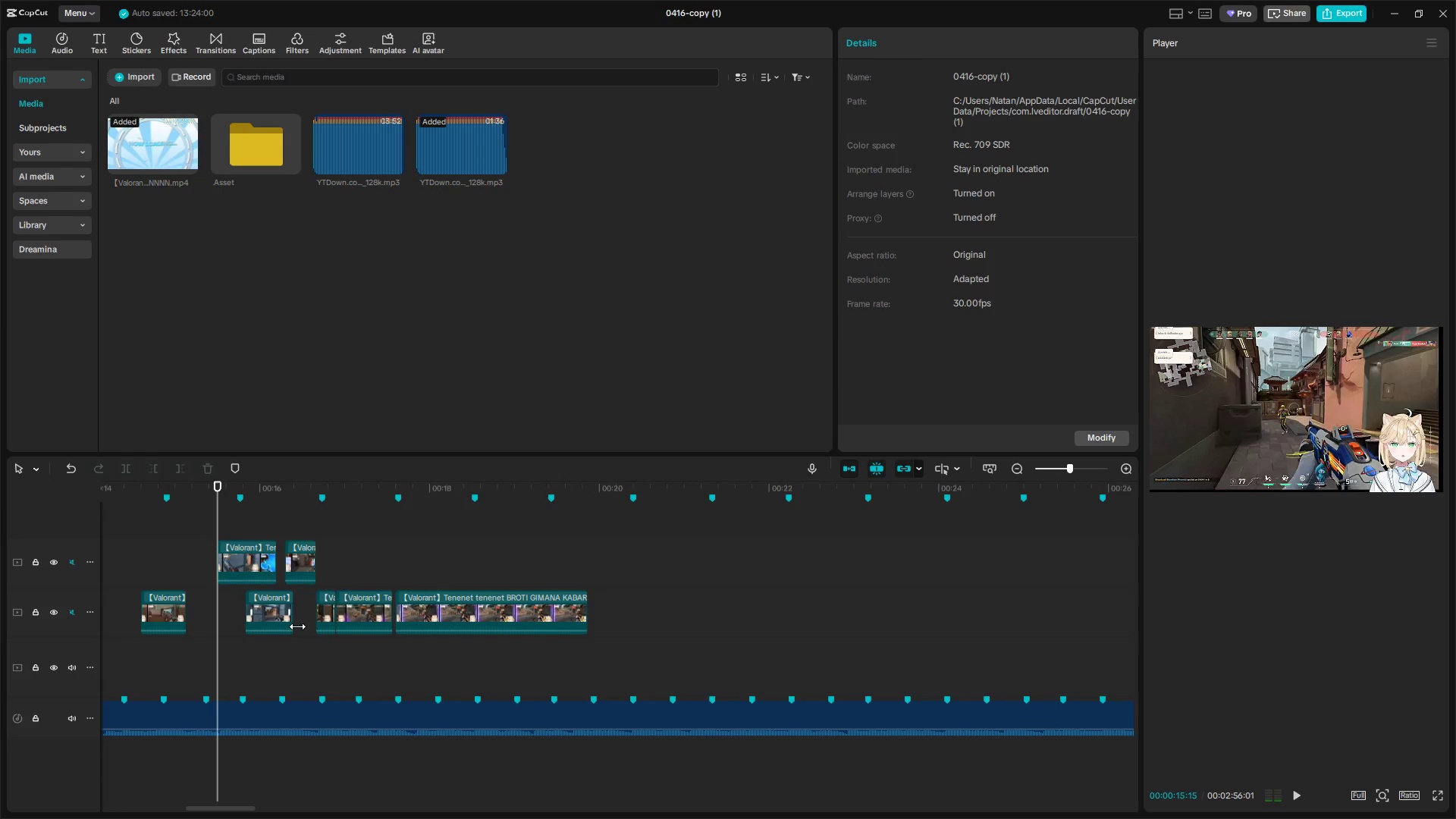 
key(Control+ControlLeft)
 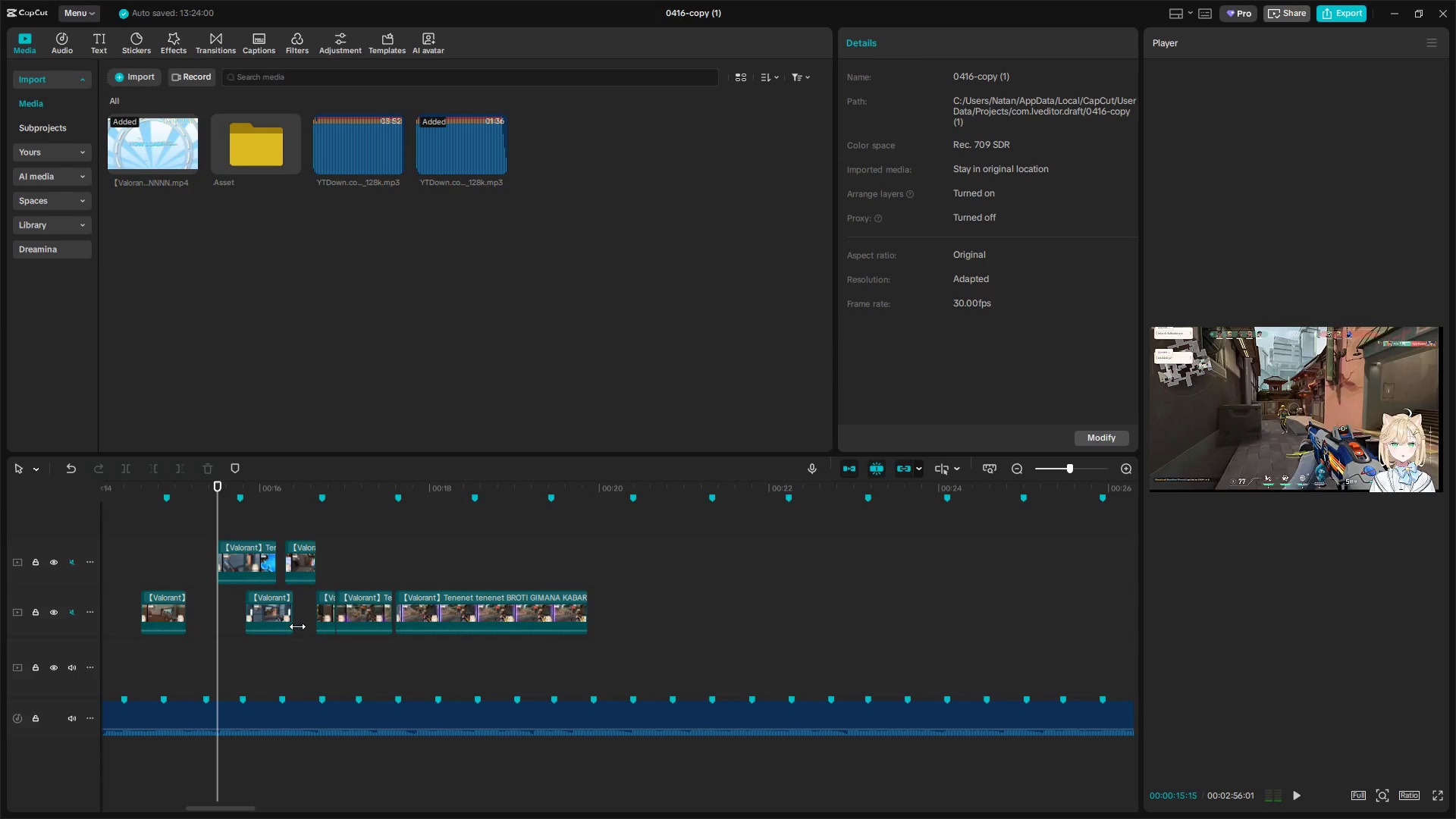 
key(Control+ControlLeft)
 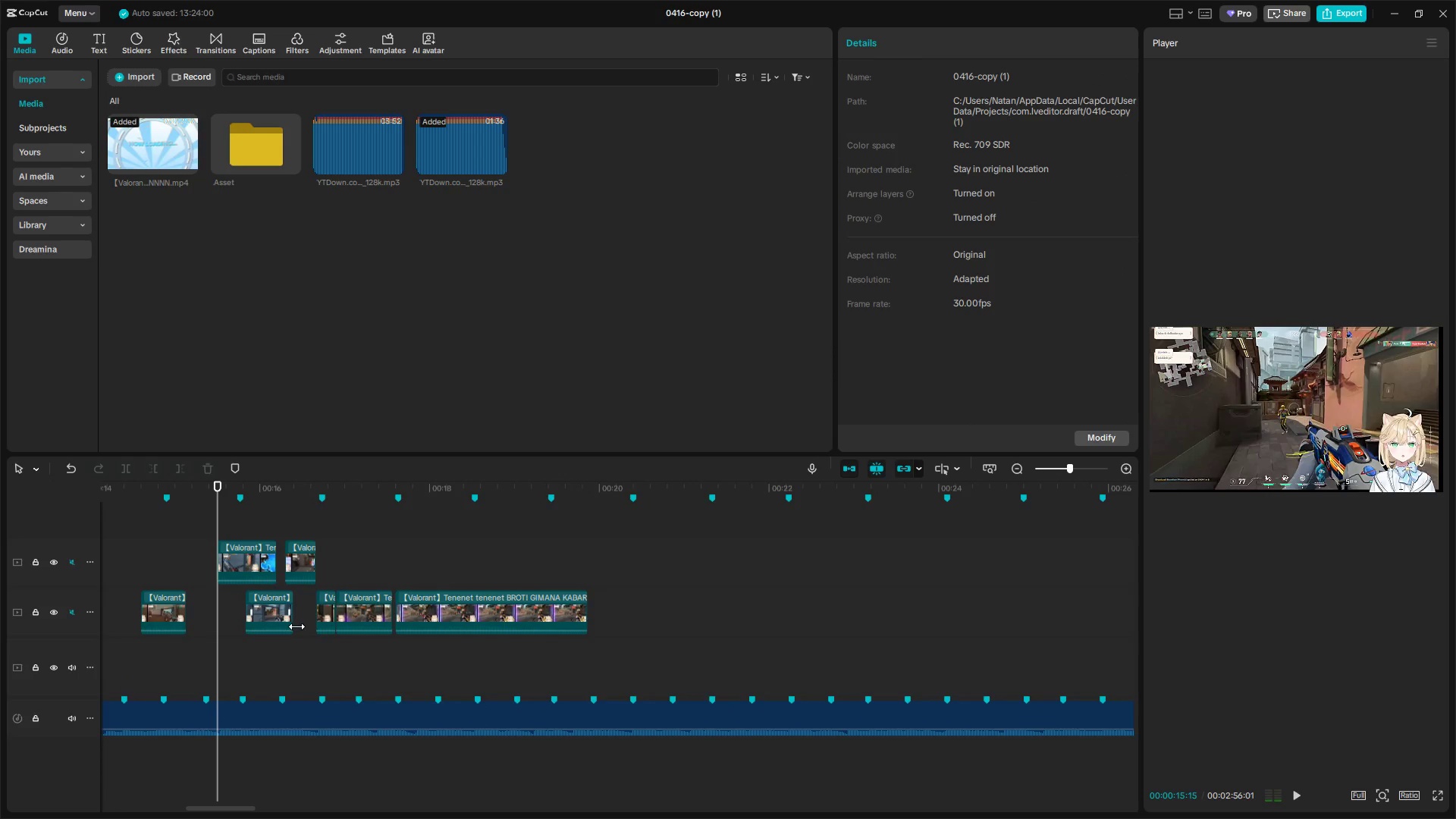 
key(Control+ControlLeft)
 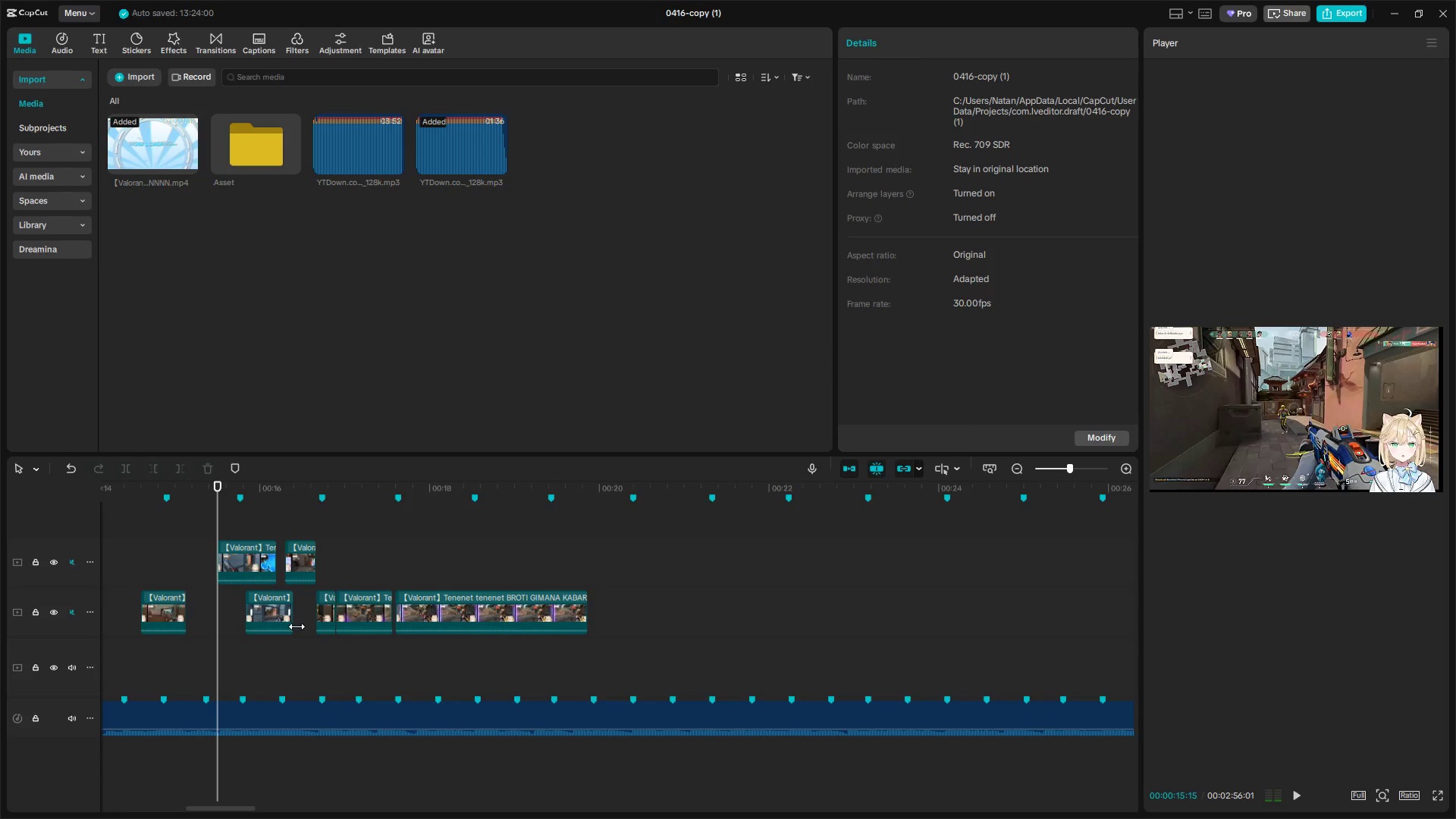 
key(Control+ControlLeft)
 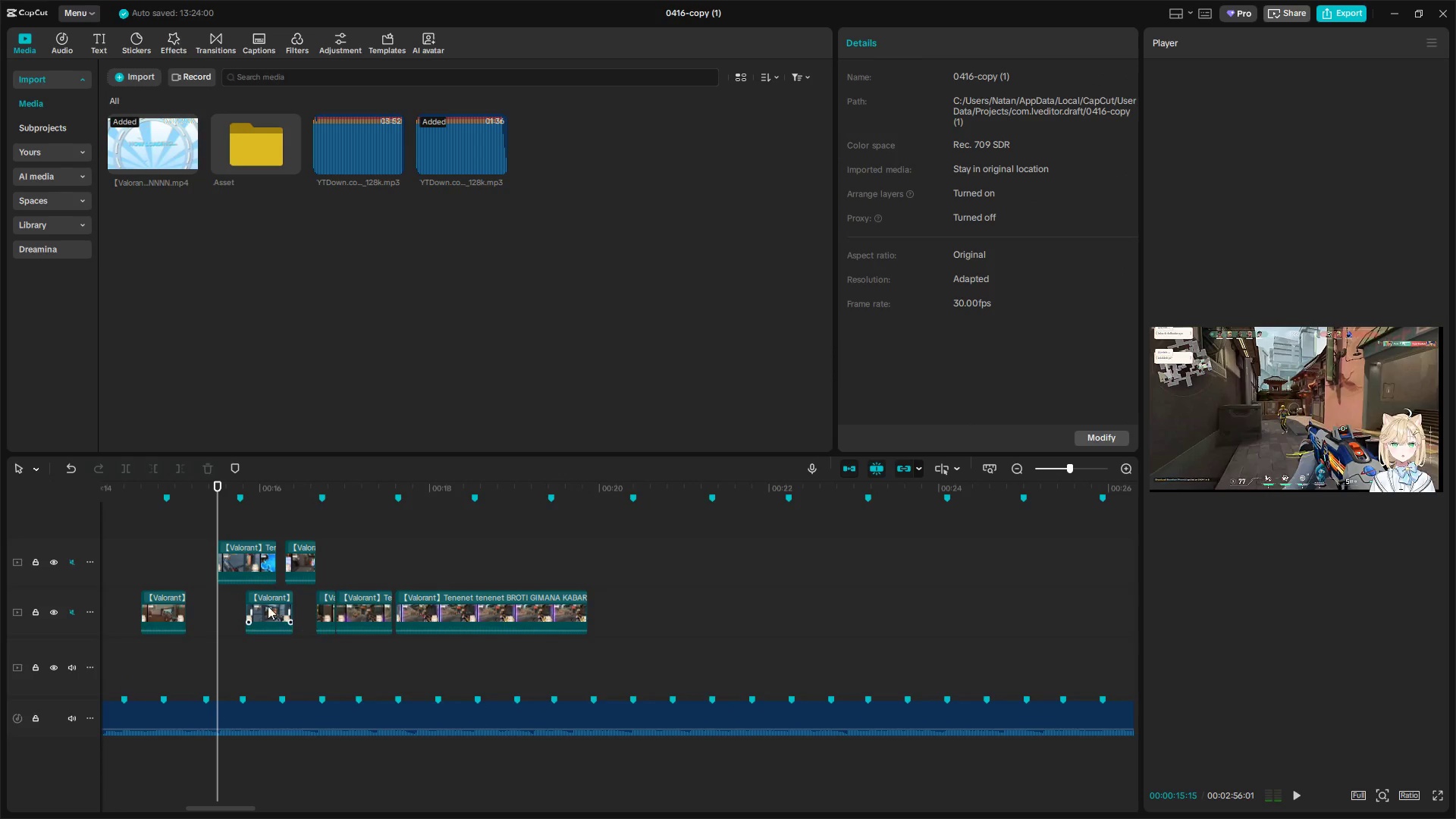 
key(Control+ControlLeft)
 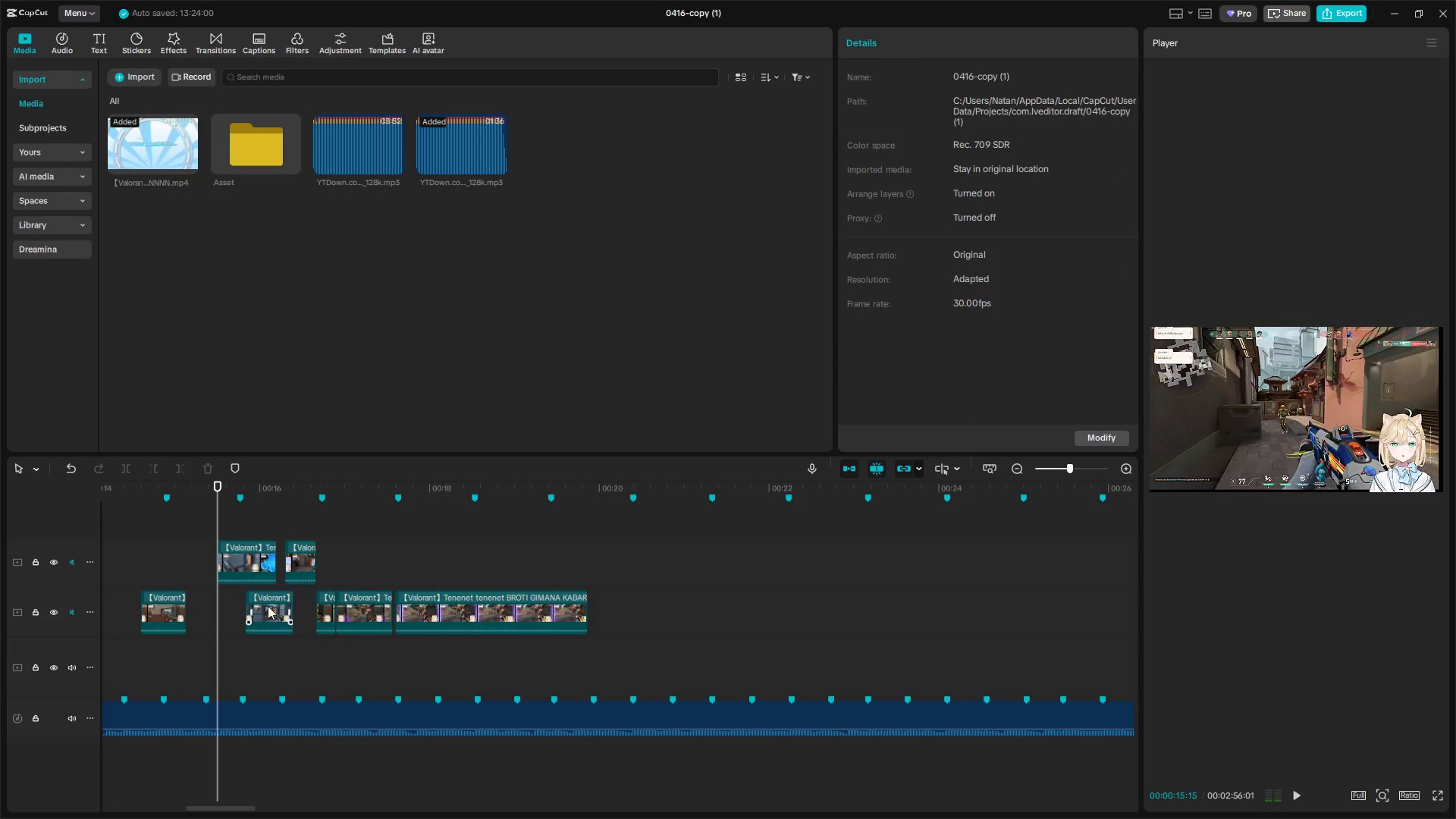 
key(Control+ControlLeft)
 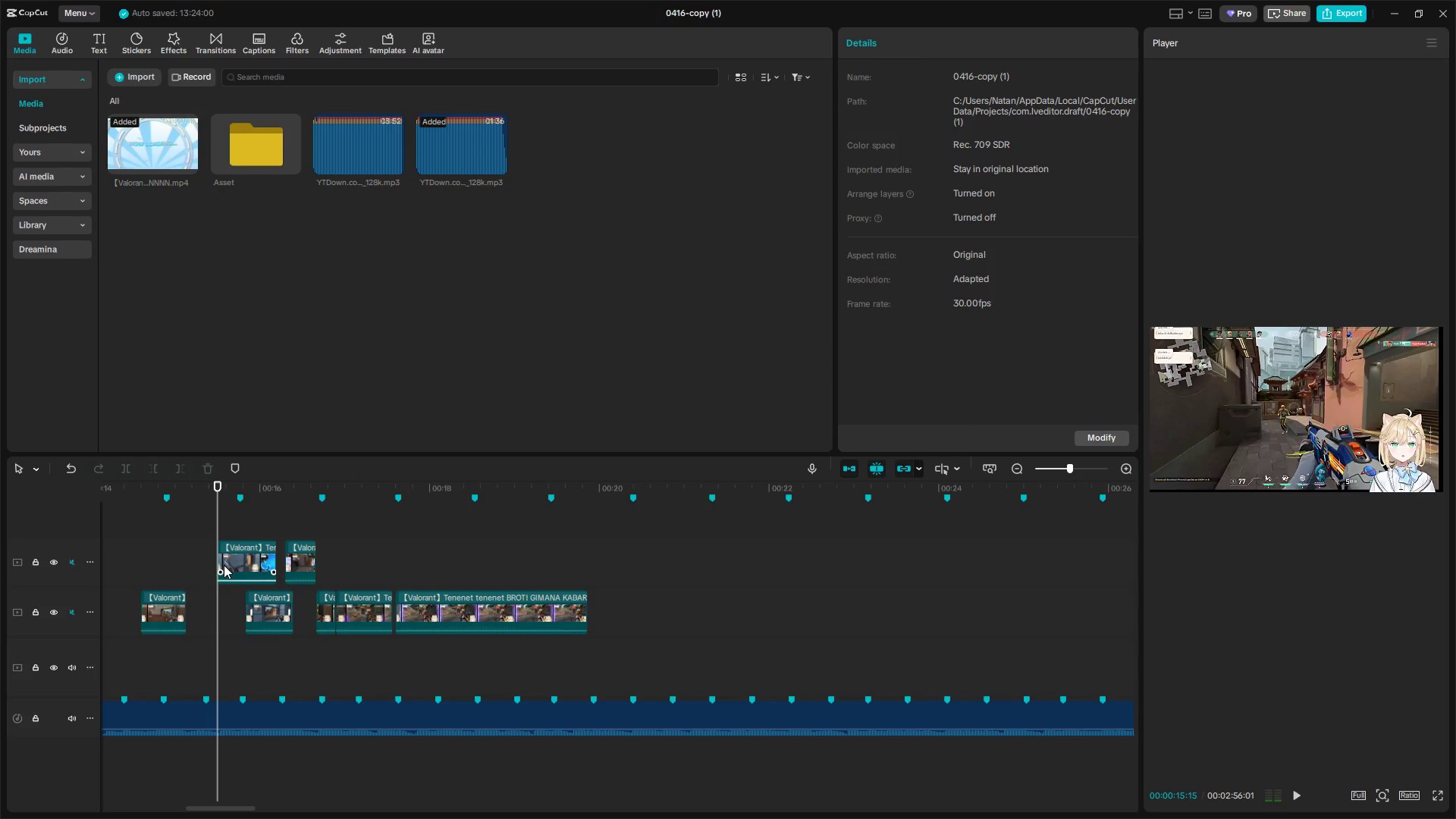 
key(Control+ControlLeft)
 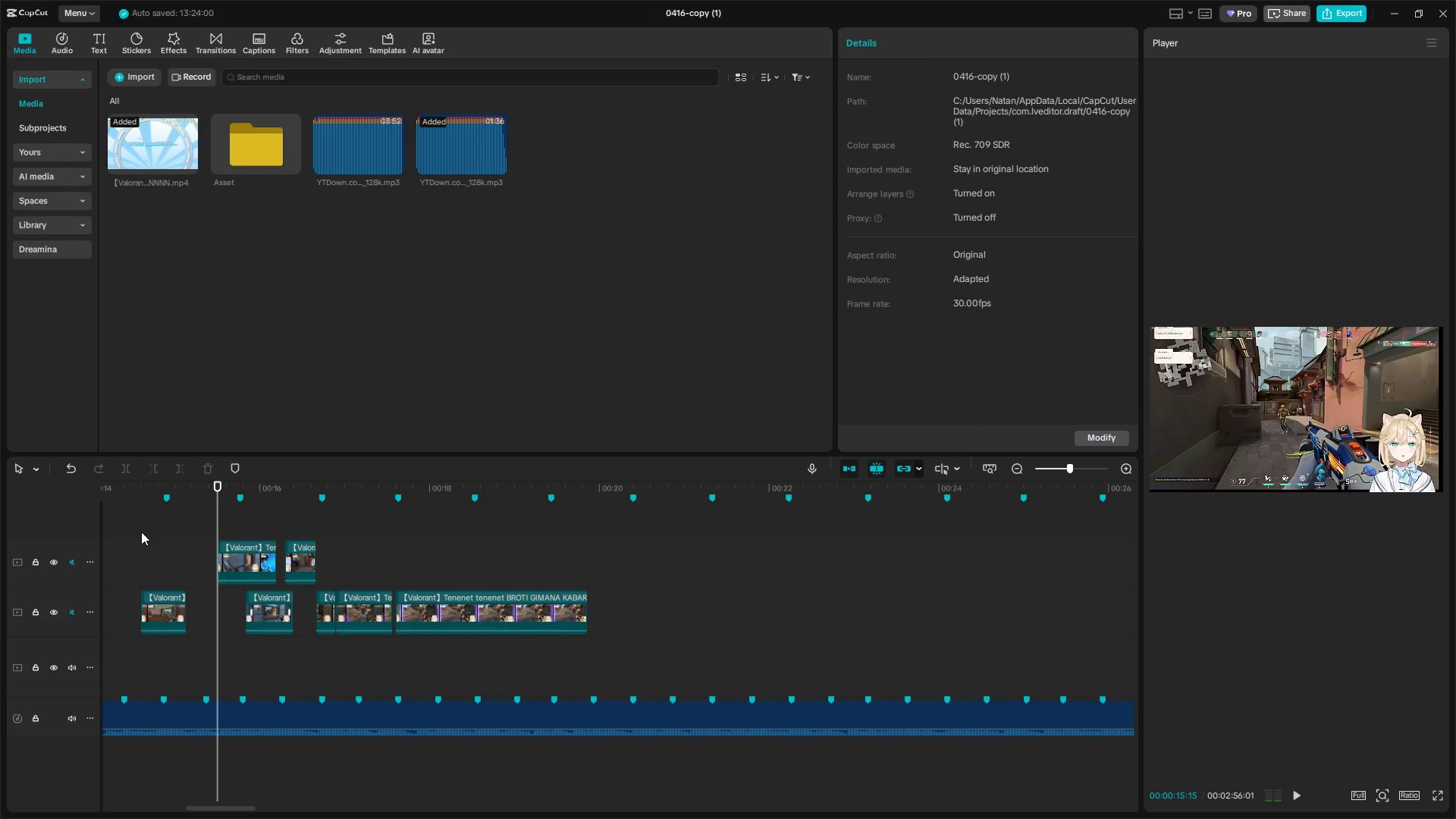 
scroll: coordinate [297, 626], scroll_direction: up, amount: 30.0
 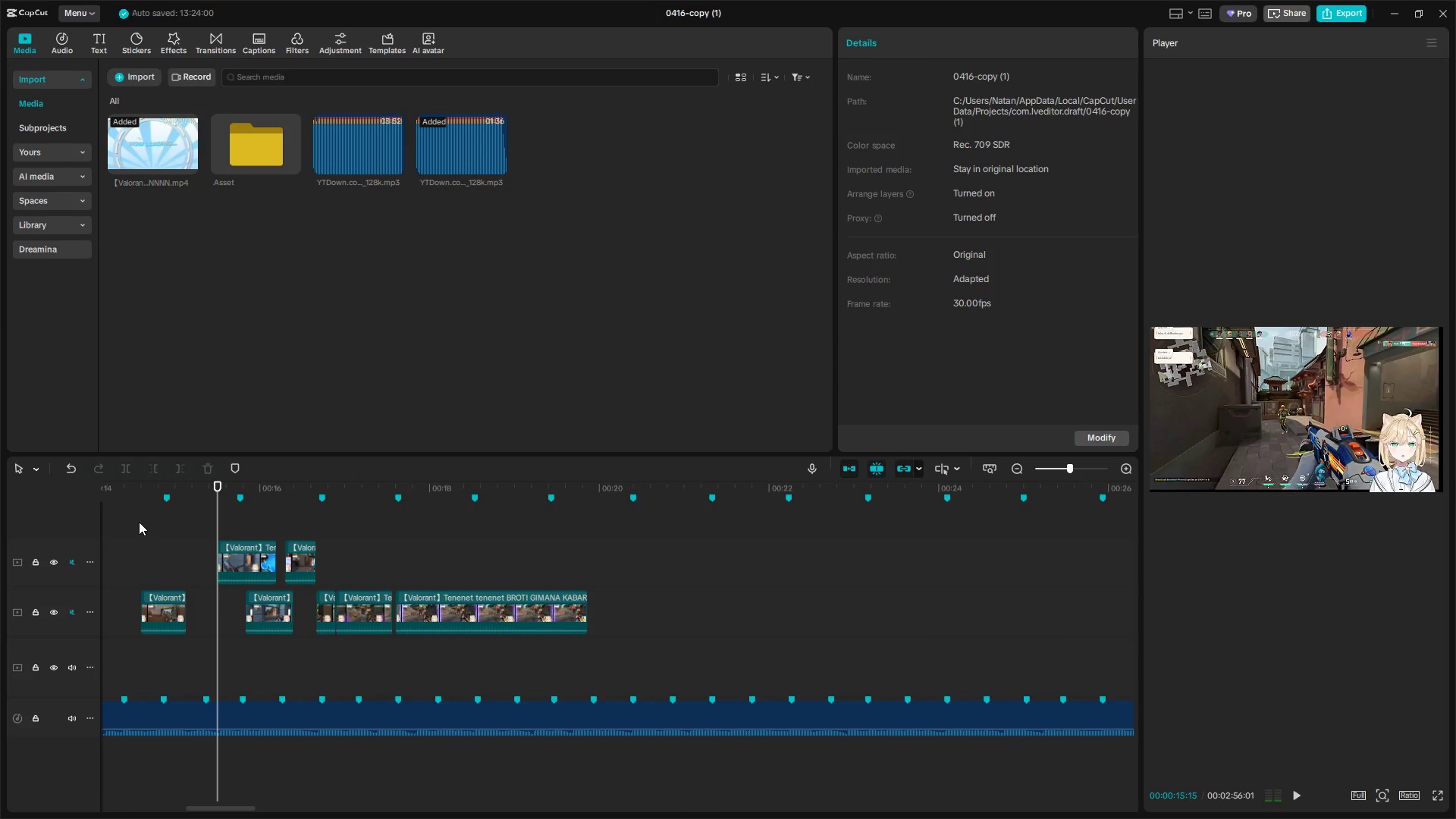 
key(Space)
 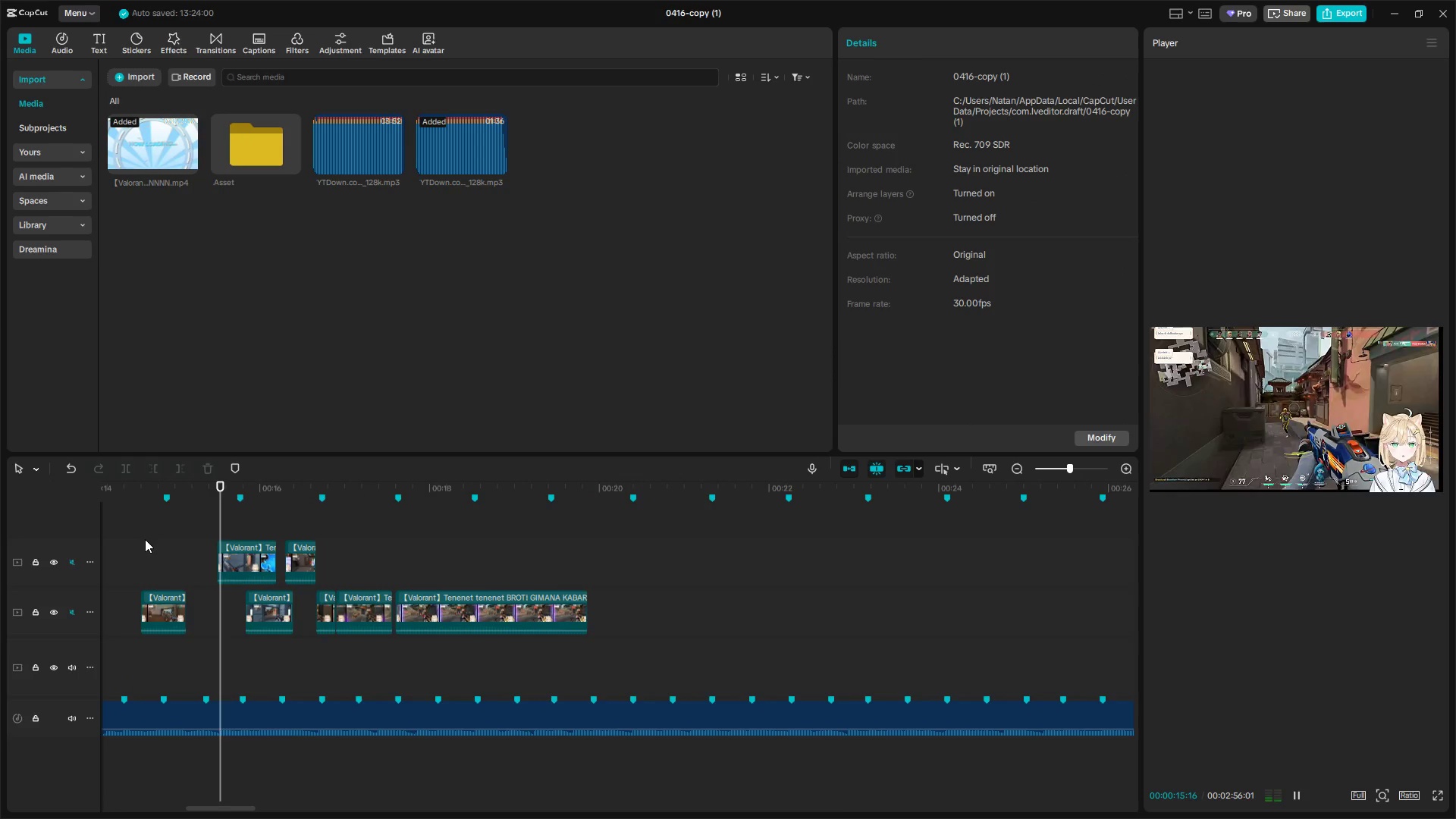 
double_click([144, 541])
 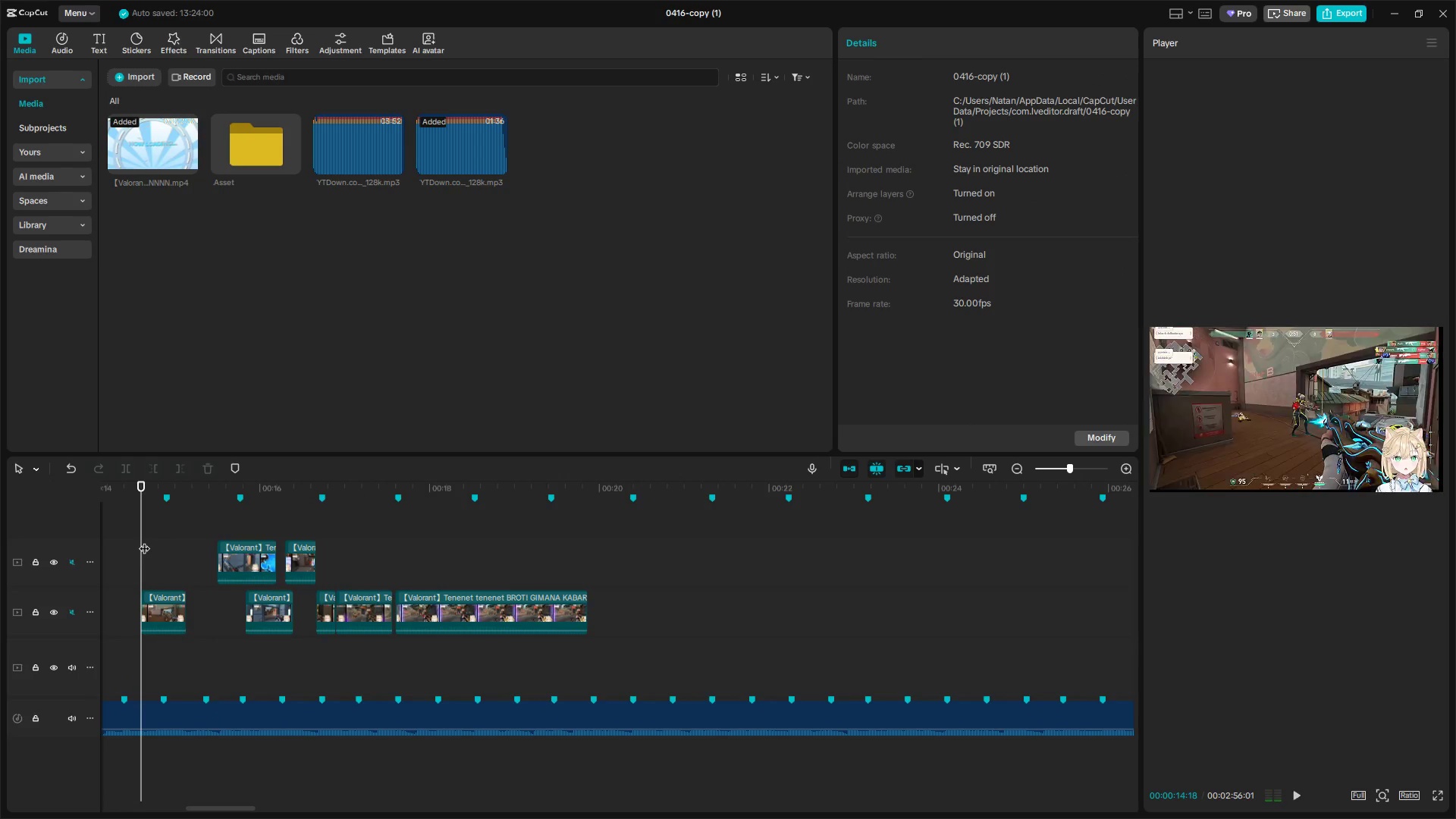 
key(Space)
 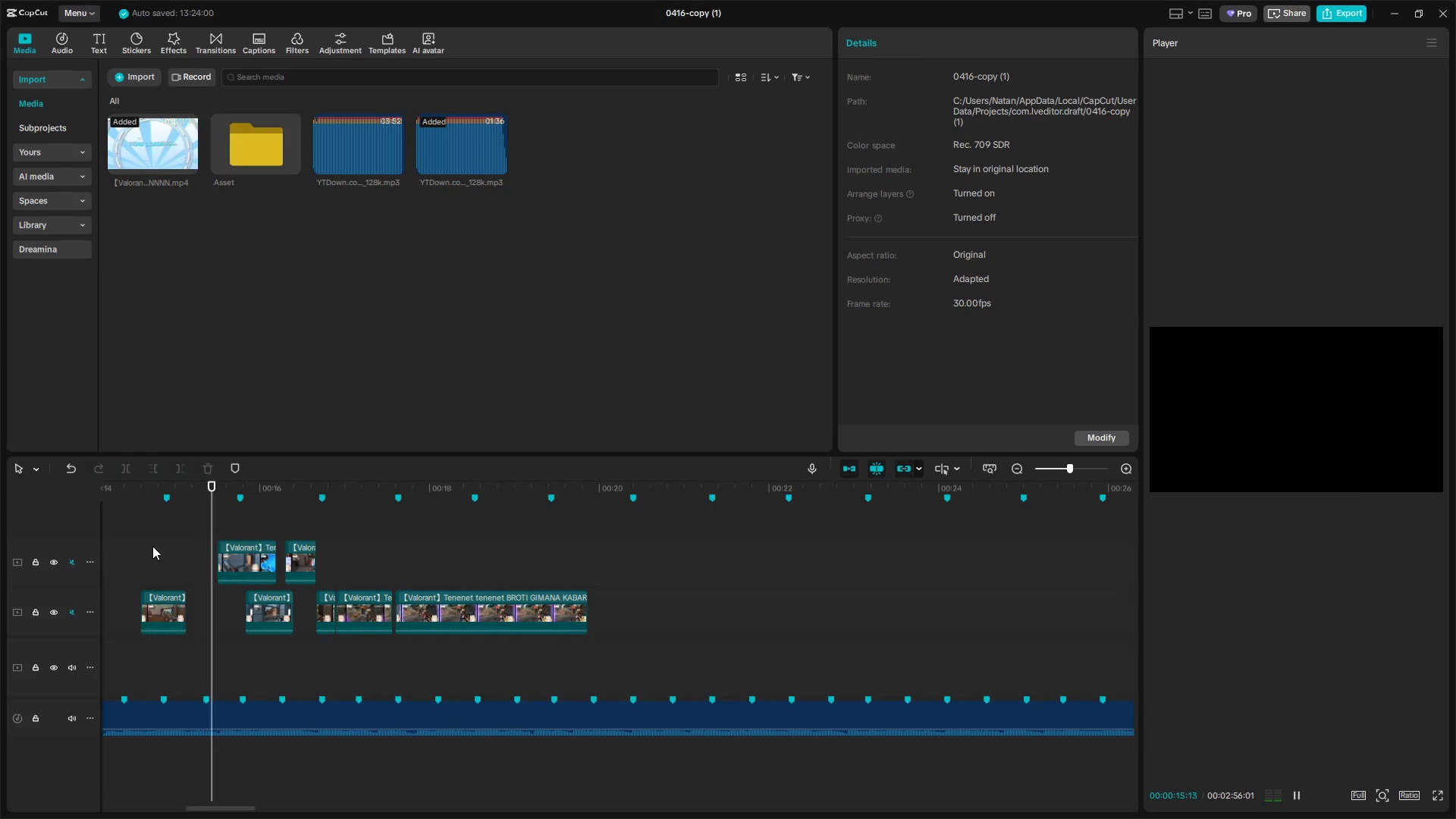 
key(Space)
 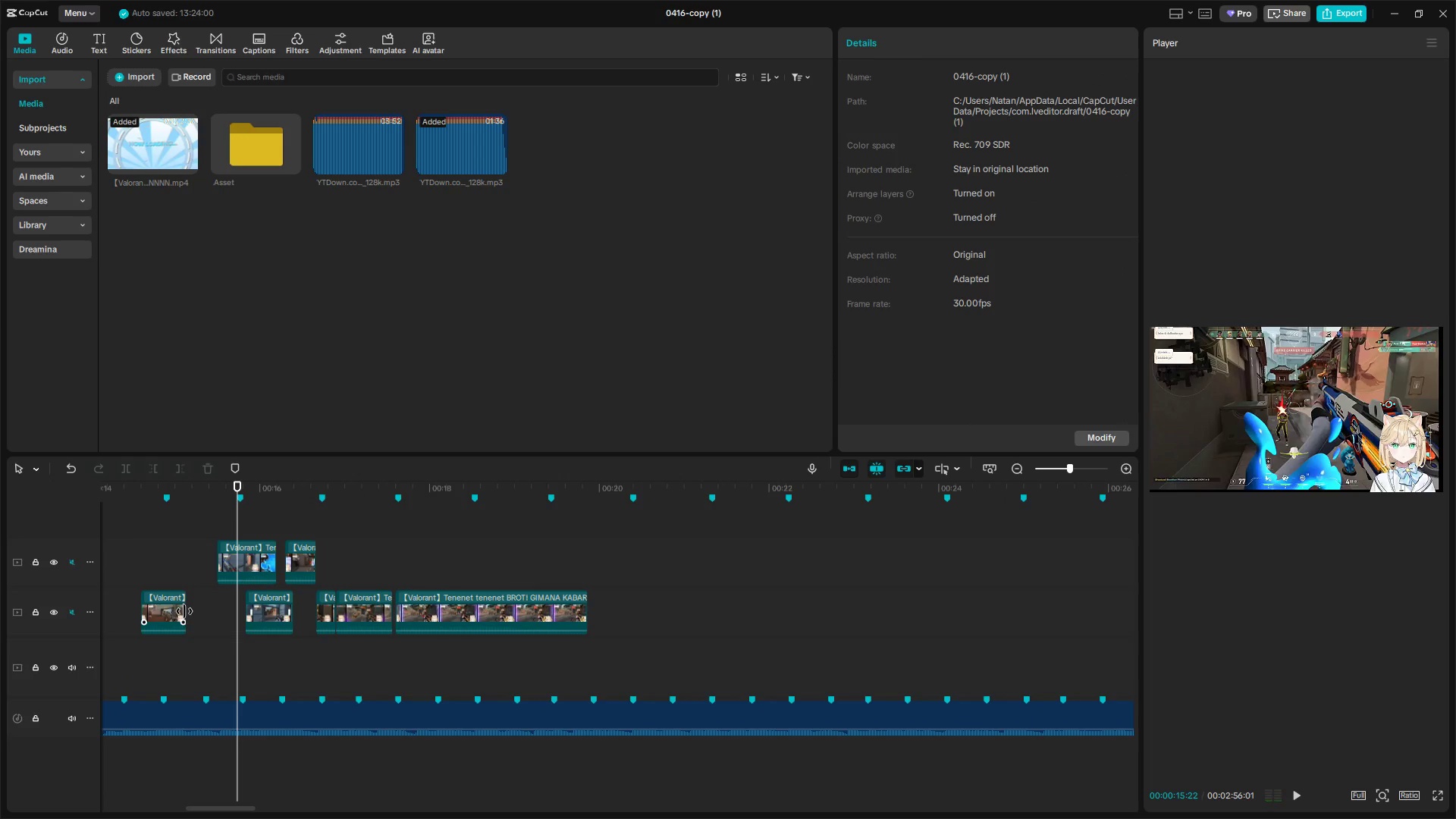 
left_click_drag(start_coordinate=[184, 611], to_coordinate=[204, 615])
 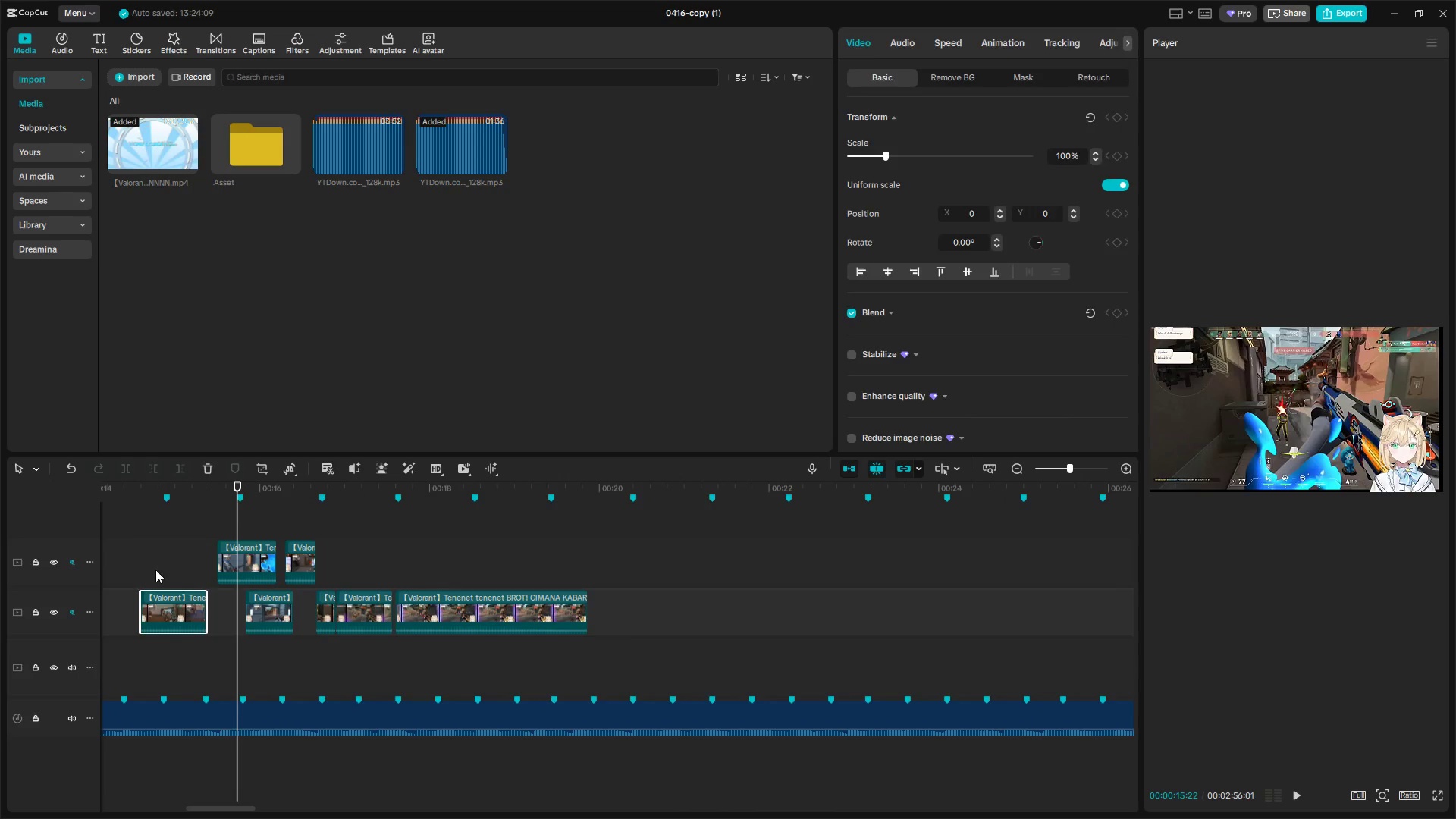 
left_click([149, 562])
 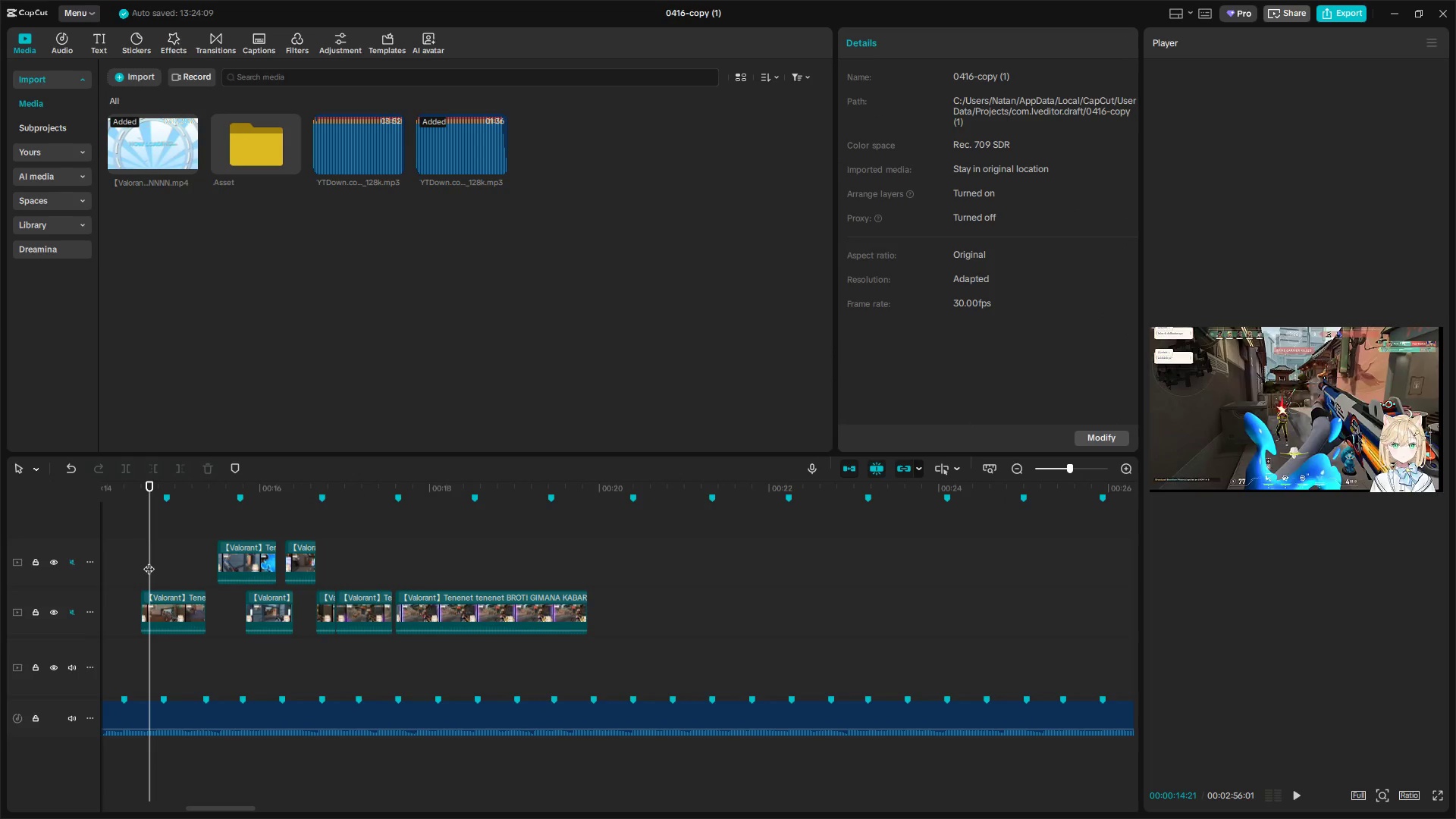 
key(Space)
 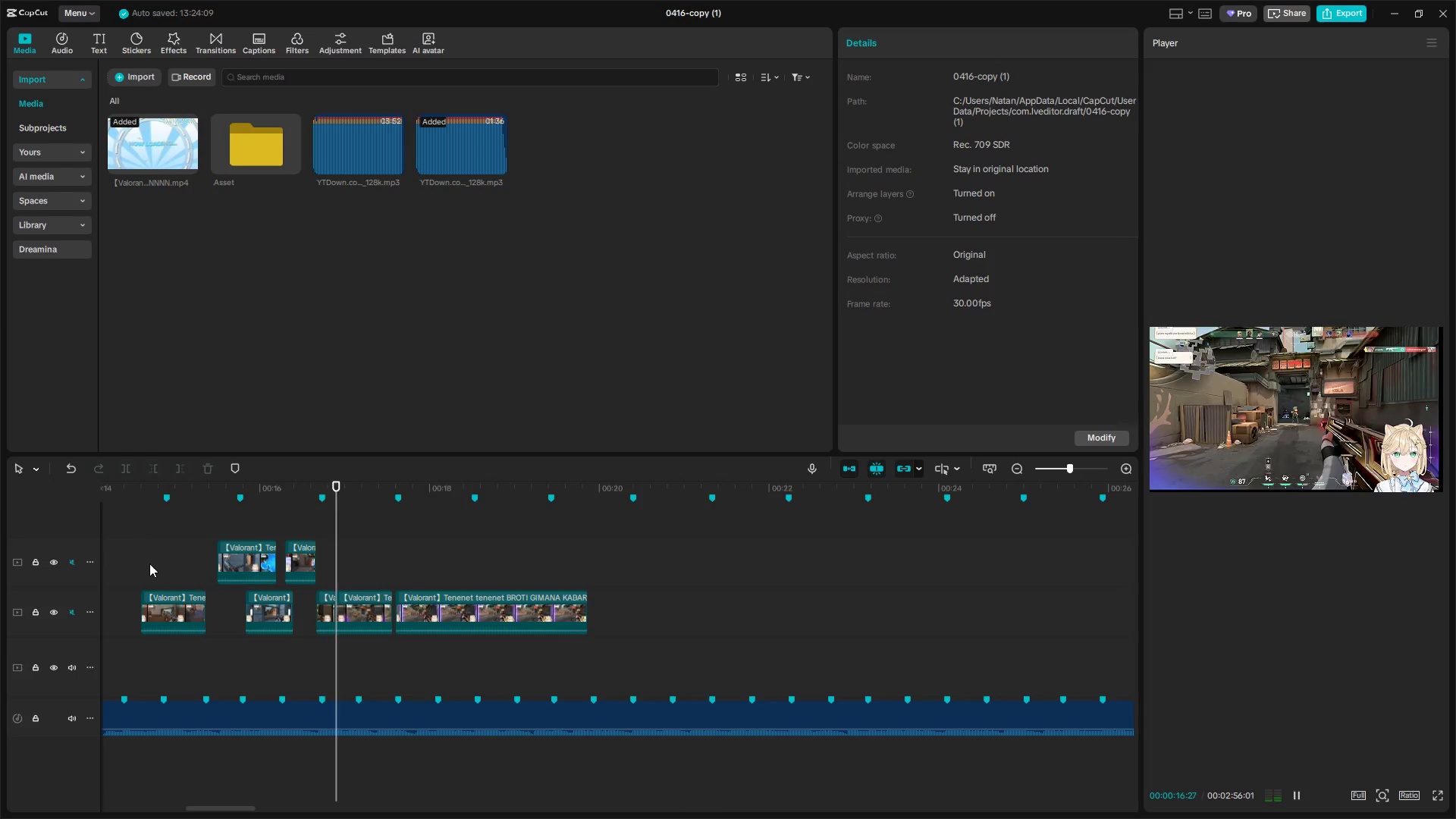 
key(Space)
 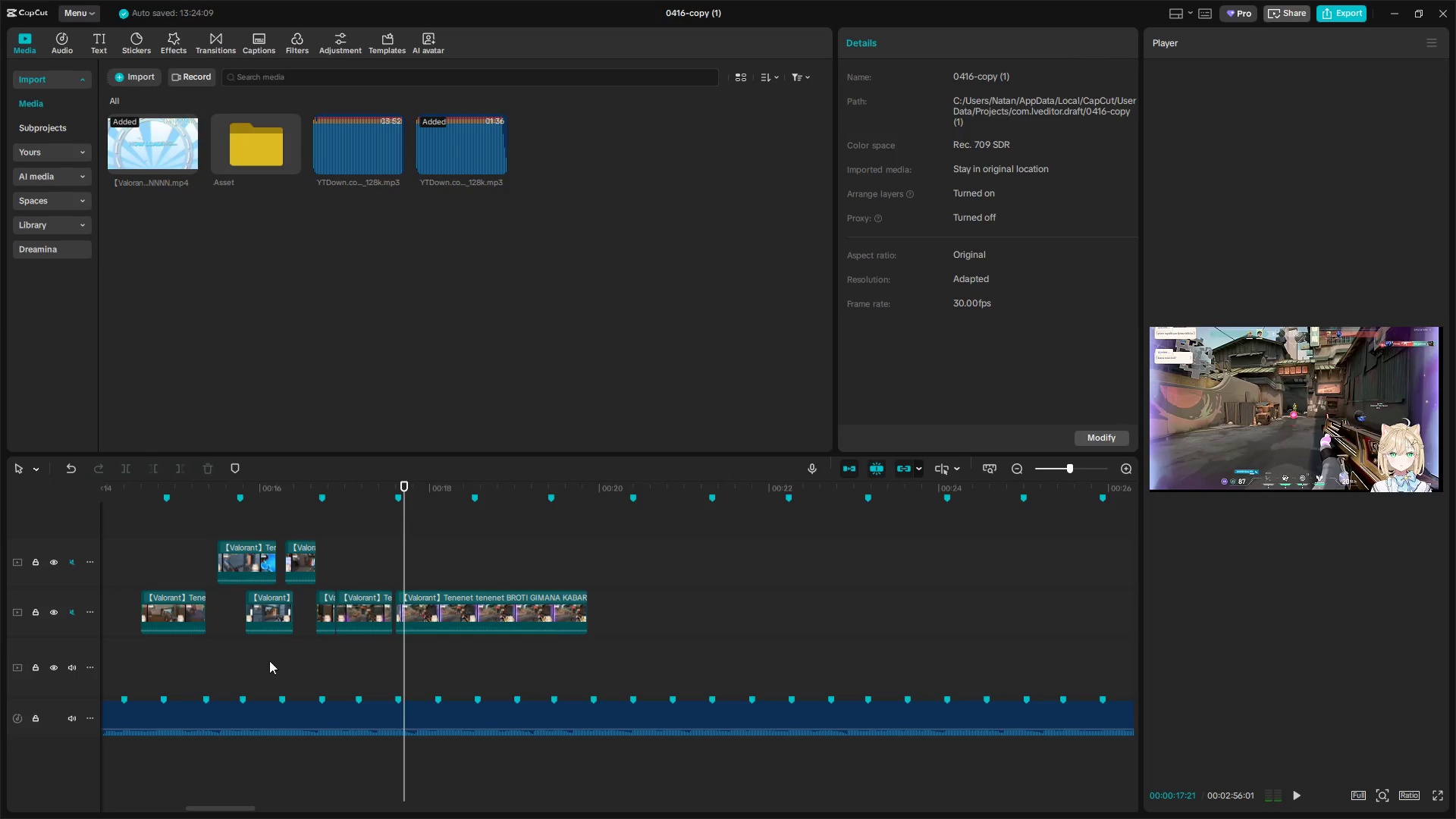 
left_click_drag(start_coordinate=[260, 657], to_coordinate=[491, 583])
 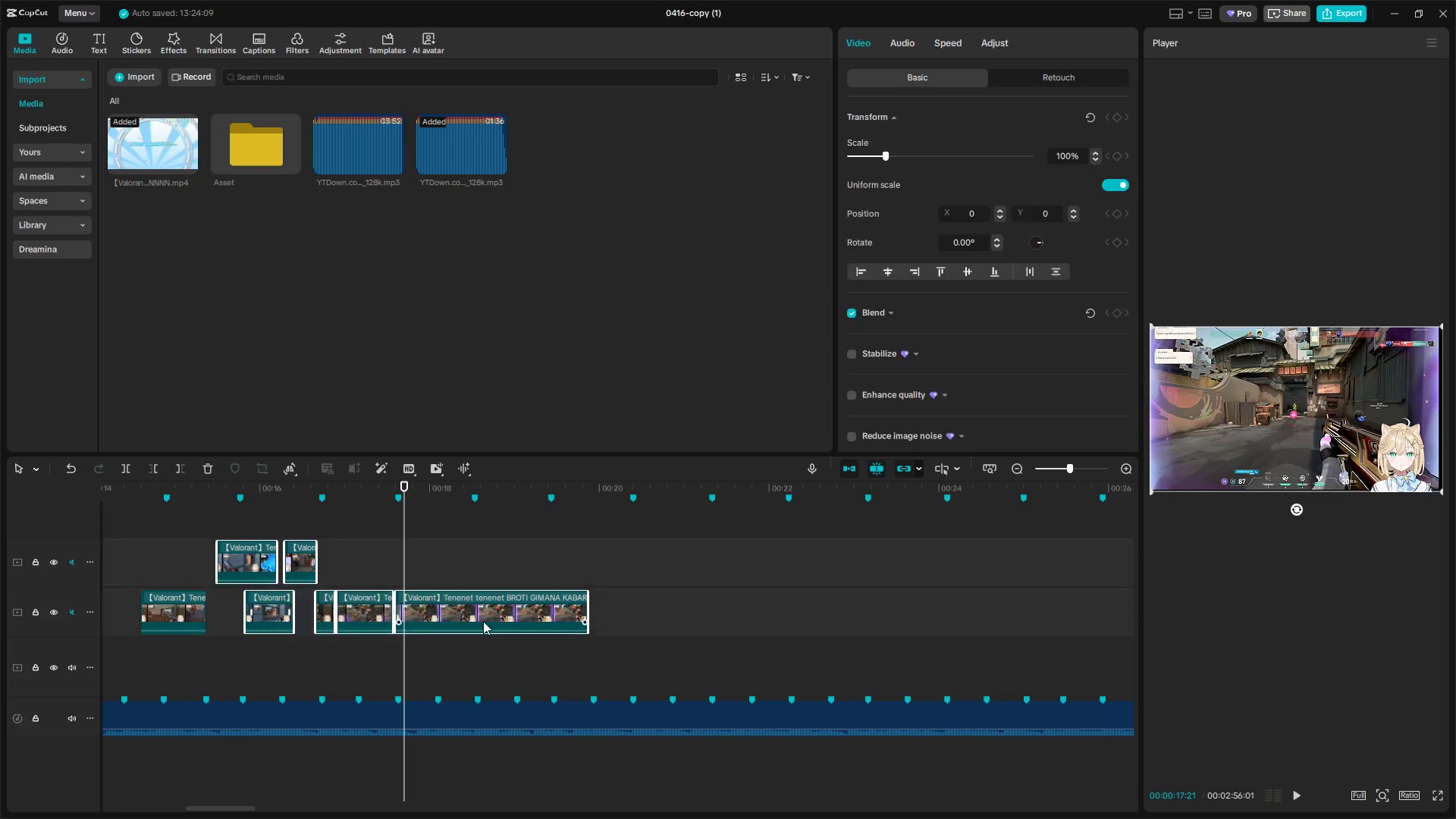 
left_click_drag(start_coordinate=[488, 617], to_coordinate=[629, 601])
 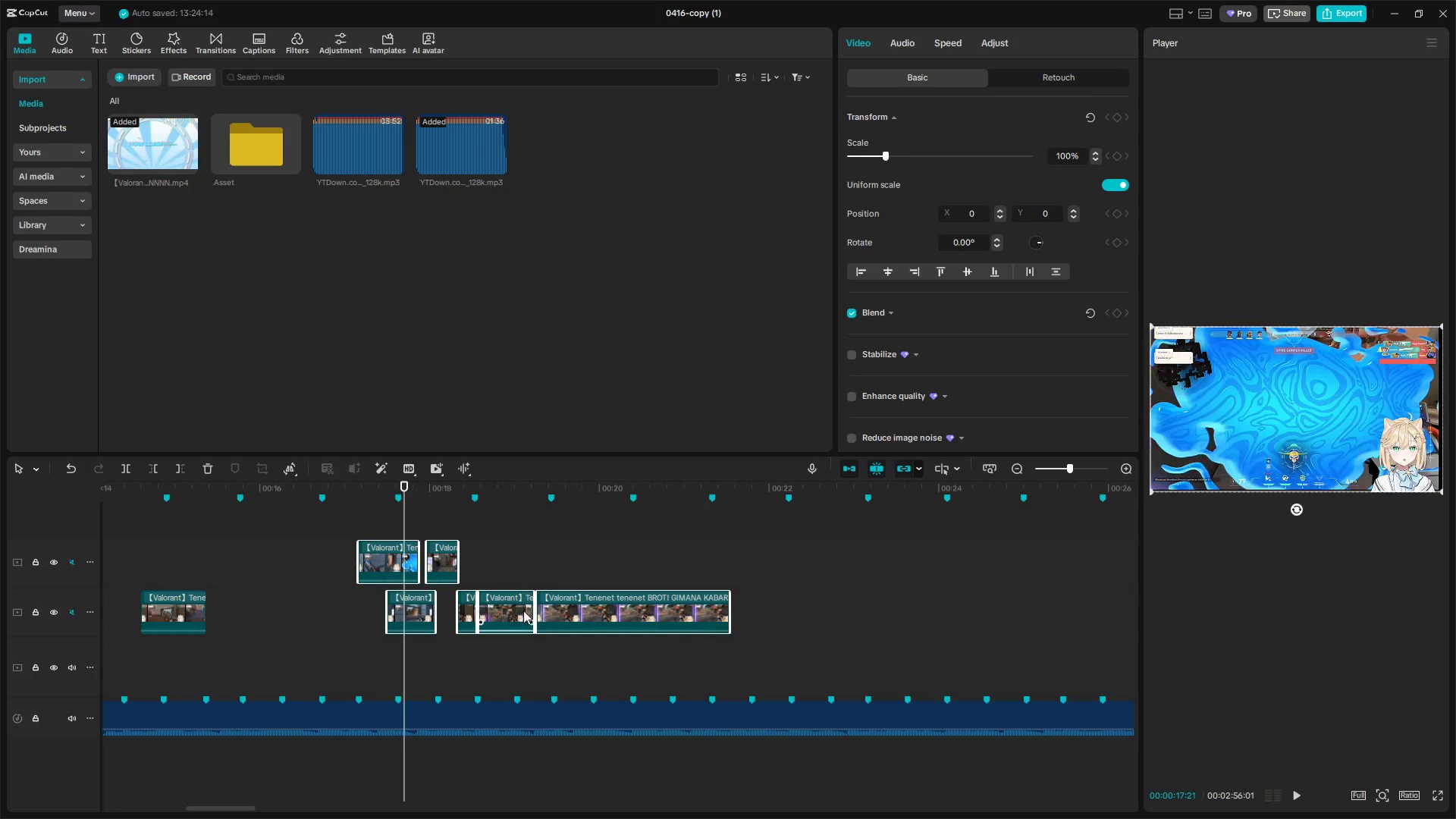 
left_click_drag(start_coordinate=[547, 558], to_coordinate=[347, 554])
 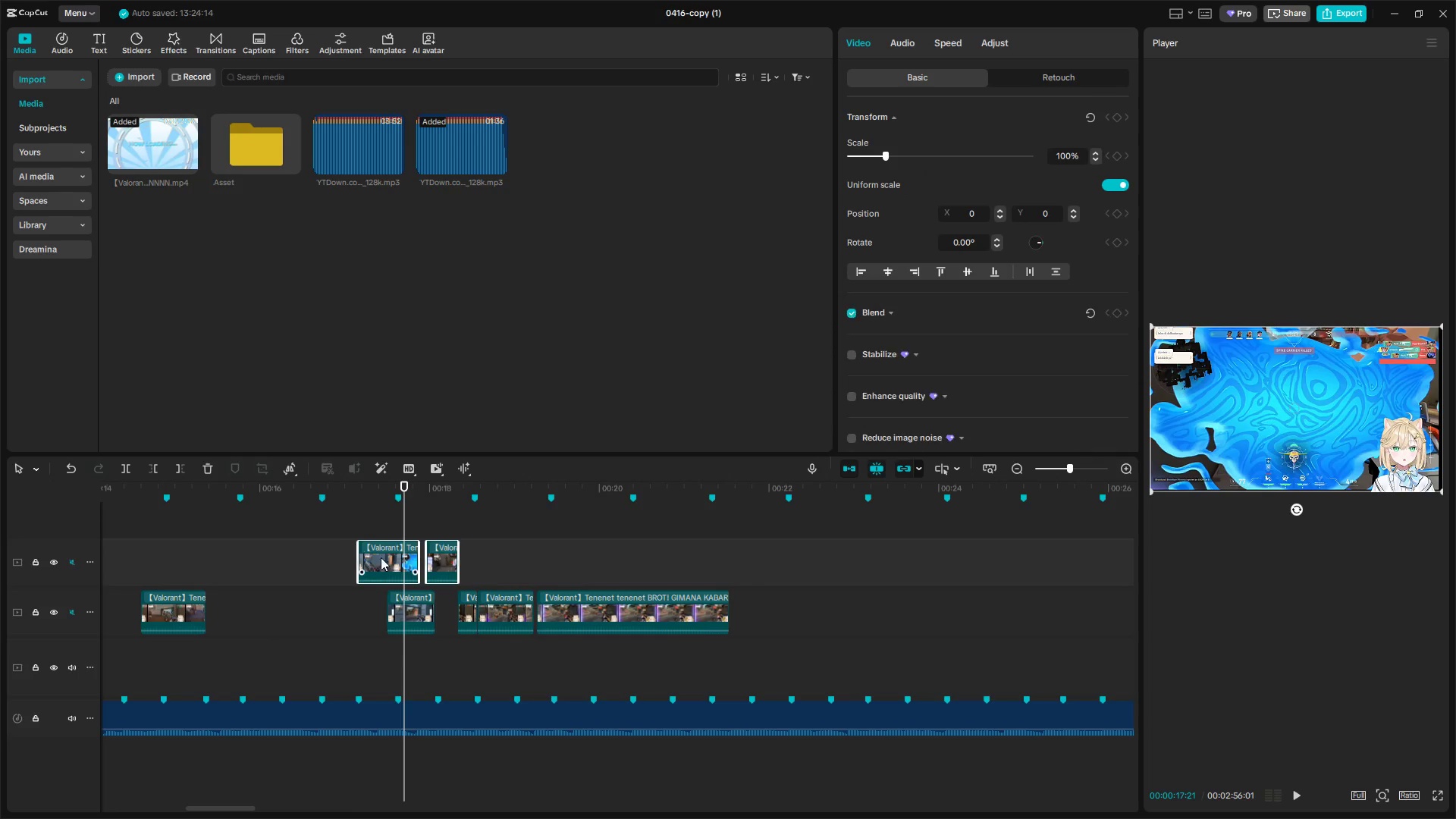 
left_click_drag(start_coordinate=[389, 557], to_coordinate=[272, 613])
 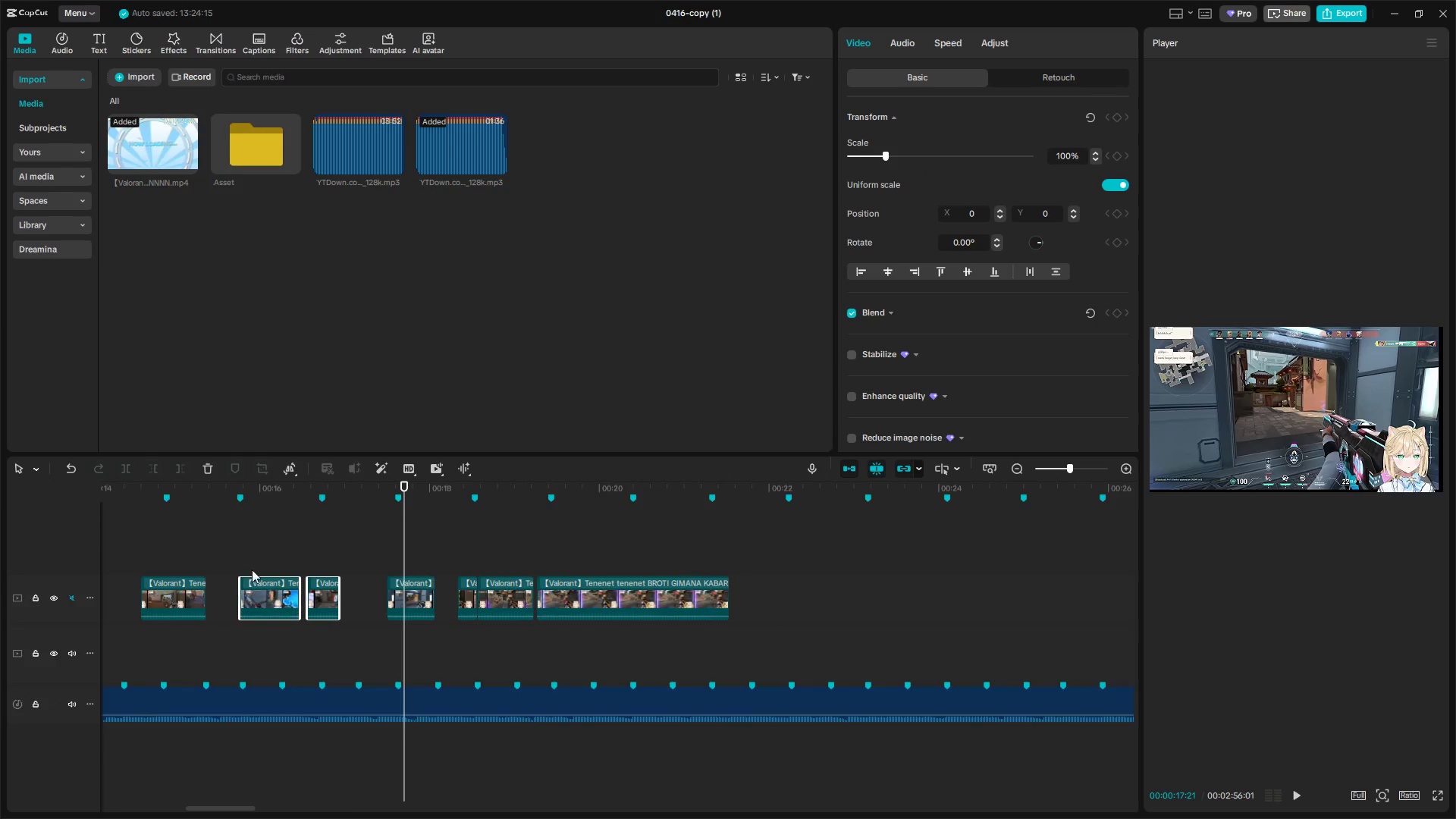 
left_click([242, 553])
 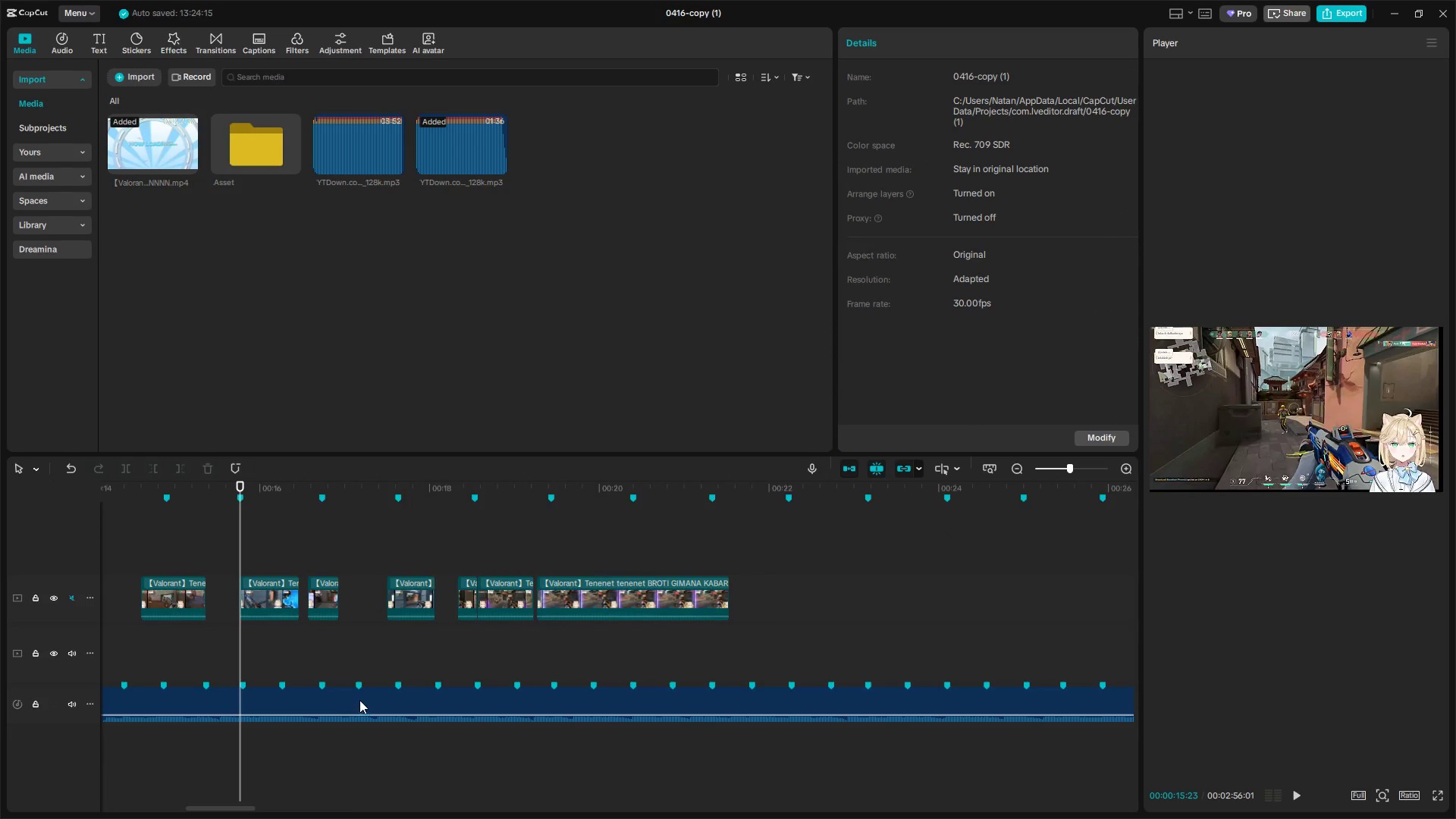 
hold_key(key=ControlLeft, duration=1.52)
scroll: coordinate [438, 683], scroll_direction: down, amount: 14.0
 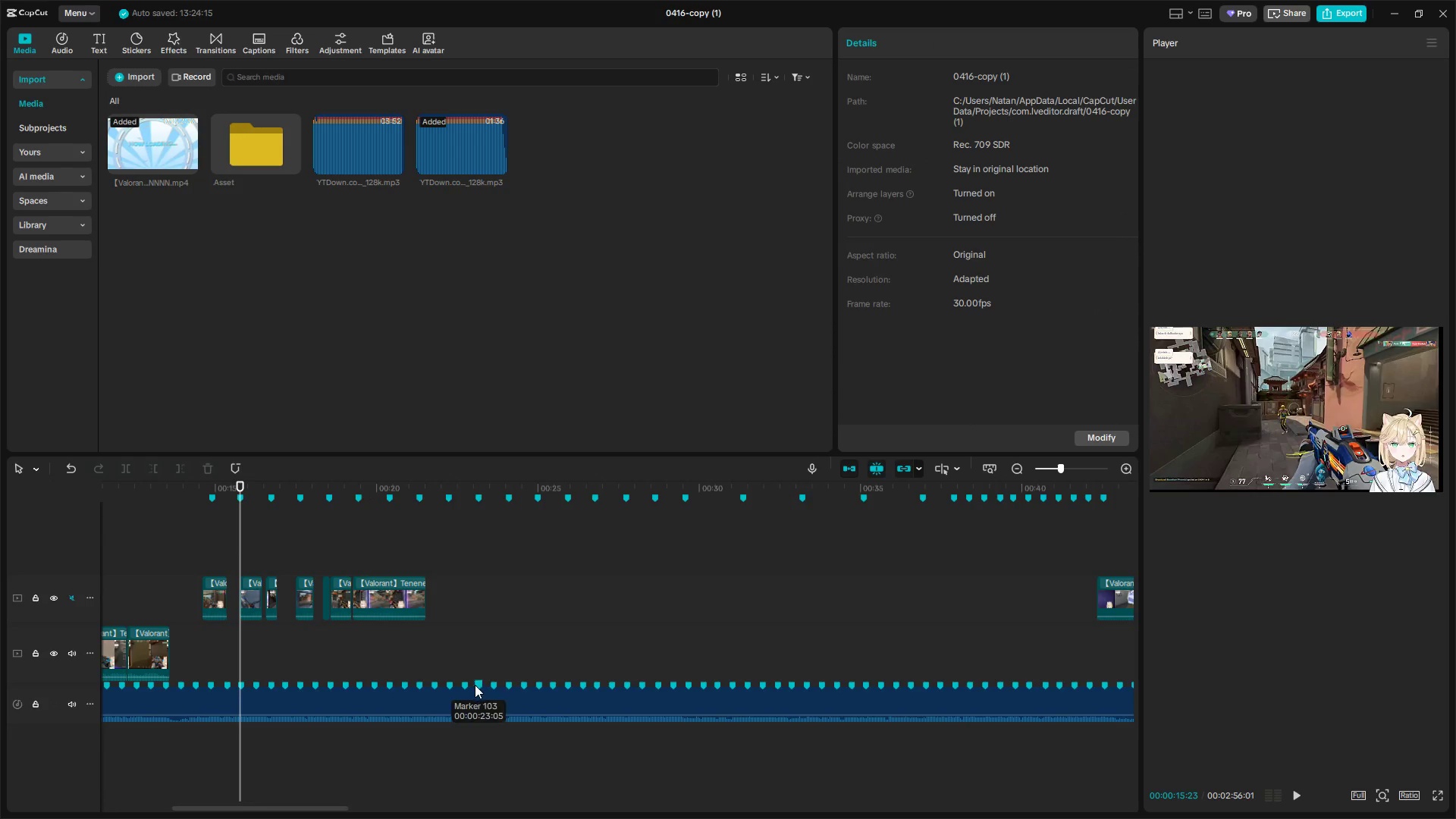 
hold_key(key=ControlLeft, duration=1.27)
 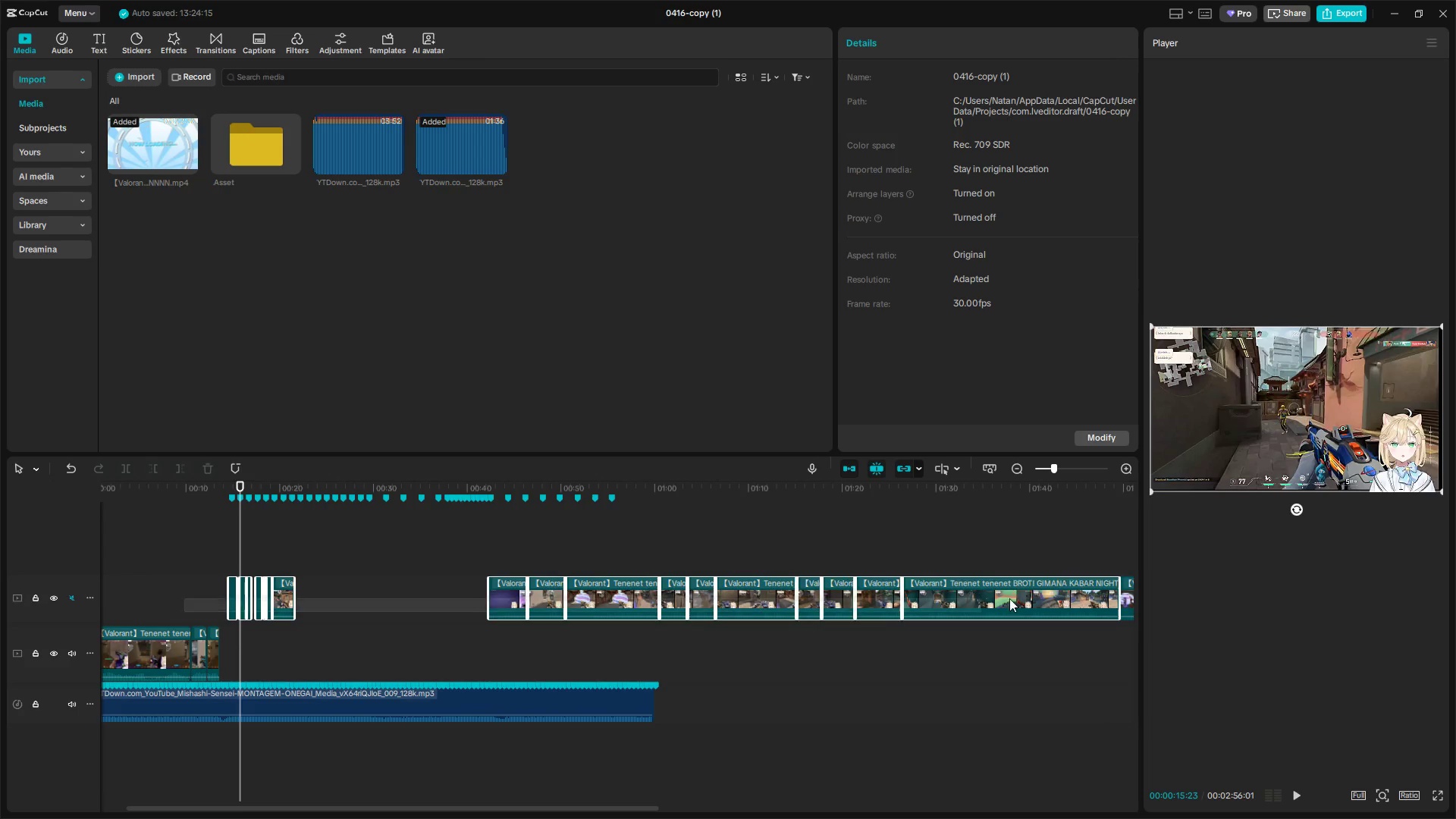 
scroll: coordinate [470, 685], scroll_direction: down, amount: 5.0
 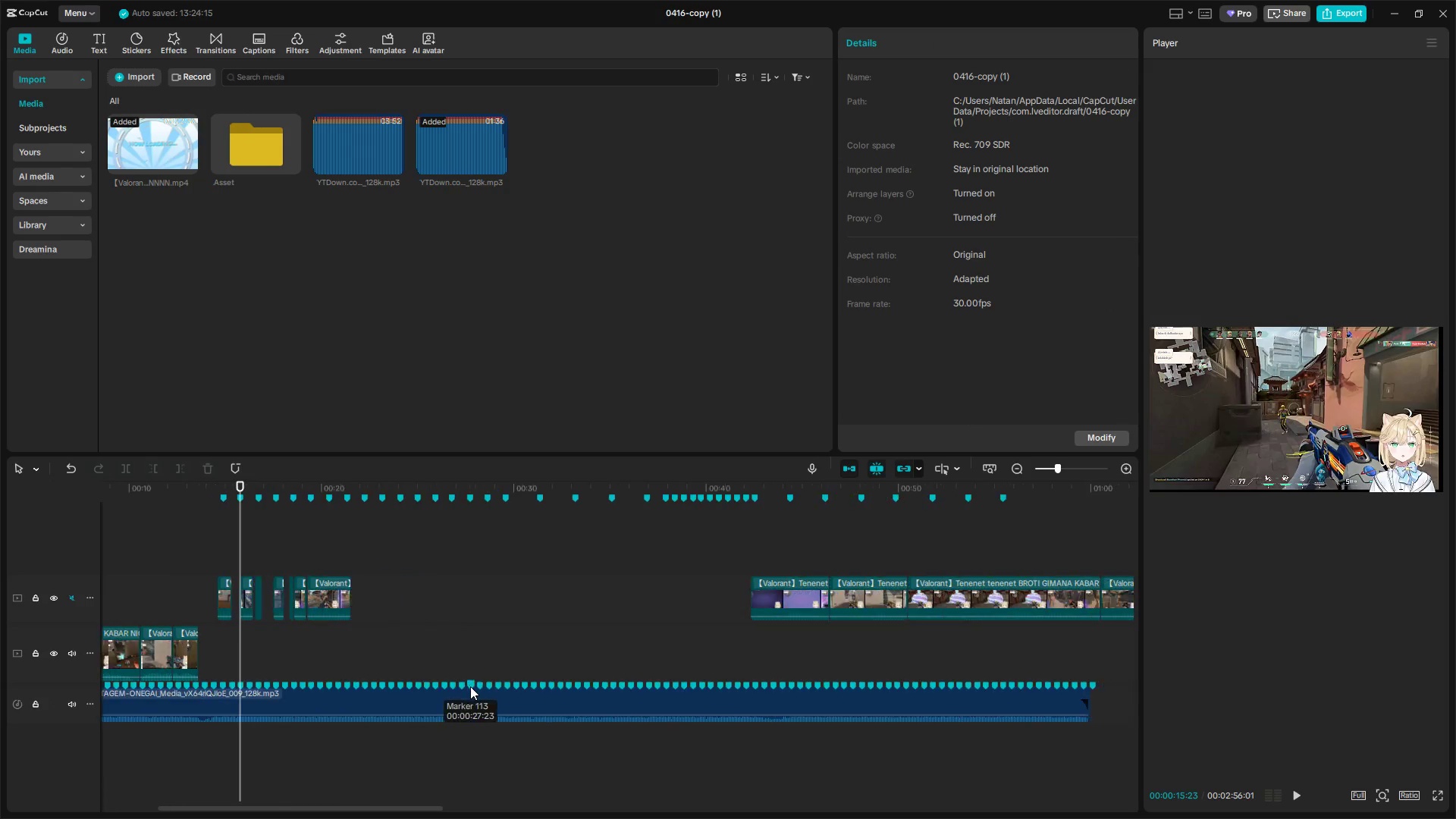 
left_click_drag(start_coordinate=[184, 612], to_coordinate=[1113, 595])
 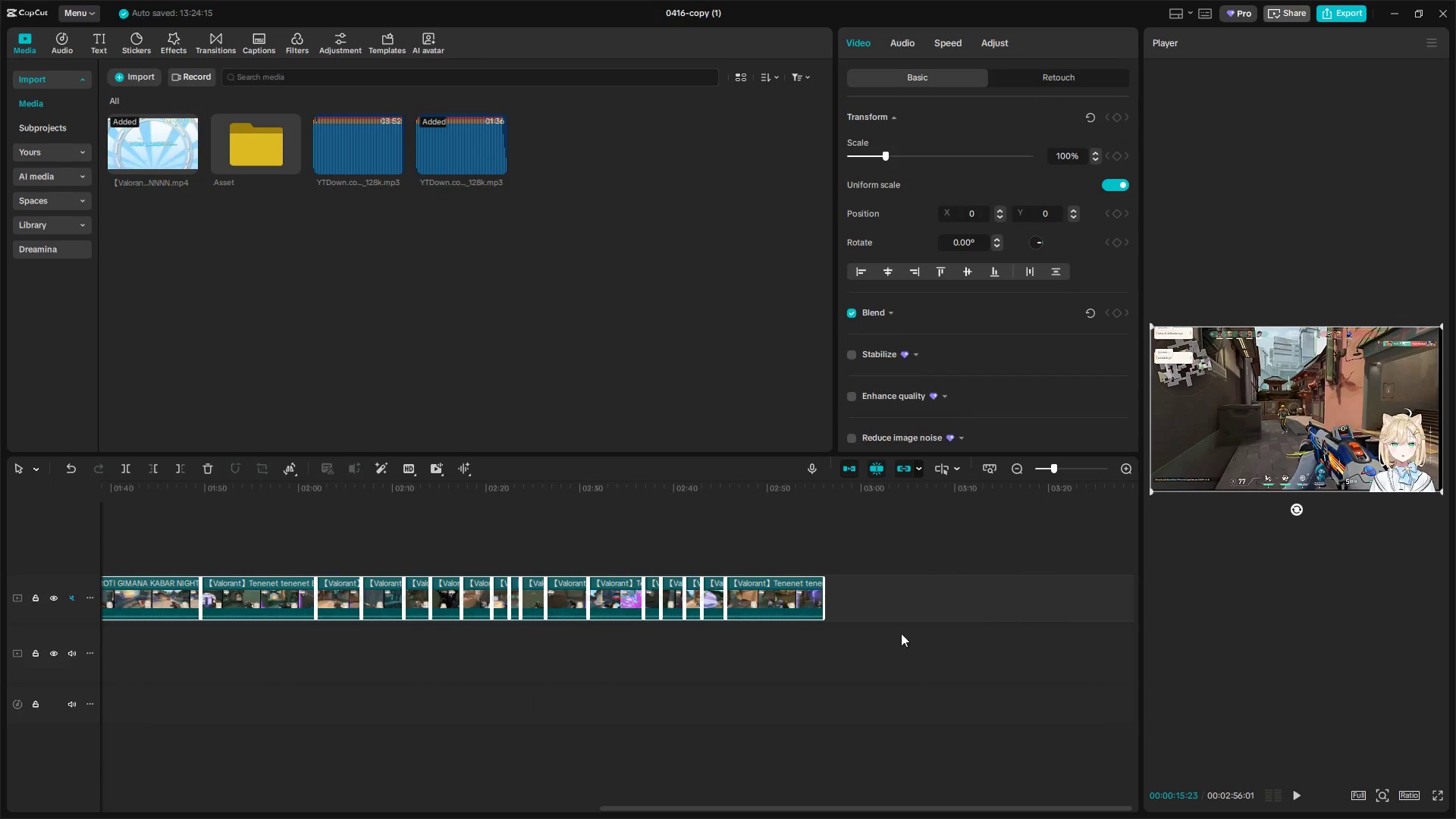 
scroll: coordinate [205, 634], scroll_direction: down, amount: 5.0
 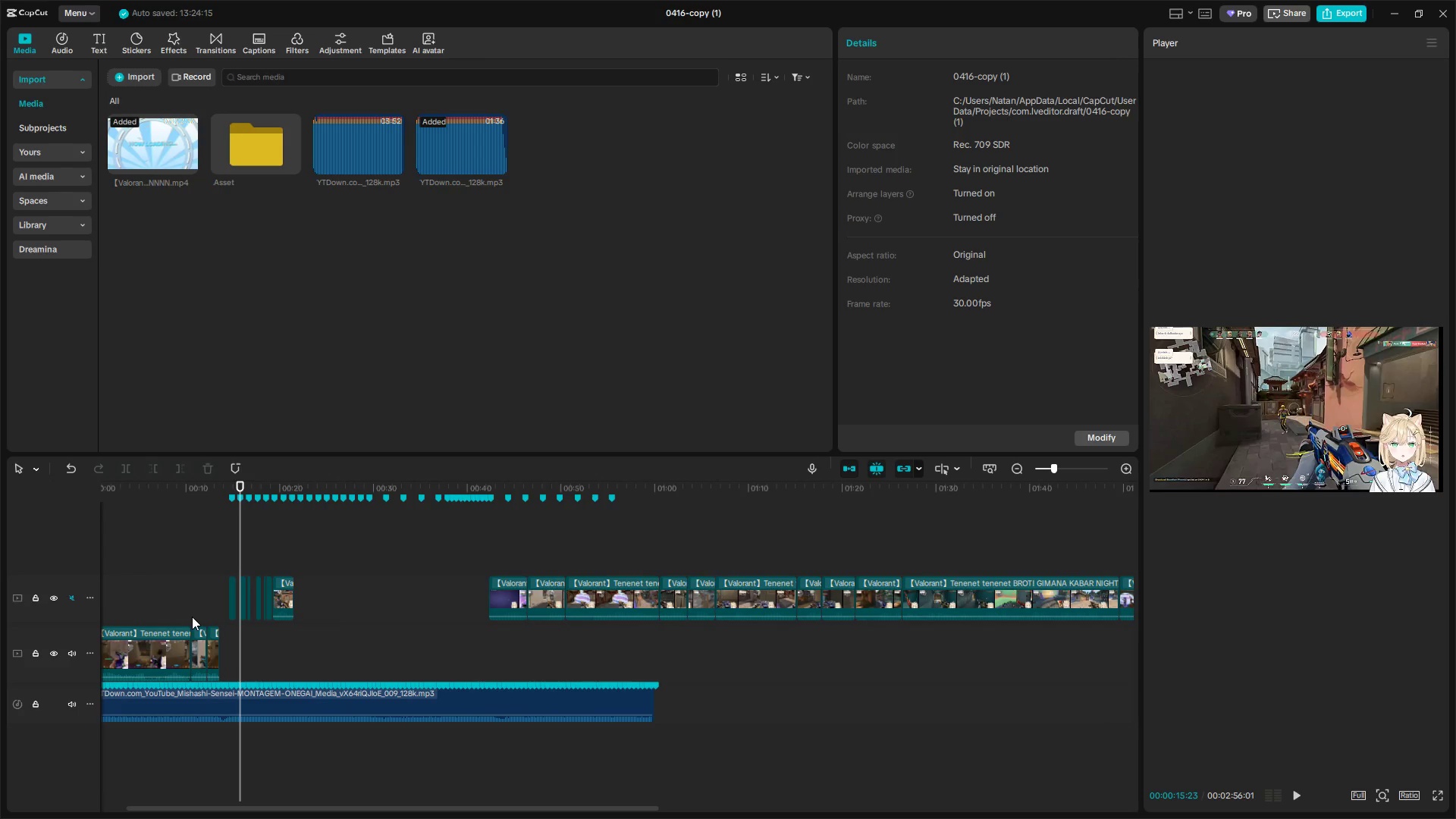 
hold_key(key=ControlLeft, duration=0.95)
scroll: coordinate [573, 679], scroll_direction: down, amount: 9.0
 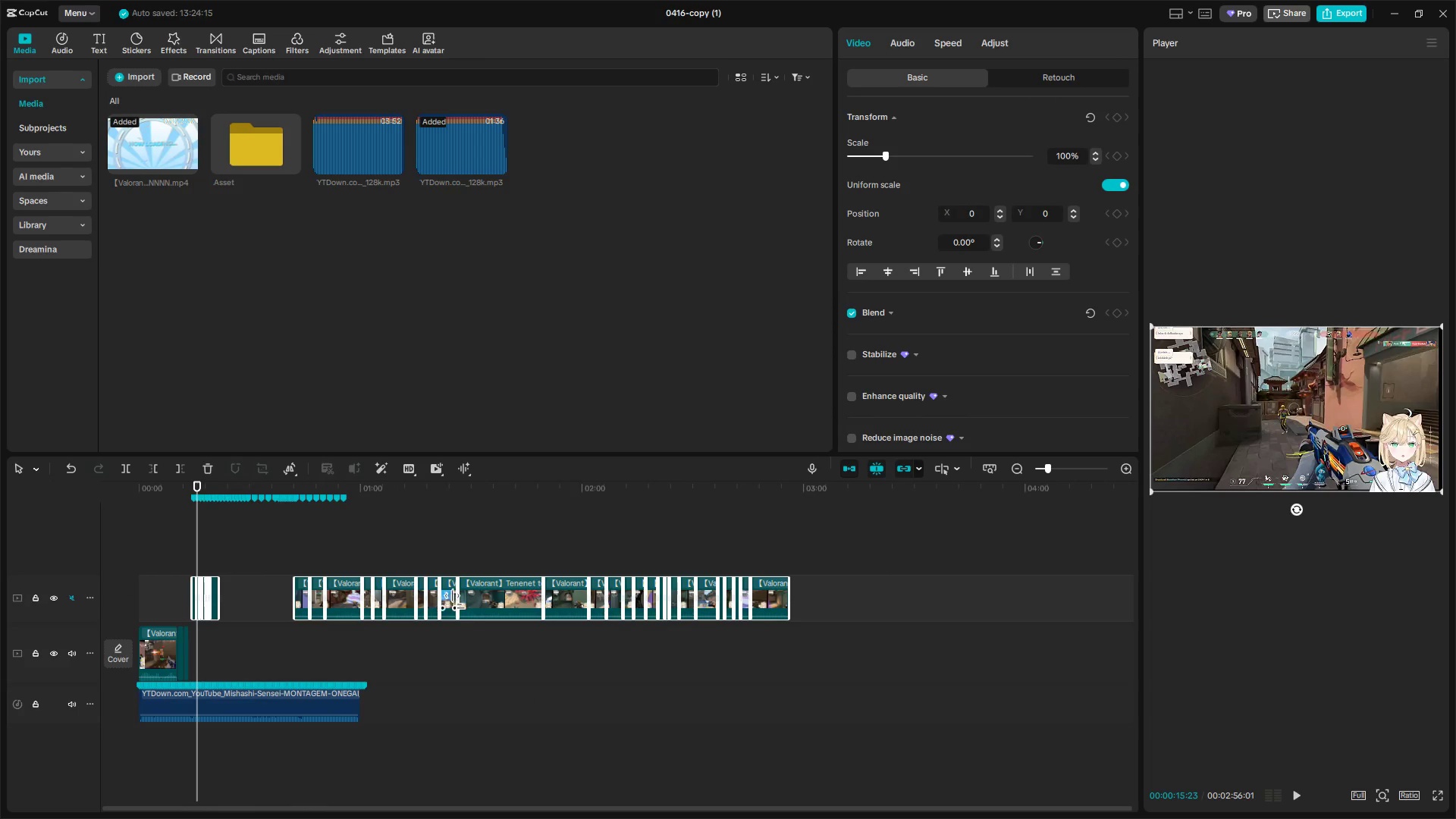 
left_click_drag(start_coordinate=[498, 595], to_coordinate=[501, 654])
 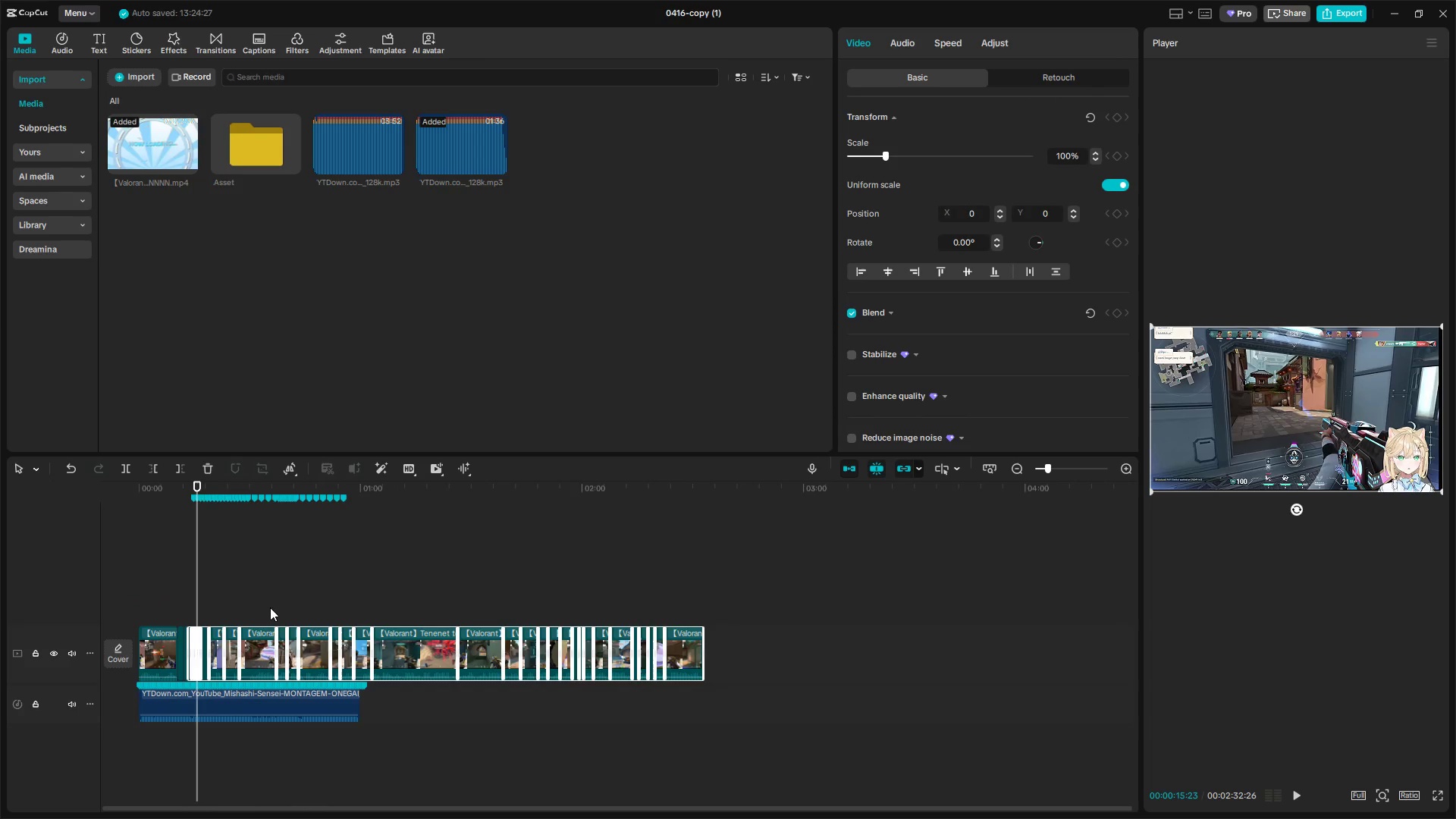 
left_click([184, 587])
 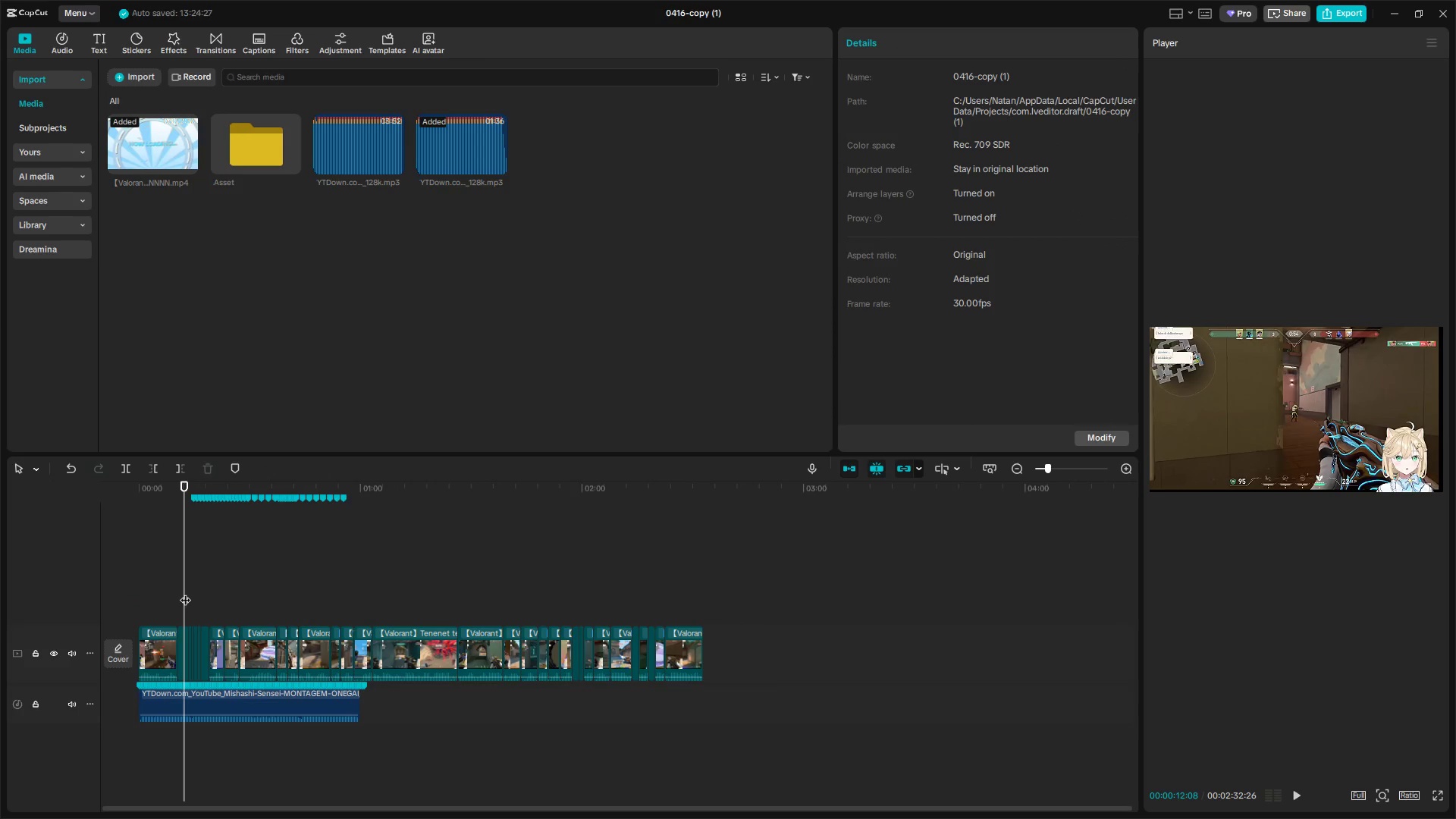 
hold_key(key=ControlLeft, duration=1.5)
hold_key(key=ControlLeft, duration=1.23)
scroll: coordinate [259, 629], scroll_direction: up, amount: 6.0
 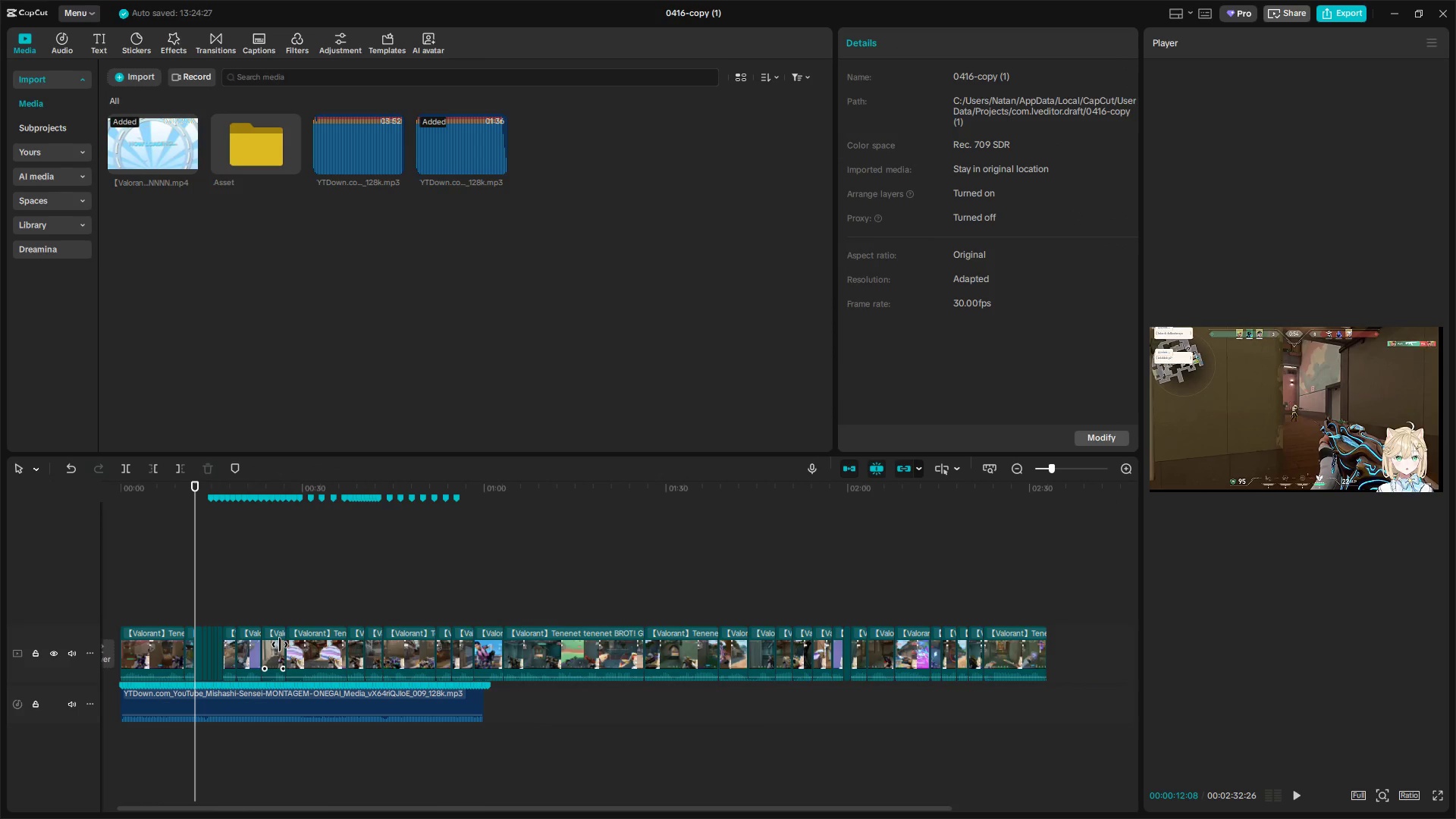 
left_click_drag(start_coordinate=[1086, 646], to_coordinate=[106, 642])
 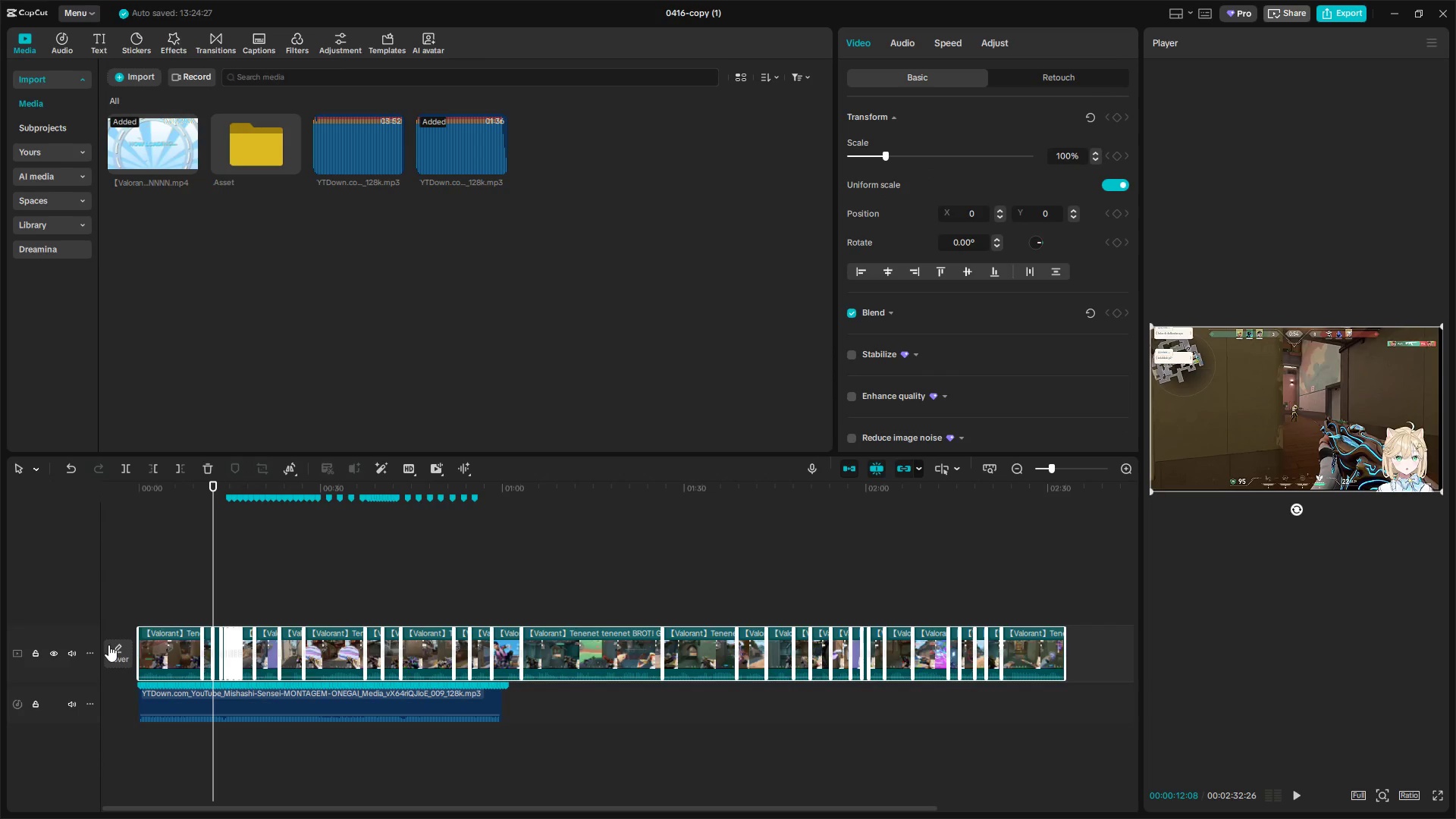 
key(Control+C)
 